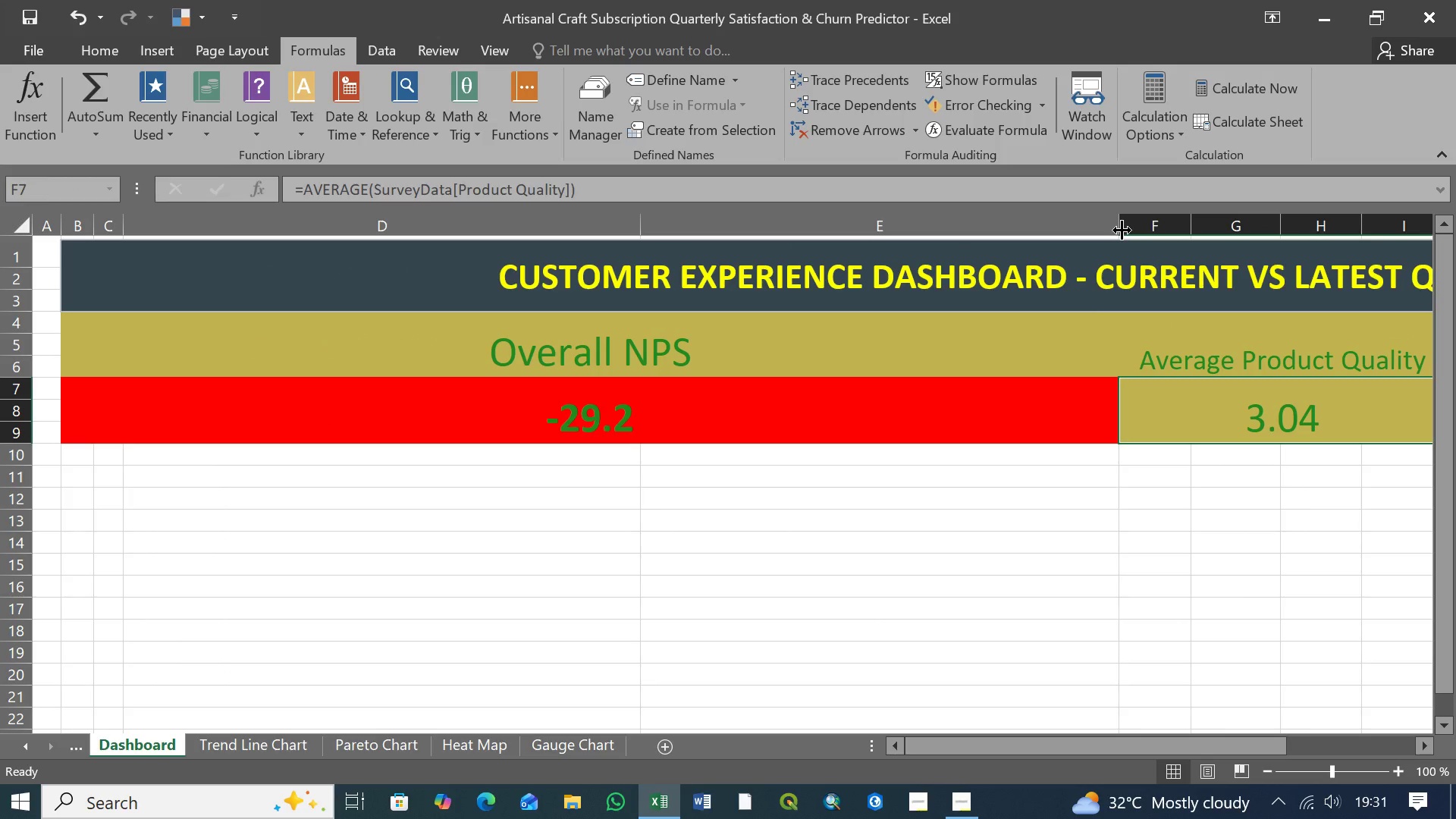 
left_click_drag(start_coordinate=[1121, 230], to_coordinate=[726, 240])
 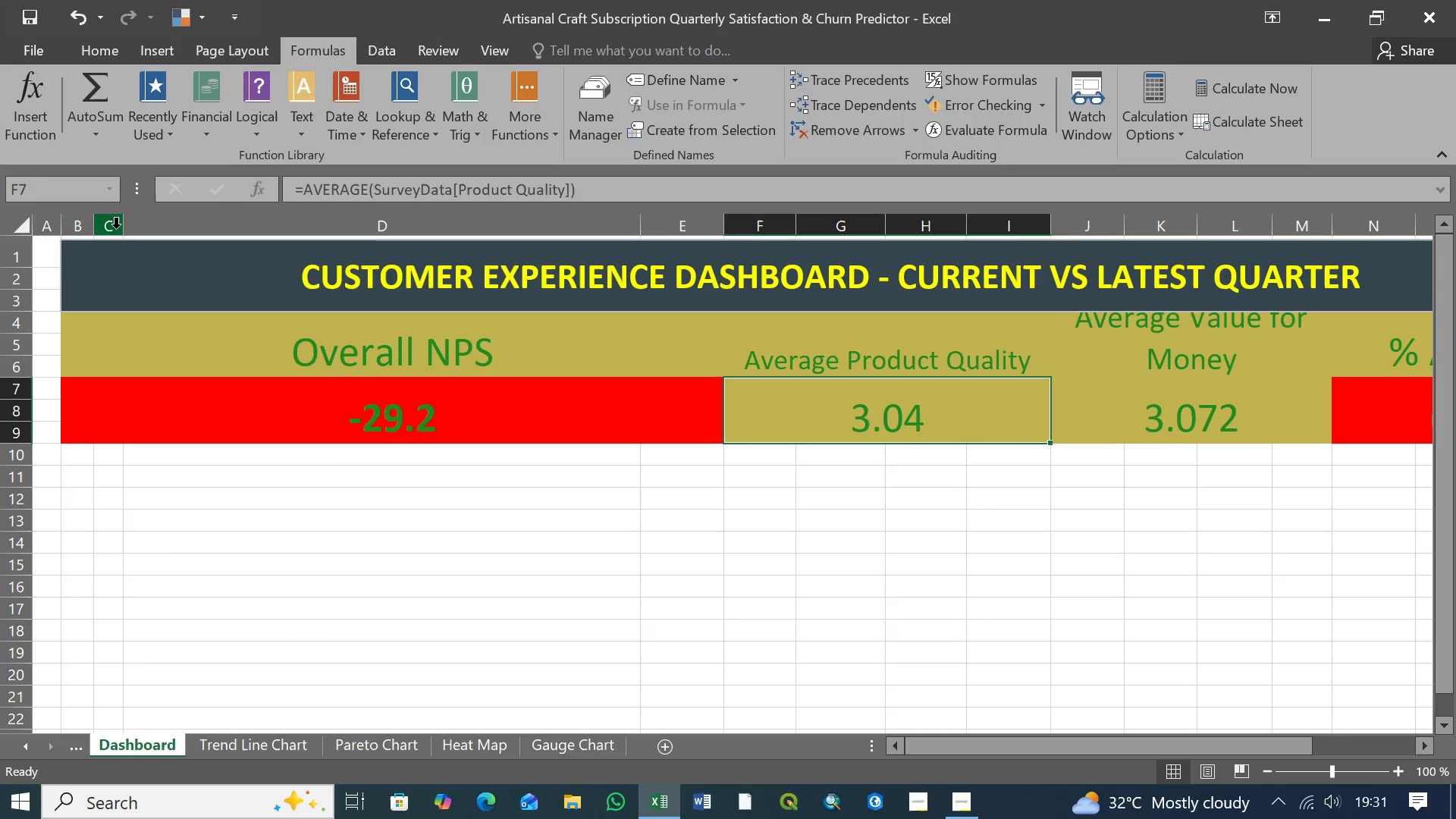 
left_click_drag(start_coordinate=[121, 231], to_coordinate=[639, 245])
 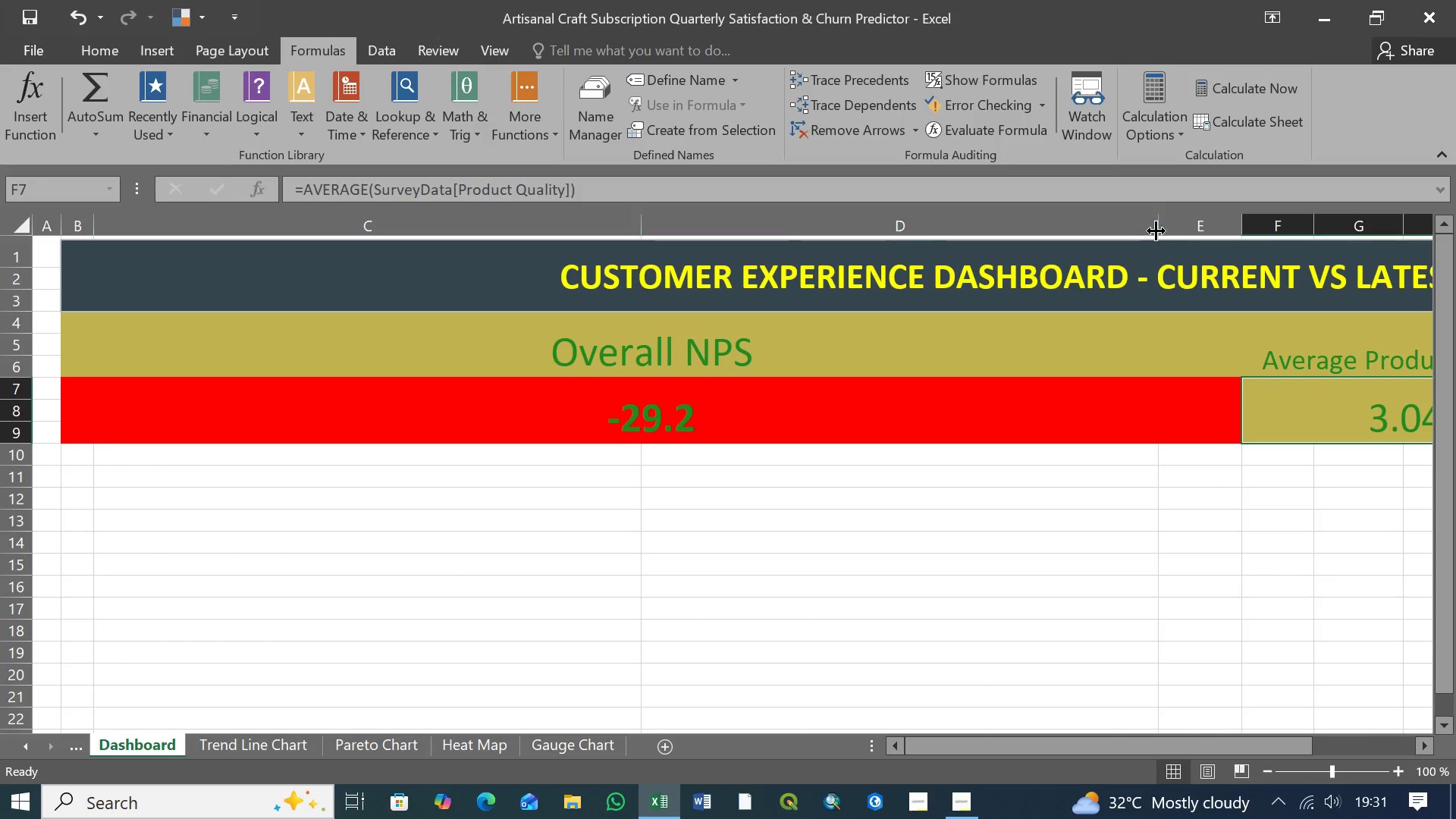 
left_click_drag(start_coordinate=[1157, 231], to_coordinate=[720, 237])
 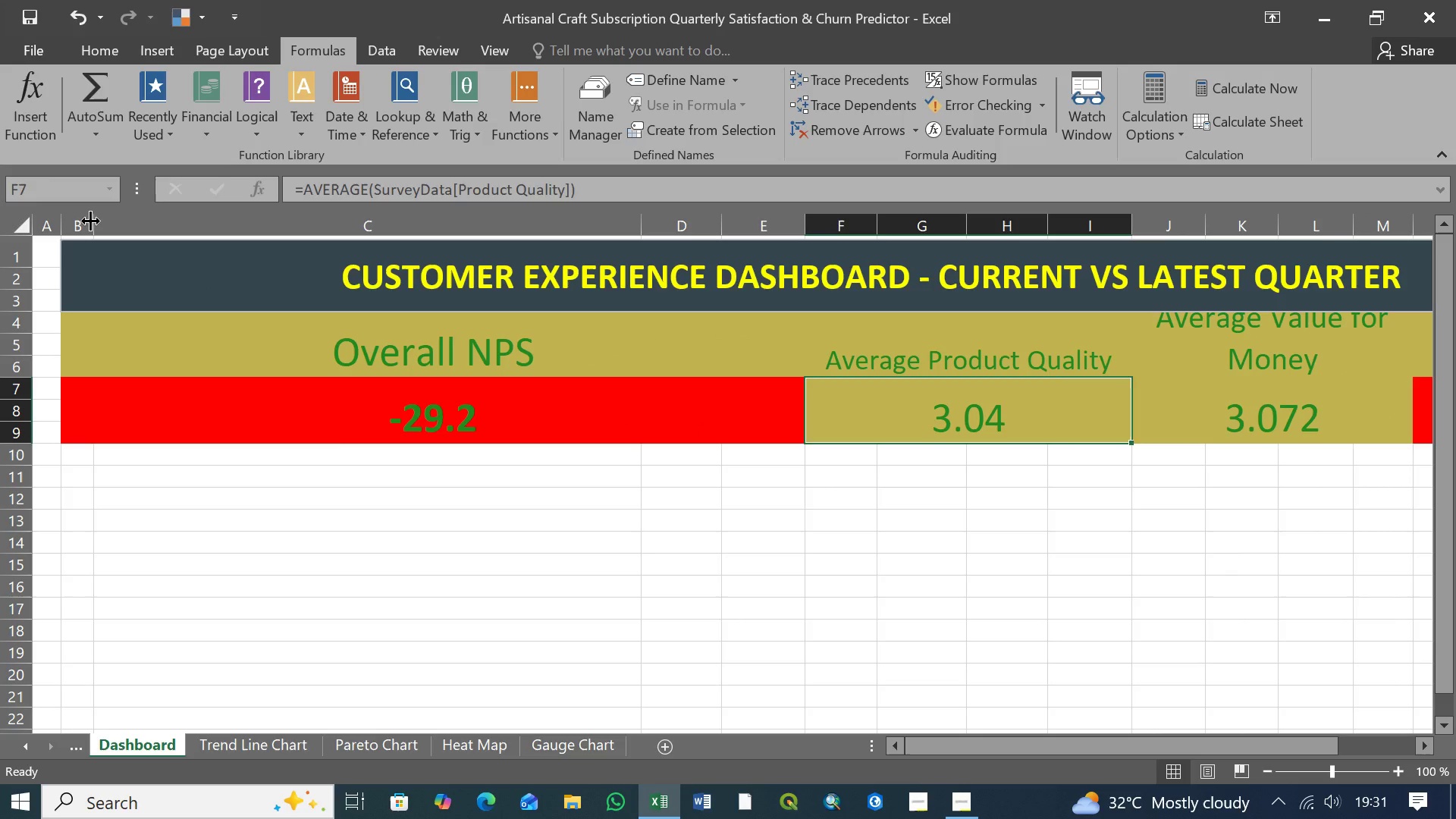 
left_click_drag(start_coordinate=[90, 221], to_coordinate=[588, 221])
 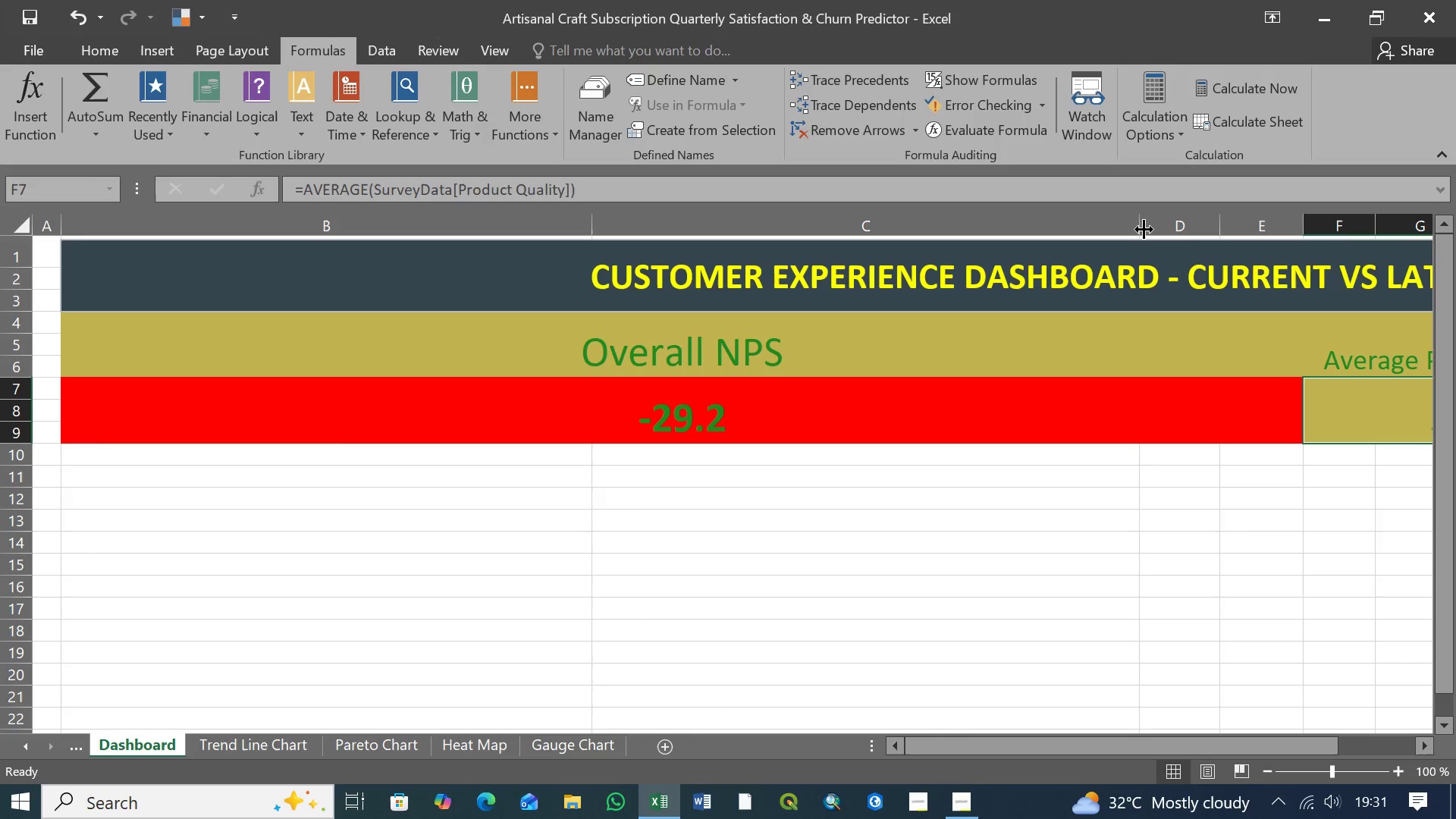 
left_click_drag(start_coordinate=[1139, 226], to_coordinate=[705, 236])
 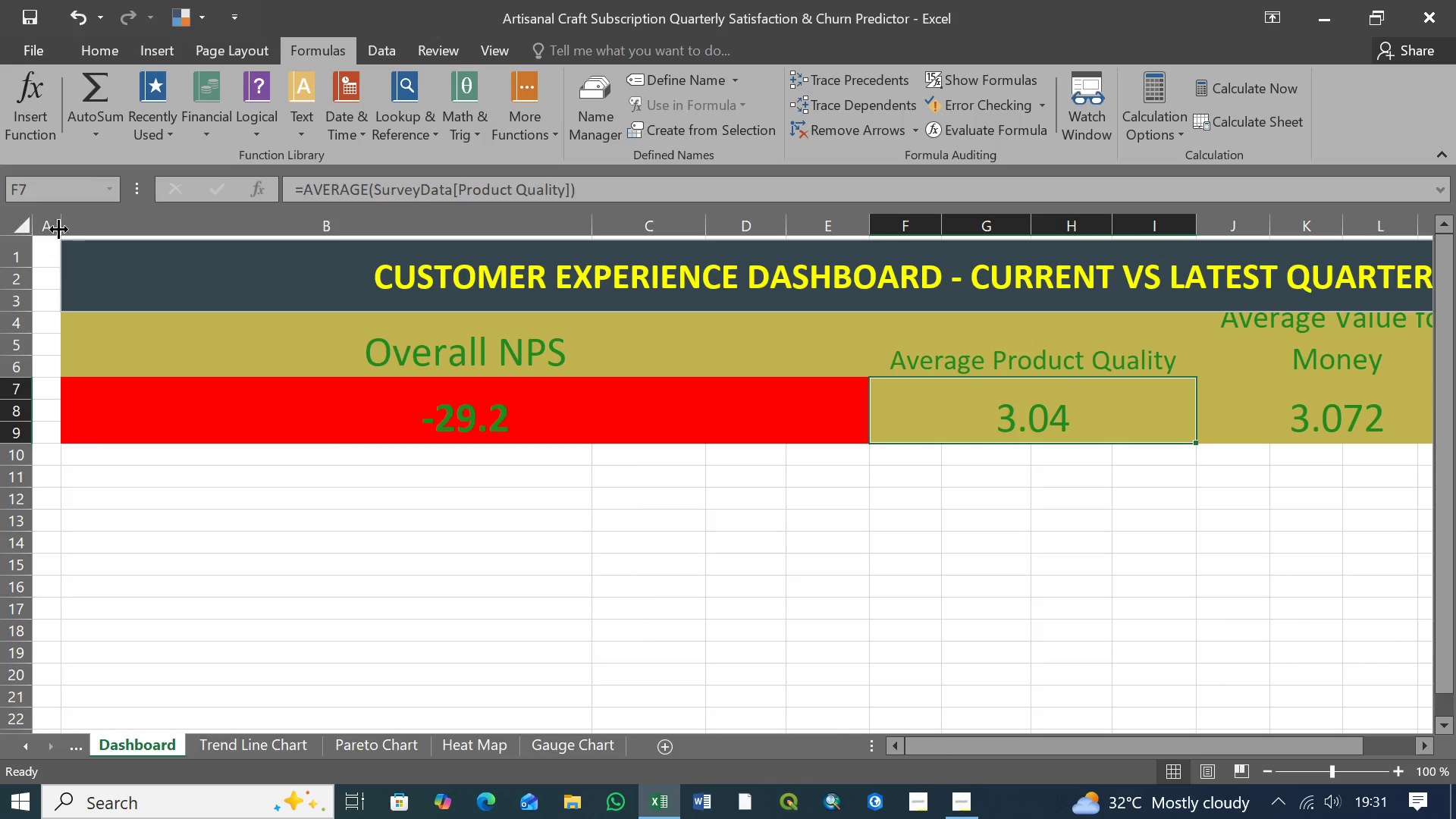 
left_click_drag(start_coordinate=[59, 227], to_coordinate=[469, 230])
 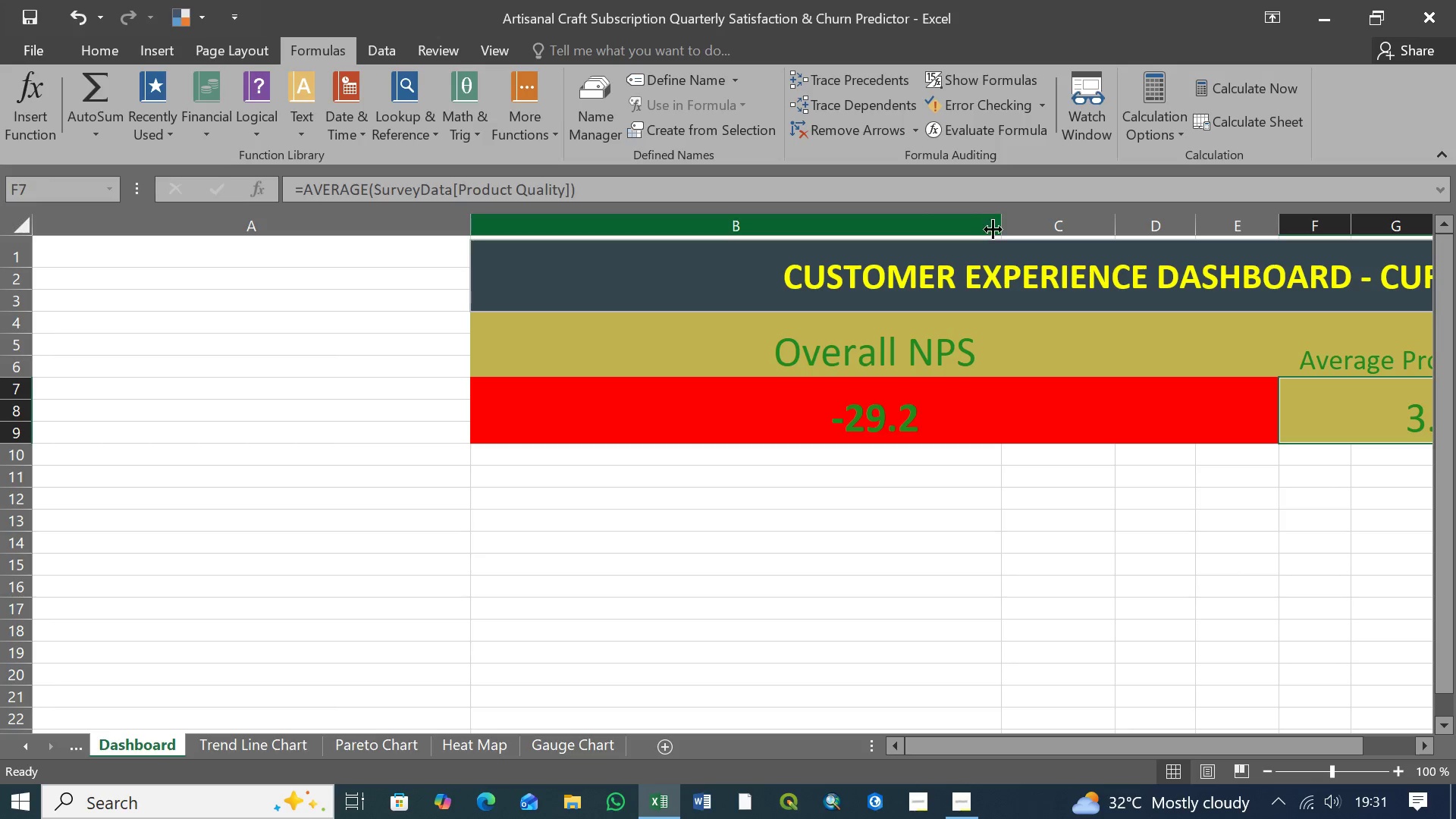 
left_click_drag(start_coordinate=[1000, 232], to_coordinate=[531, 228])
 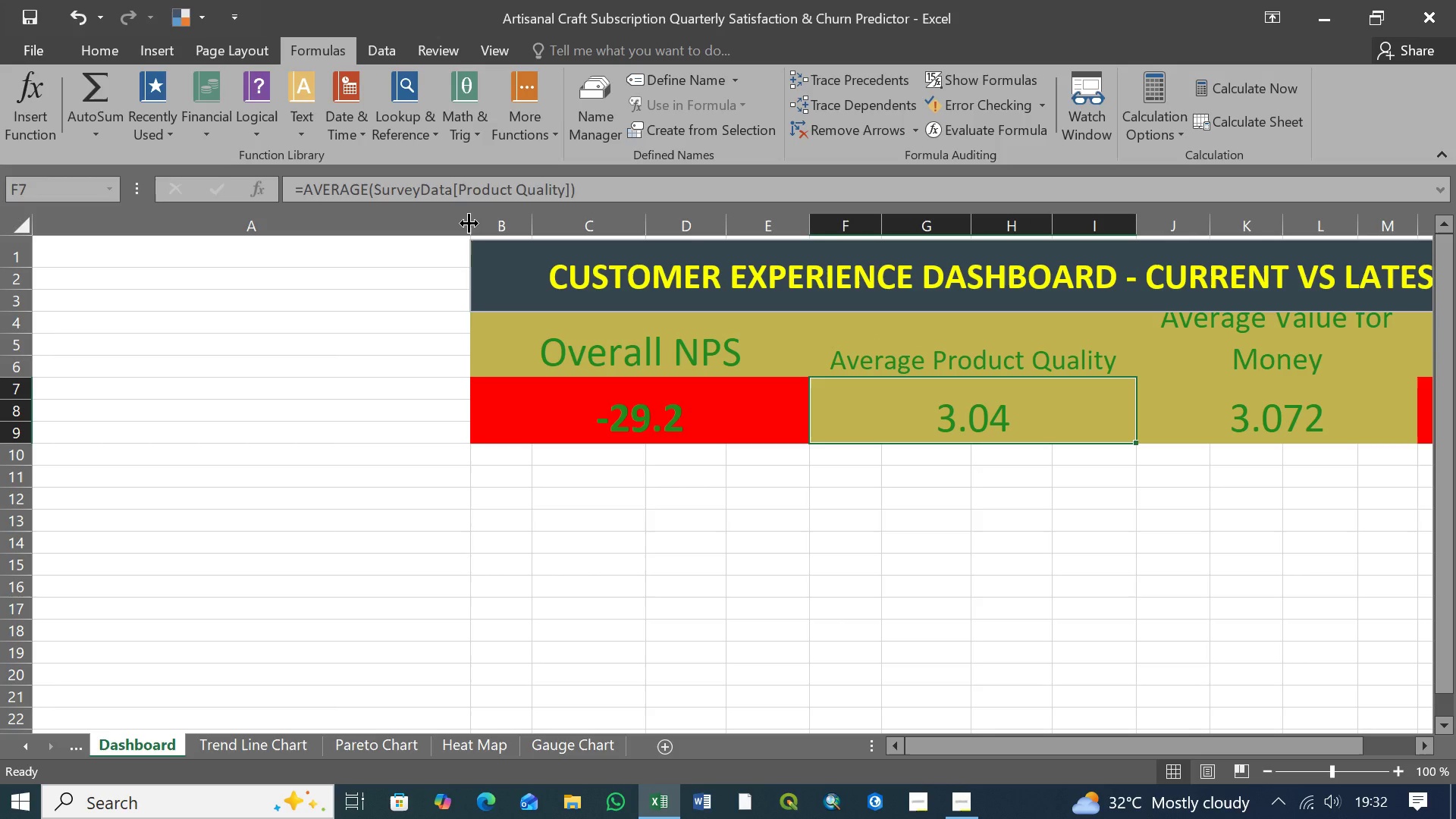 
left_click_drag(start_coordinate=[469, 223], to_coordinate=[73, 229])
 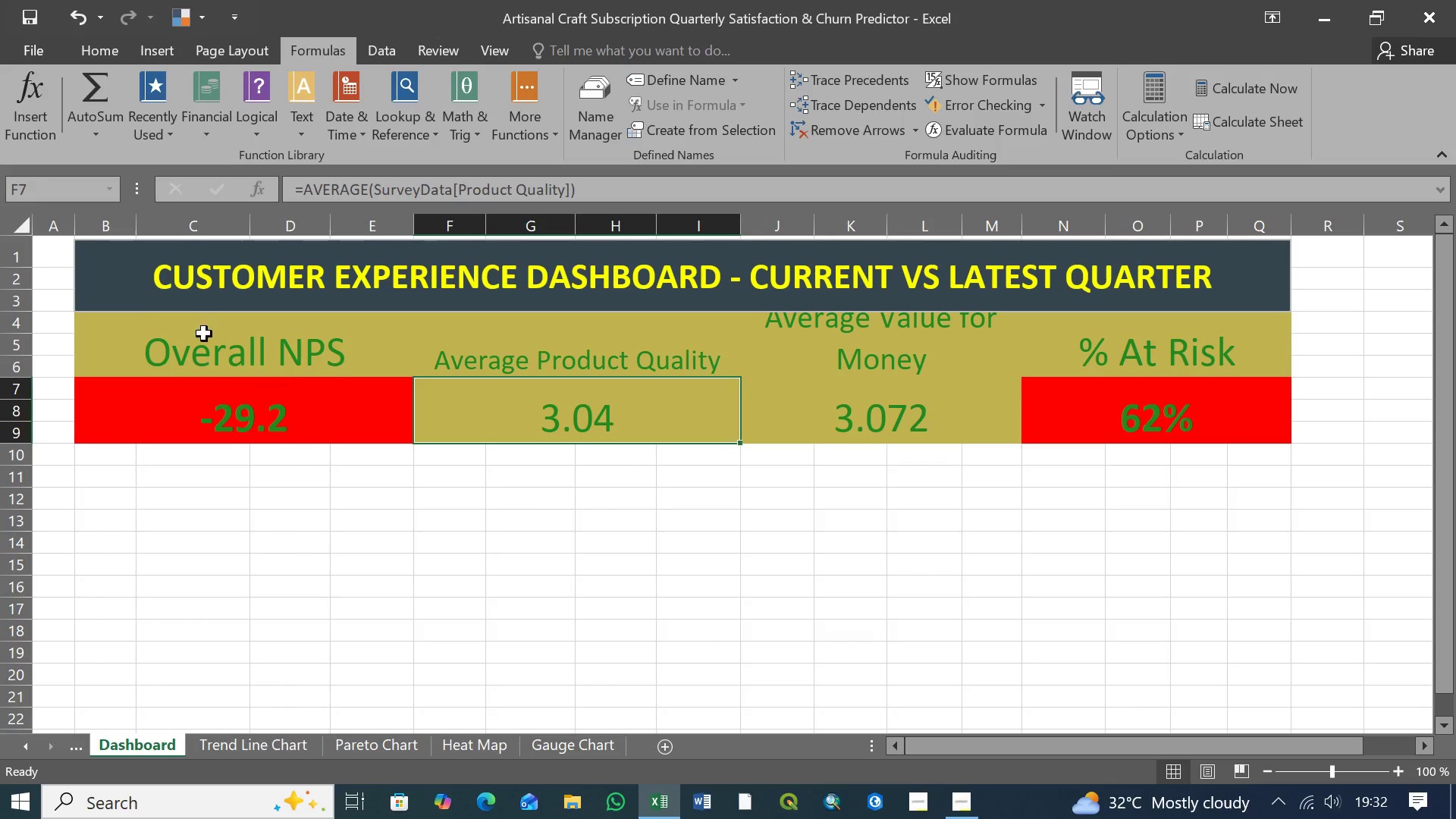 
left_click_drag(start_coordinate=[72, 224], to_coordinate=[87, 228])
 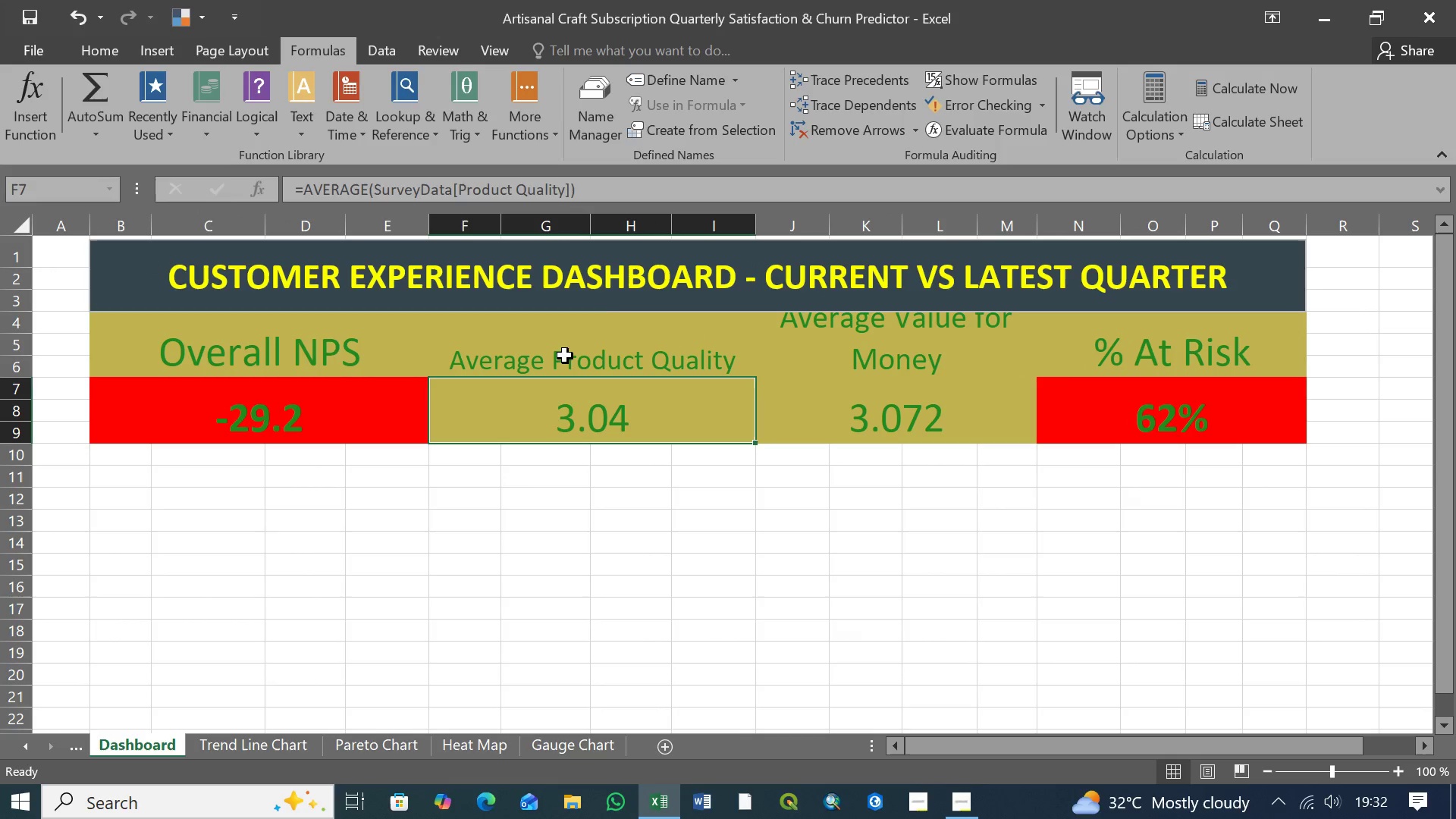 
left_click([669, 267])
 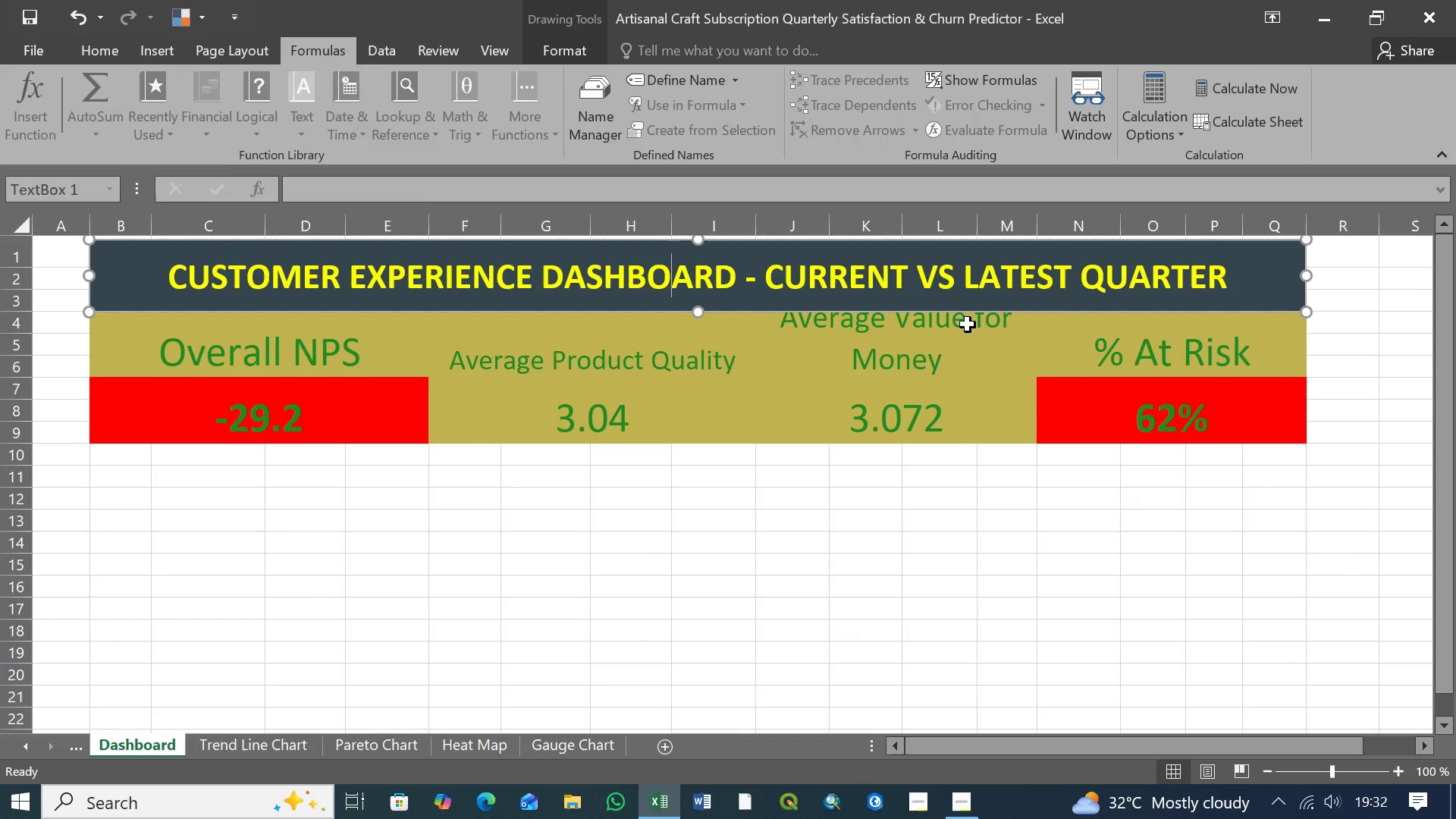 
left_click([952, 333])
 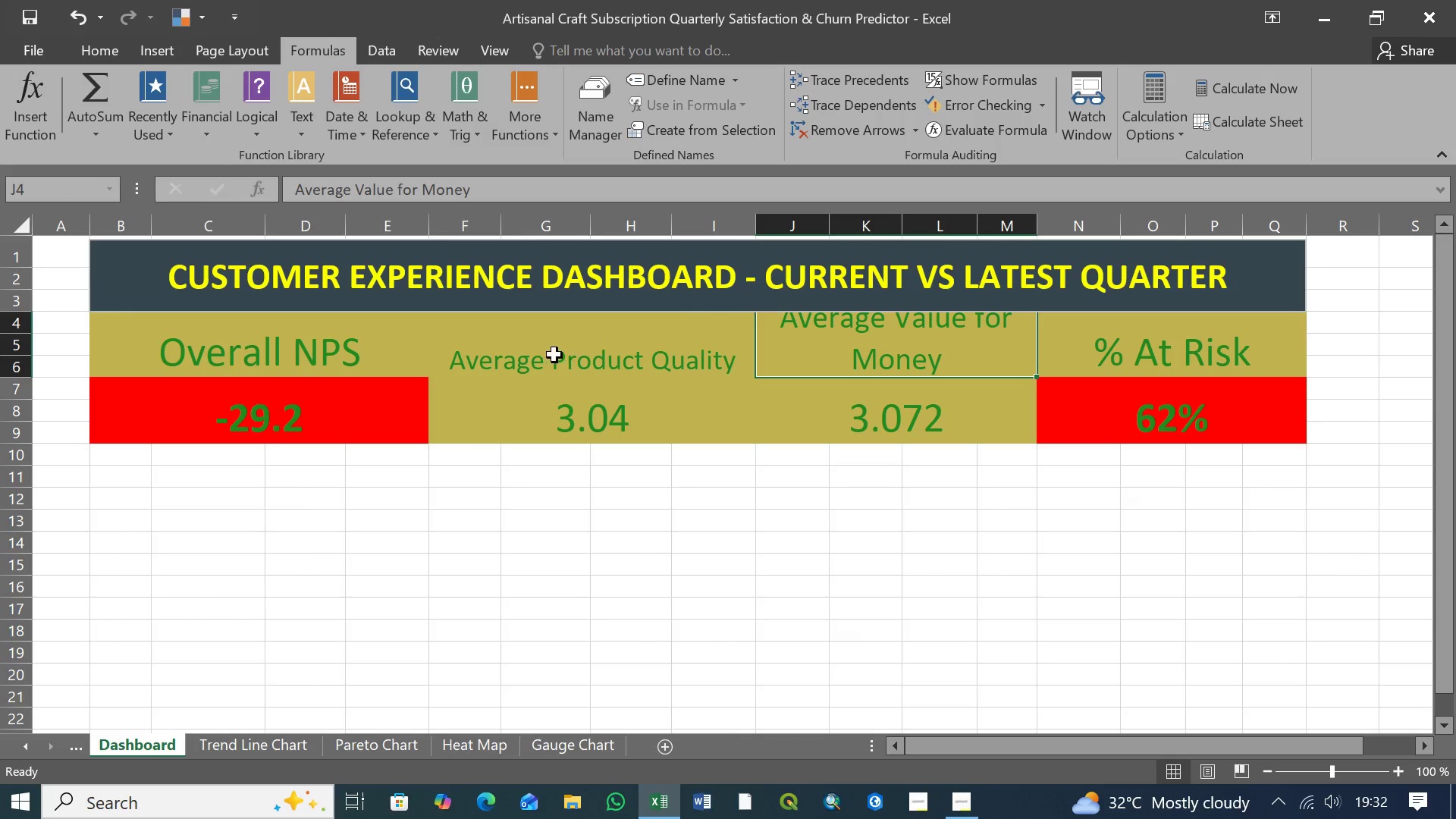 
left_click([583, 355])
 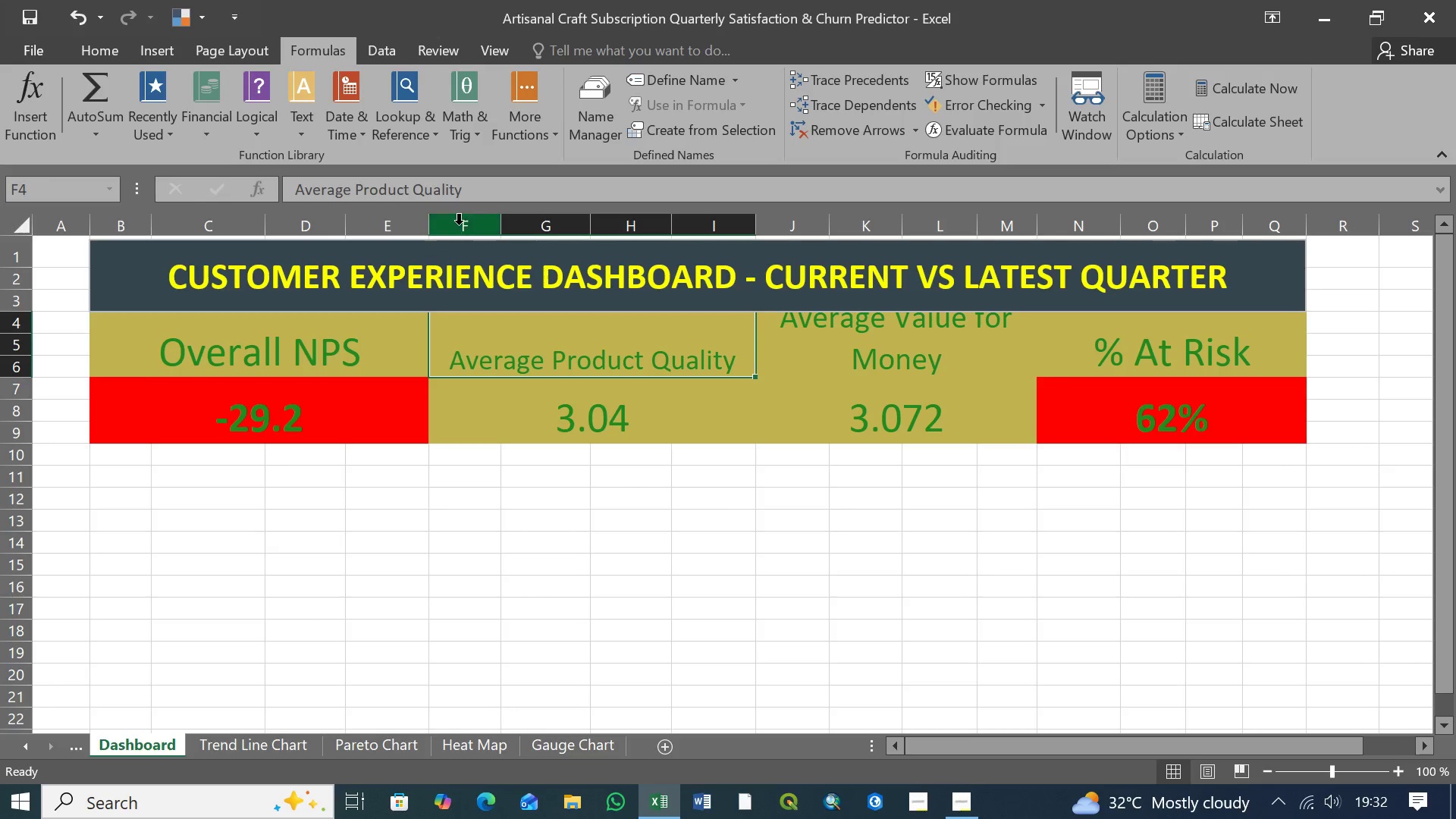 
left_click_drag(start_coordinate=[499, 224], to_coordinate=[491, 224])
 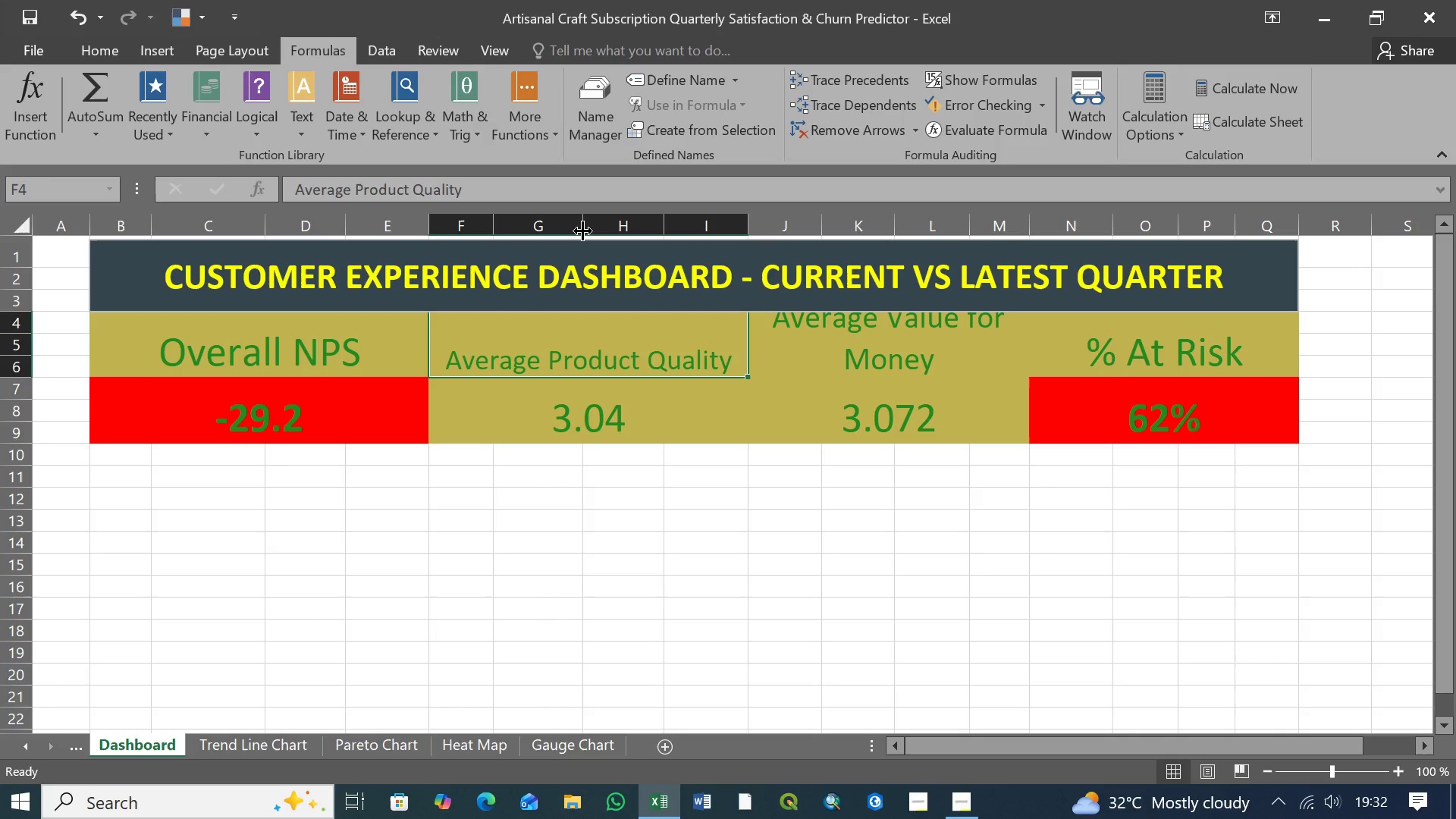 
left_click_drag(start_coordinate=[582, 231], to_coordinate=[570, 231])
 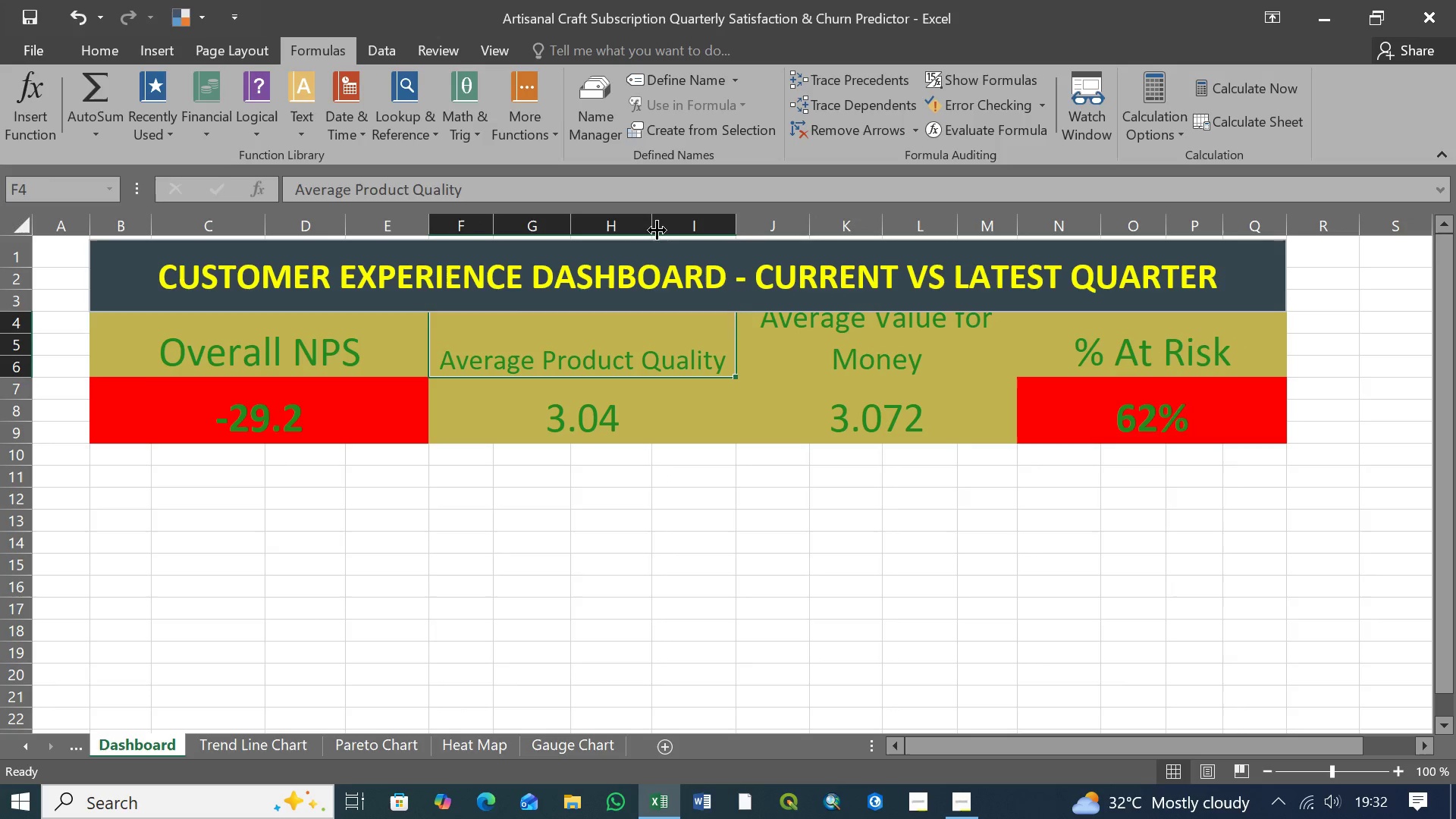 
left_click_drag(start_coordinate=[650, 228], to_coordinate=[636, 228])
 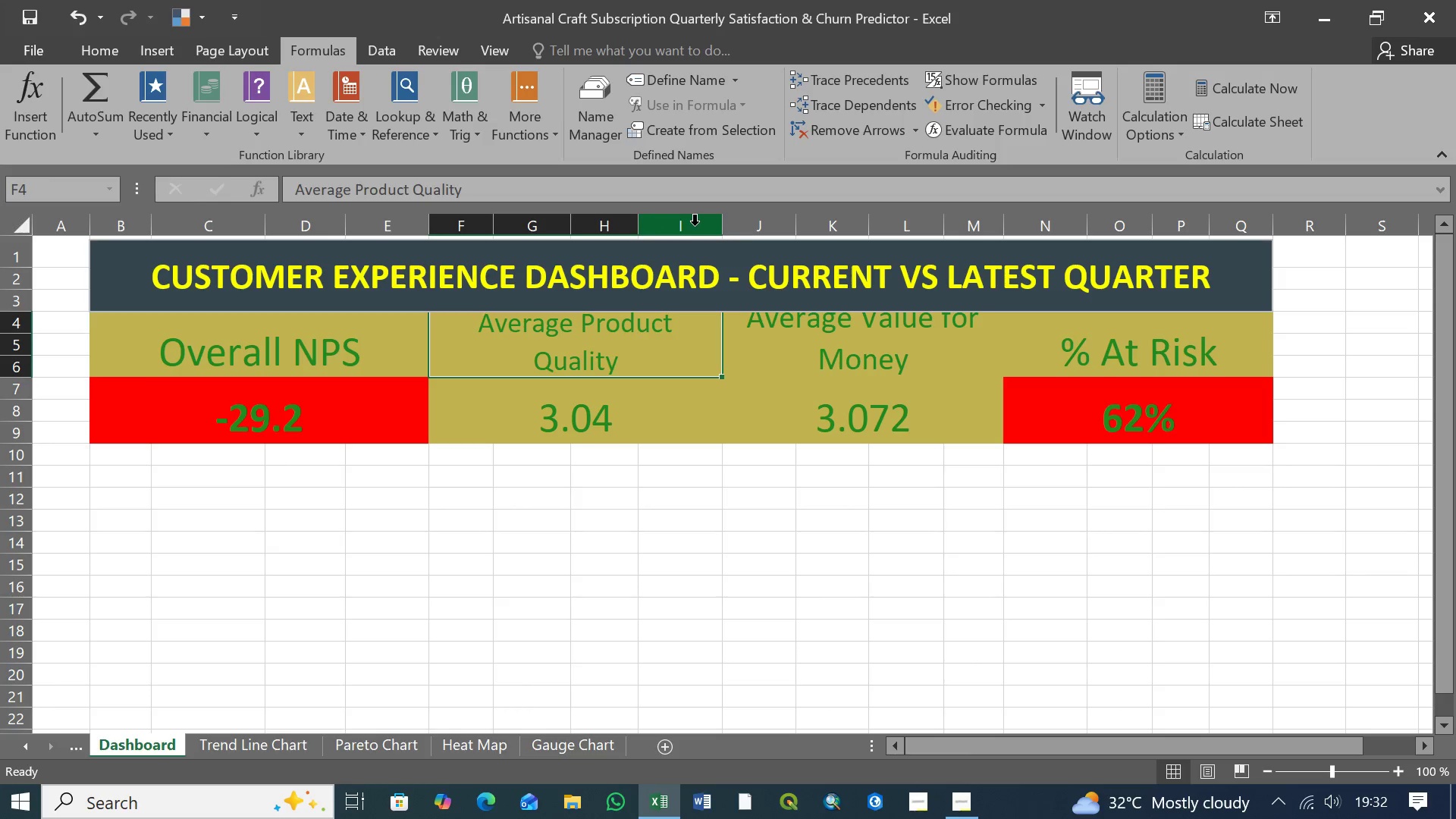 
left_click_drag(start_coordinate=[720, 228], to_coordinate=[713, 228])
 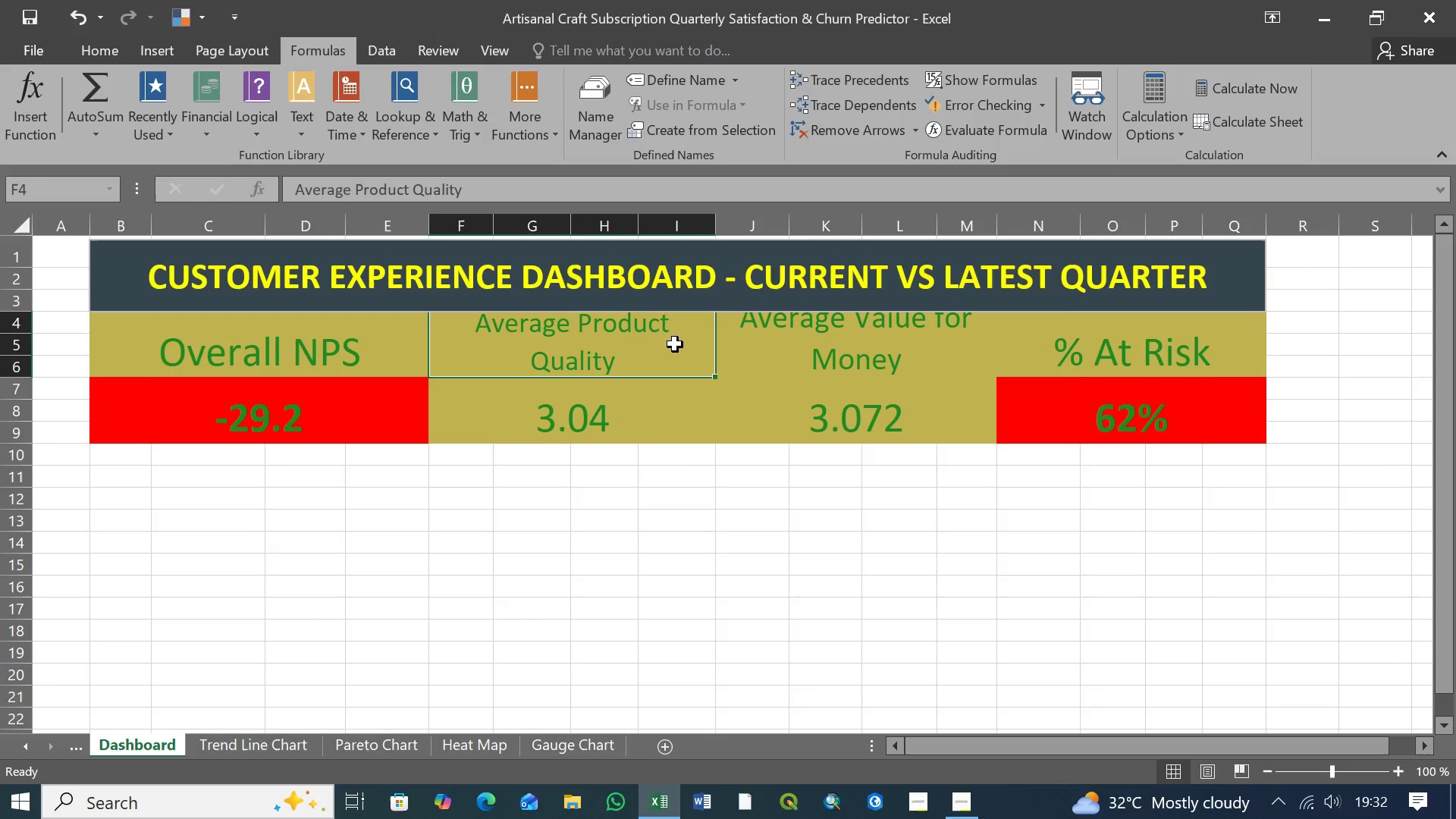 
left_click([654, 345])
 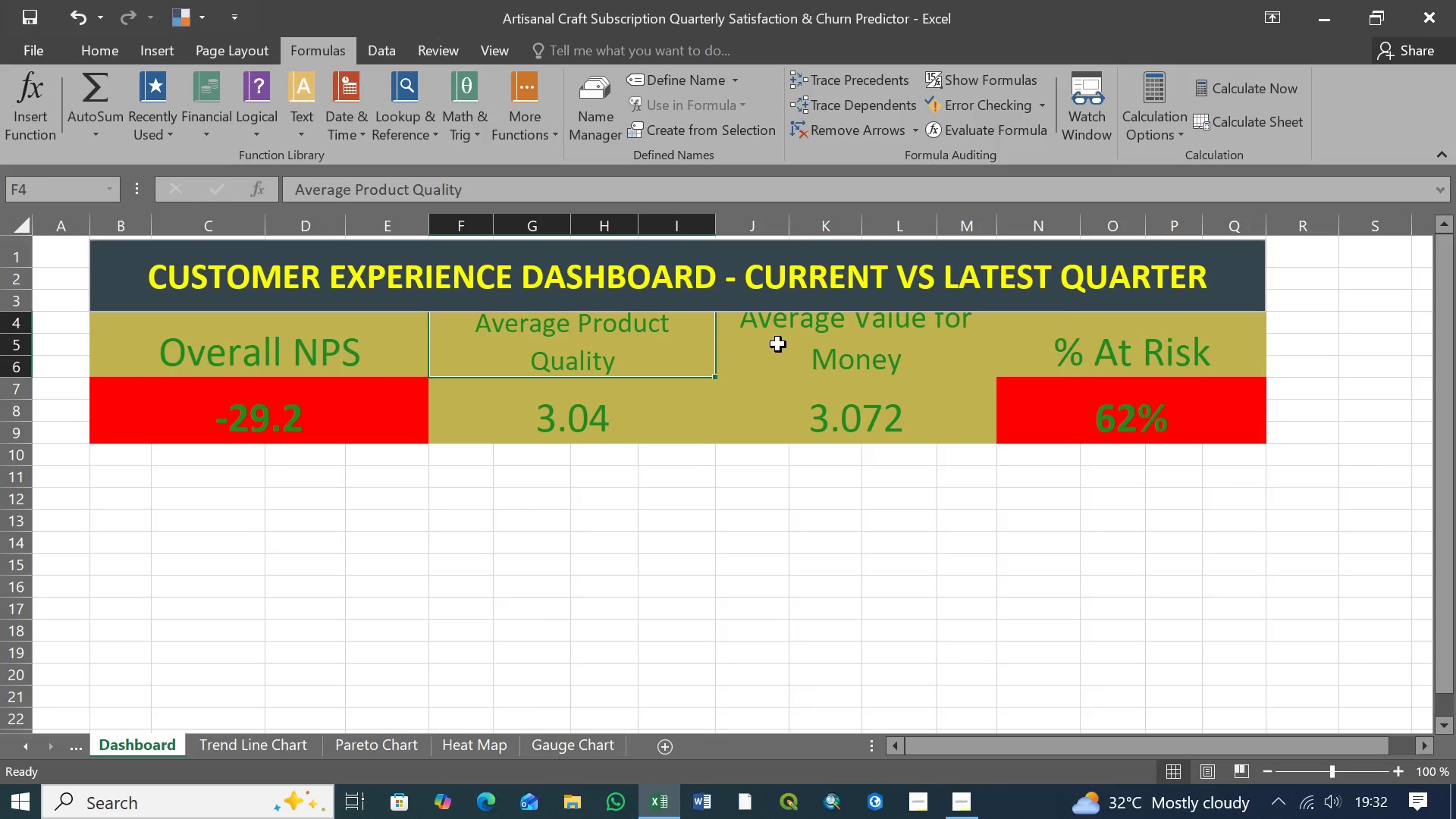 
left_click([779, 344])
 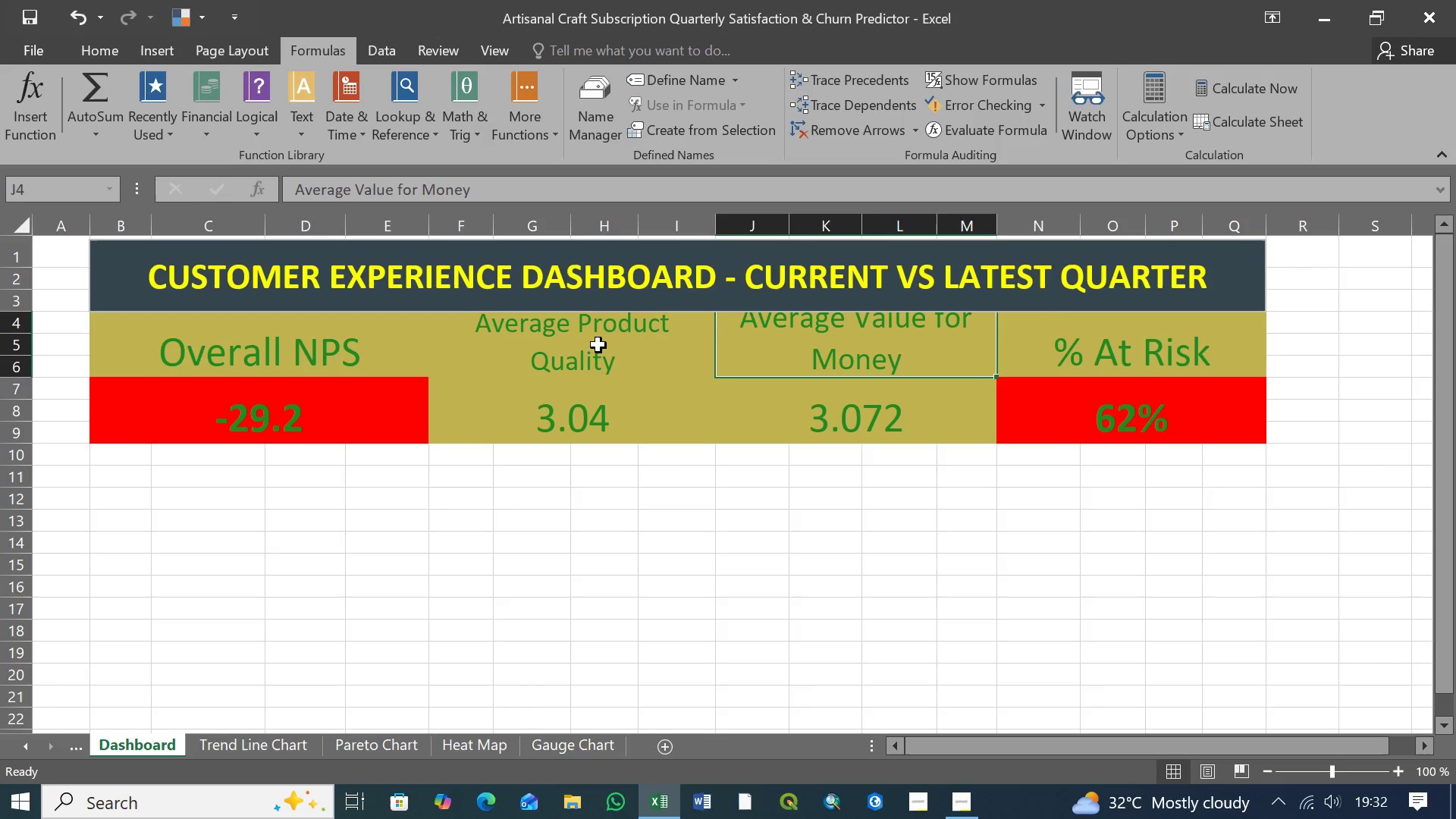 
left_click([598, 345])
 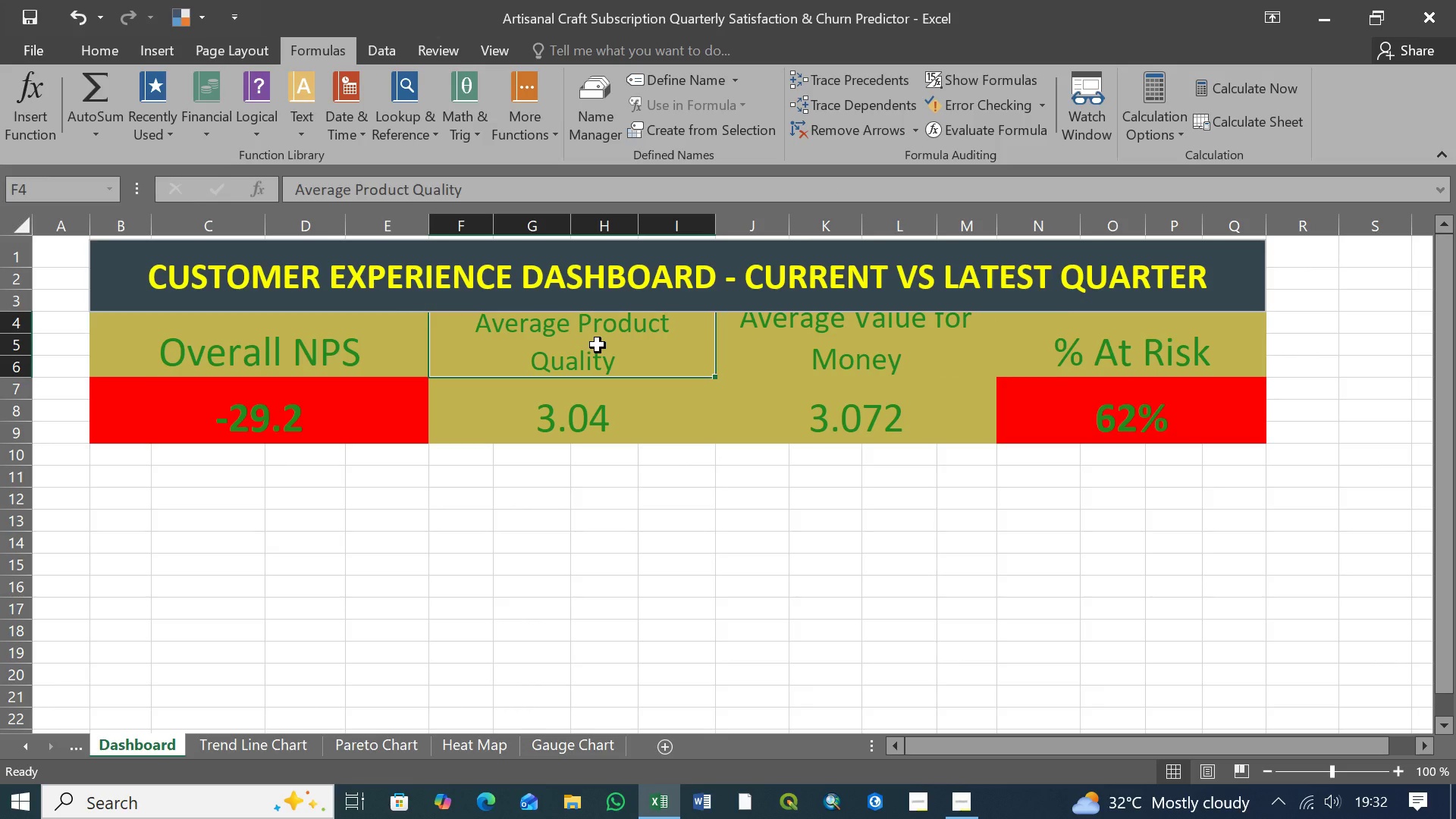 
hold_key(key=ShiftLeft, duration=1.02)
left_click([825, 331])
 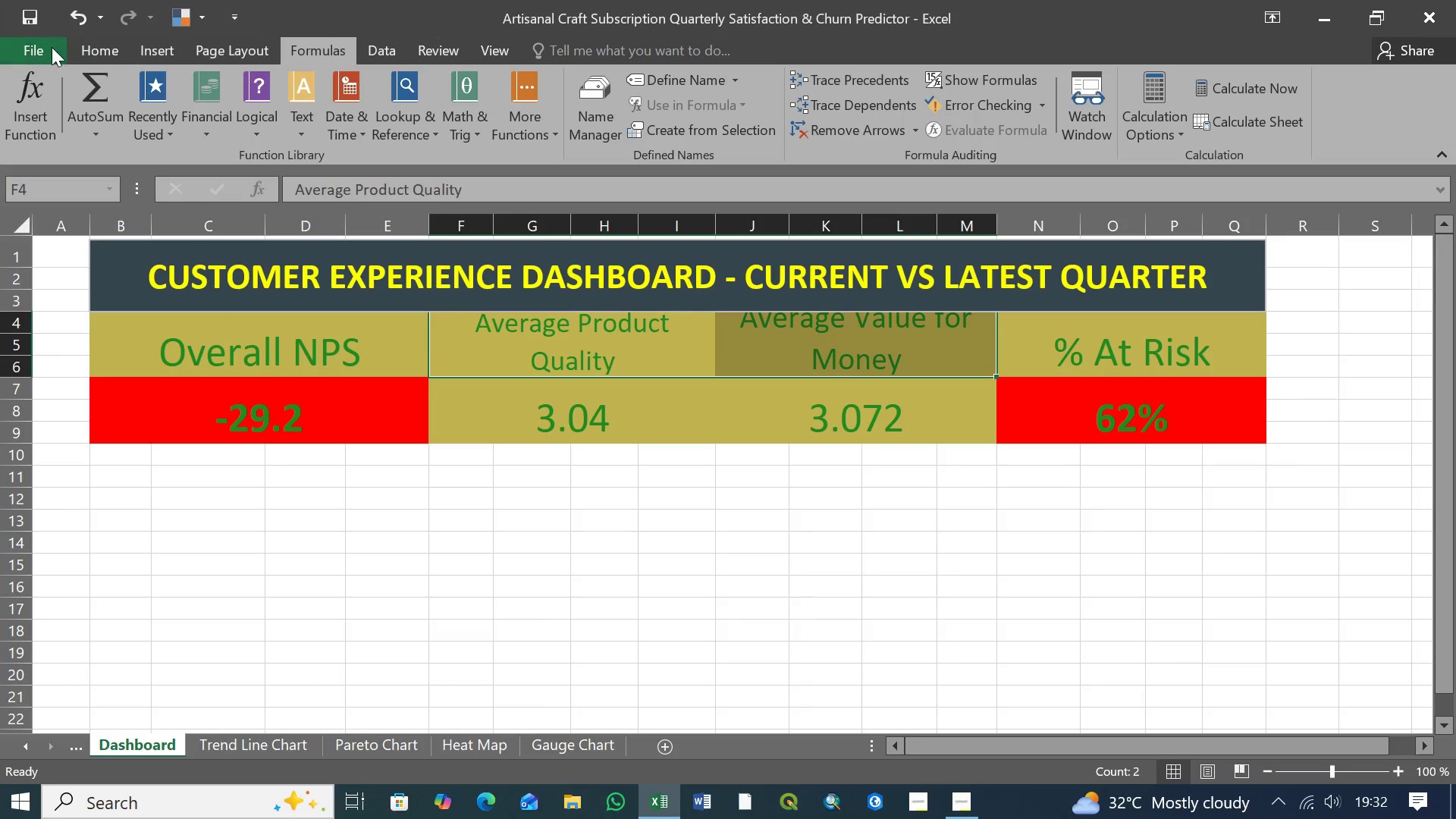 
left_click([88, 50])
 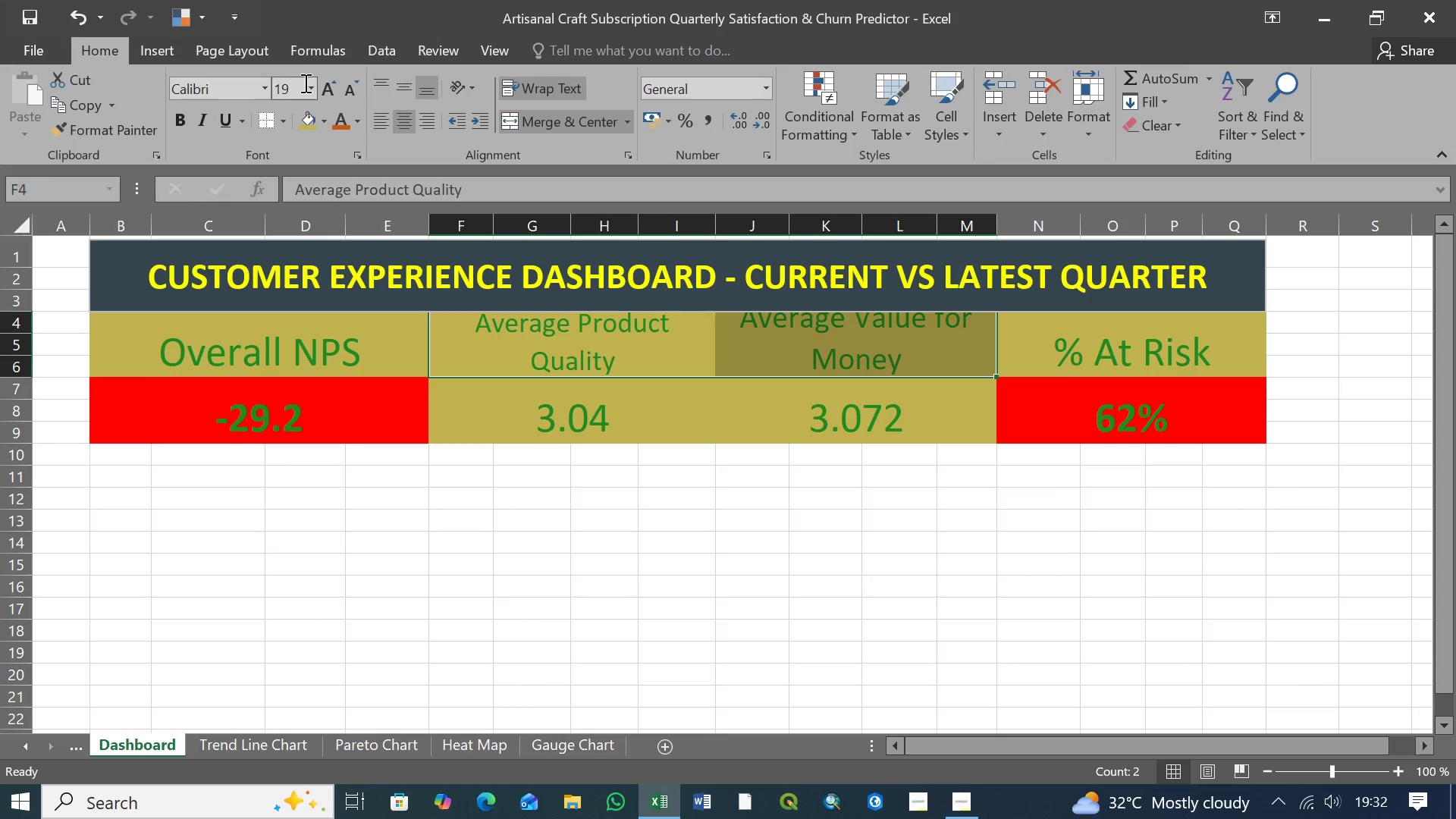 
left_click([313, 89])
 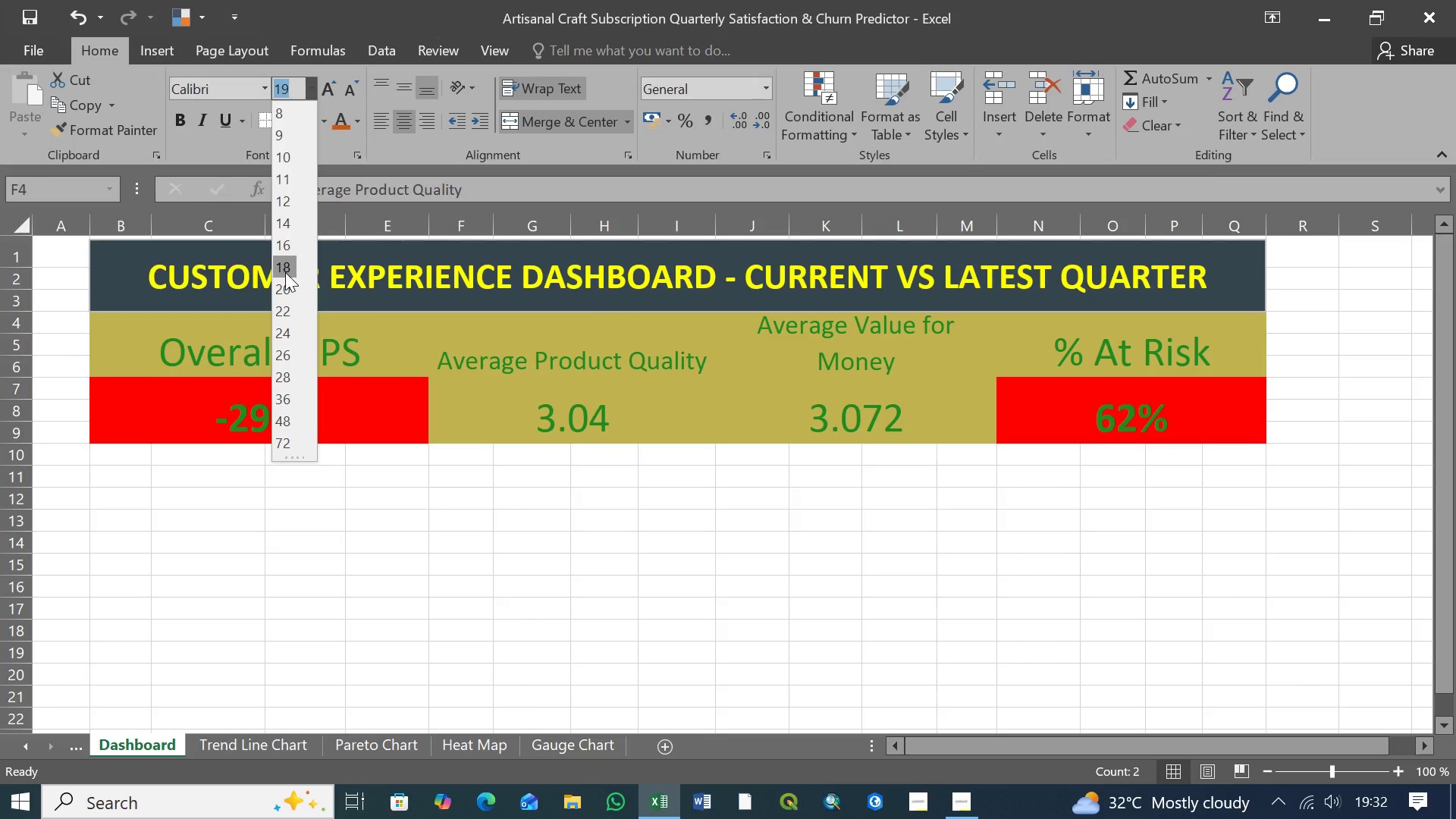 
left_click([285, 272])
 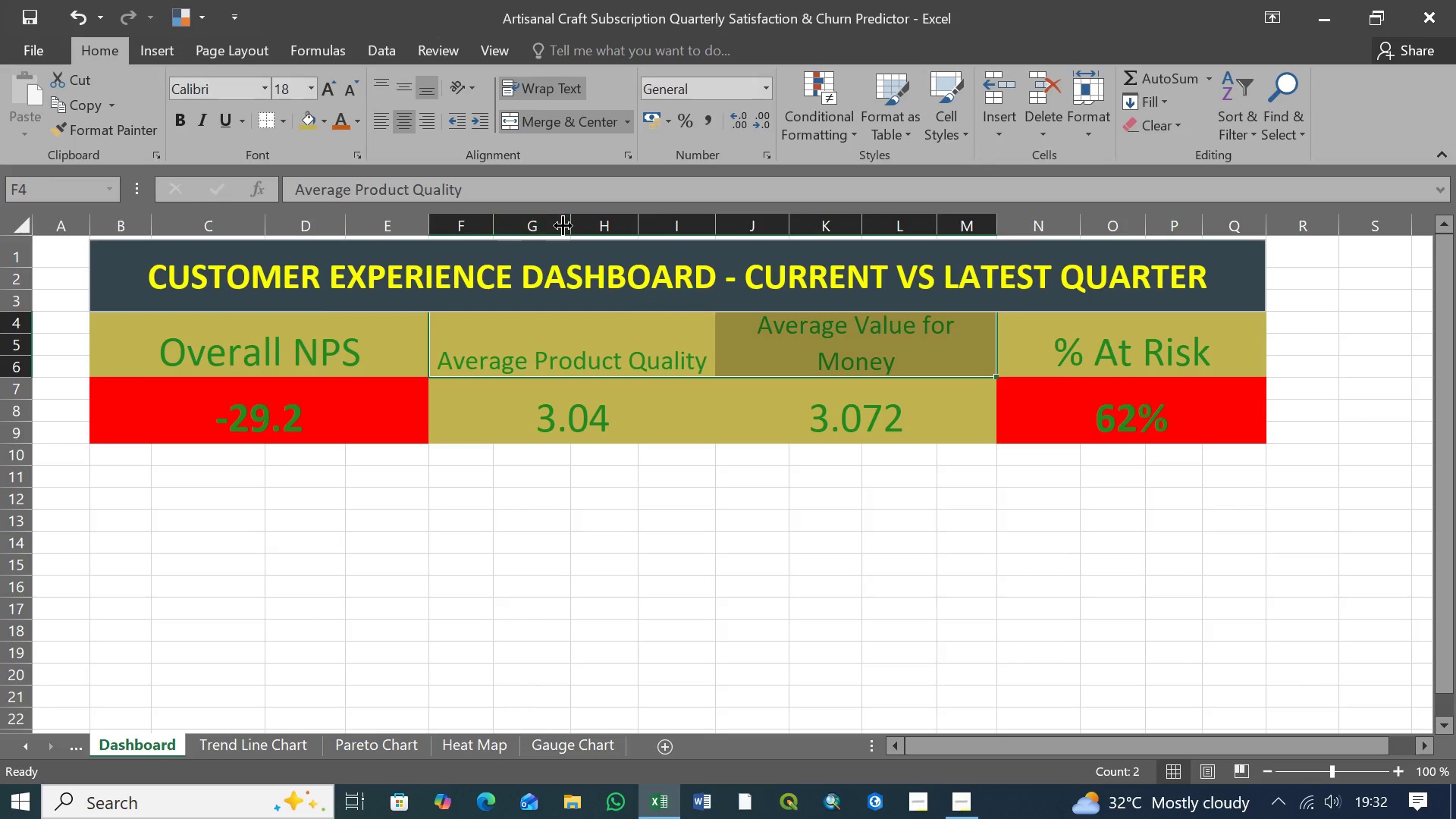 
left_click_drag(start_coordinate=[571, 226], to_coordinate=[562, 229])
 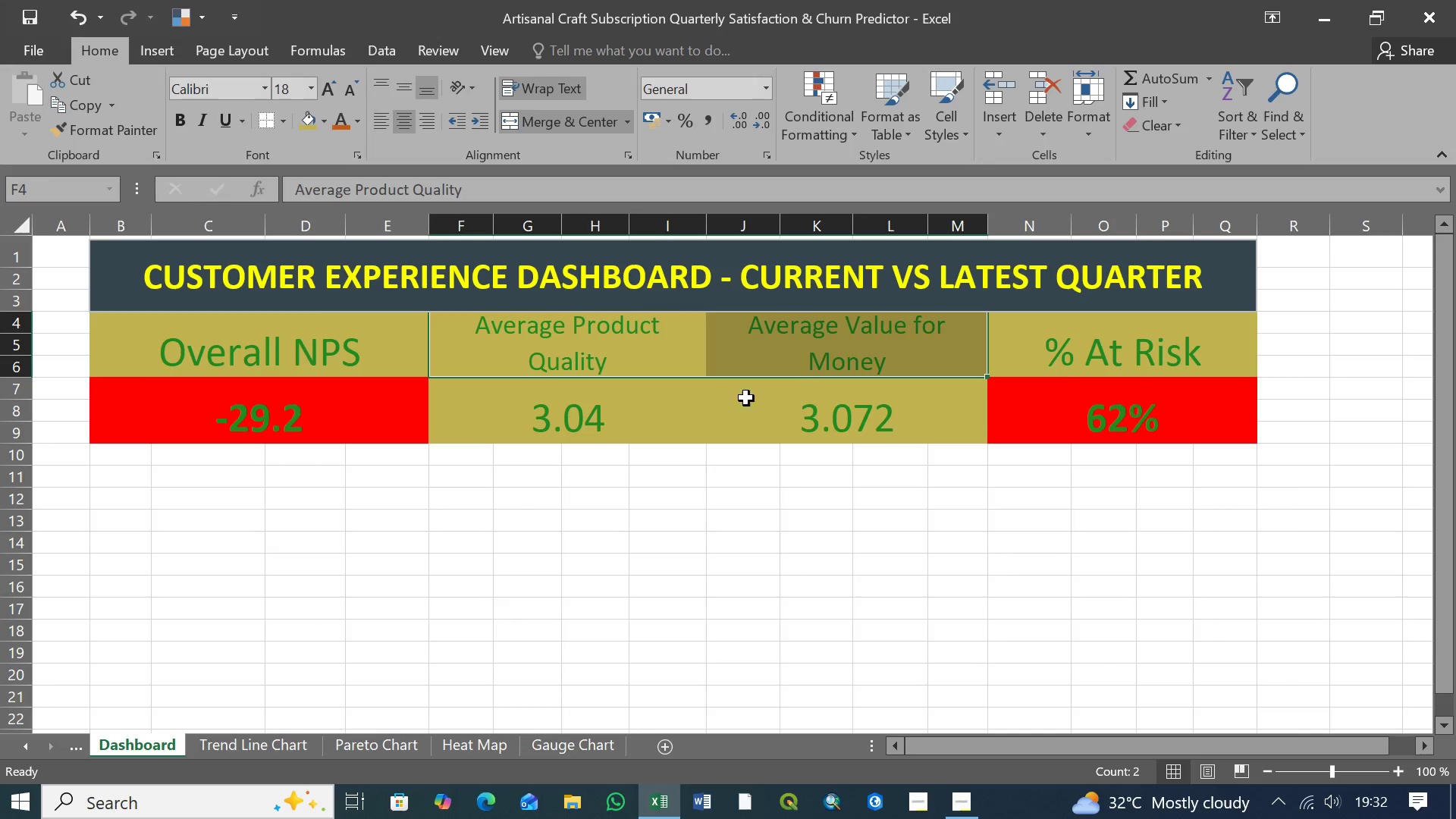 
left_click([825, 348])
 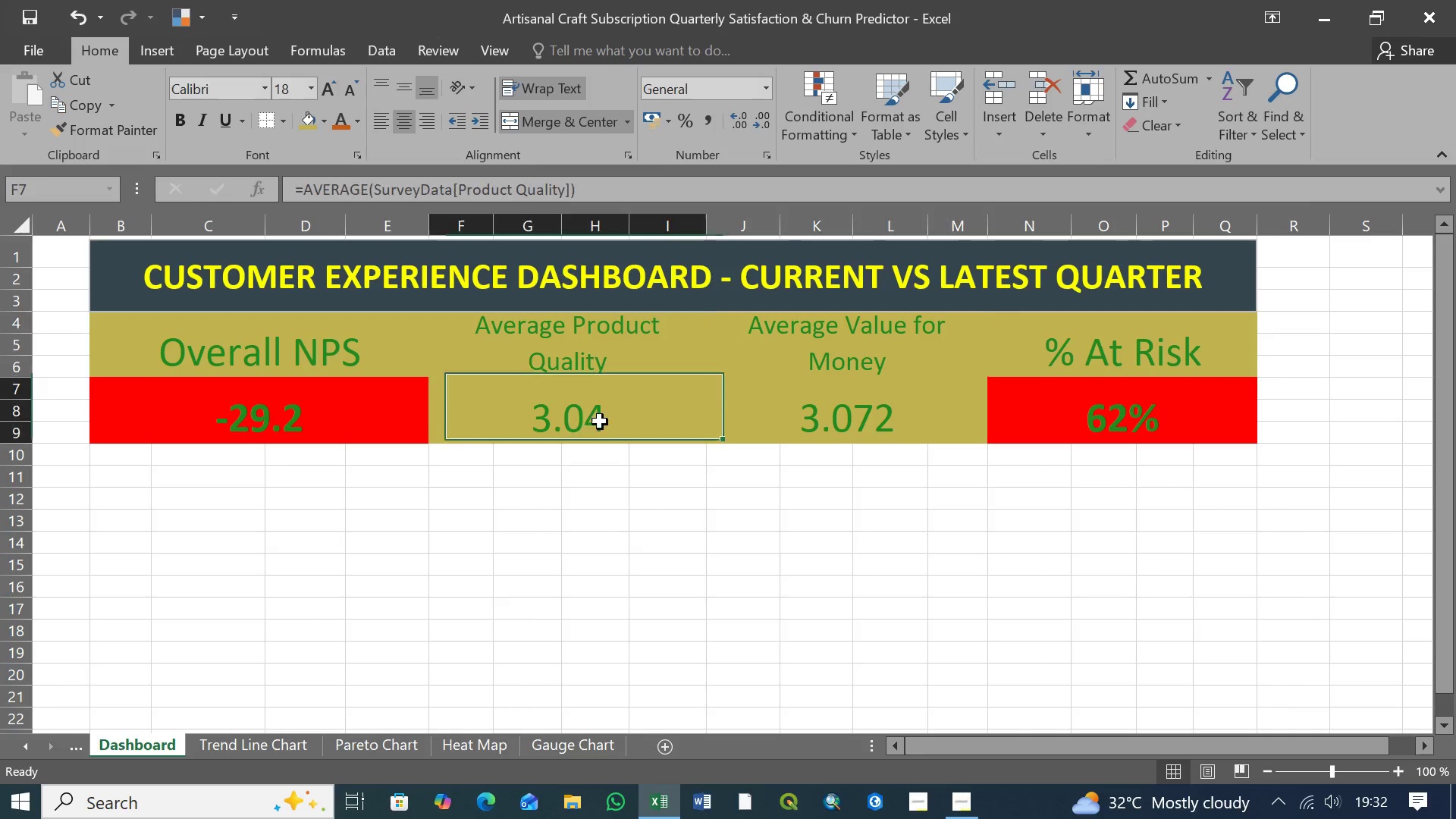 
double_click([811, 422])
 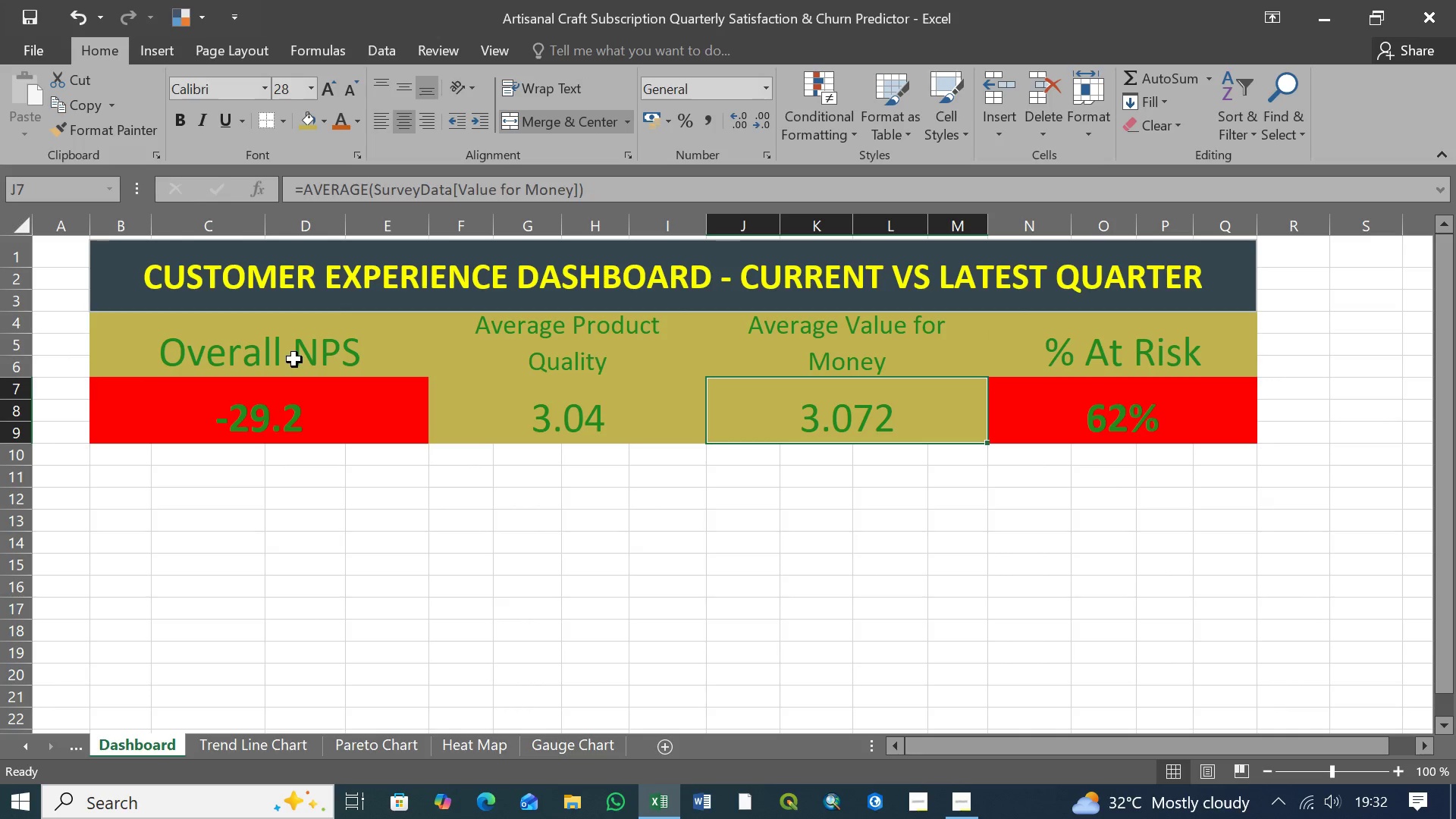 
left_click([269, 333])
 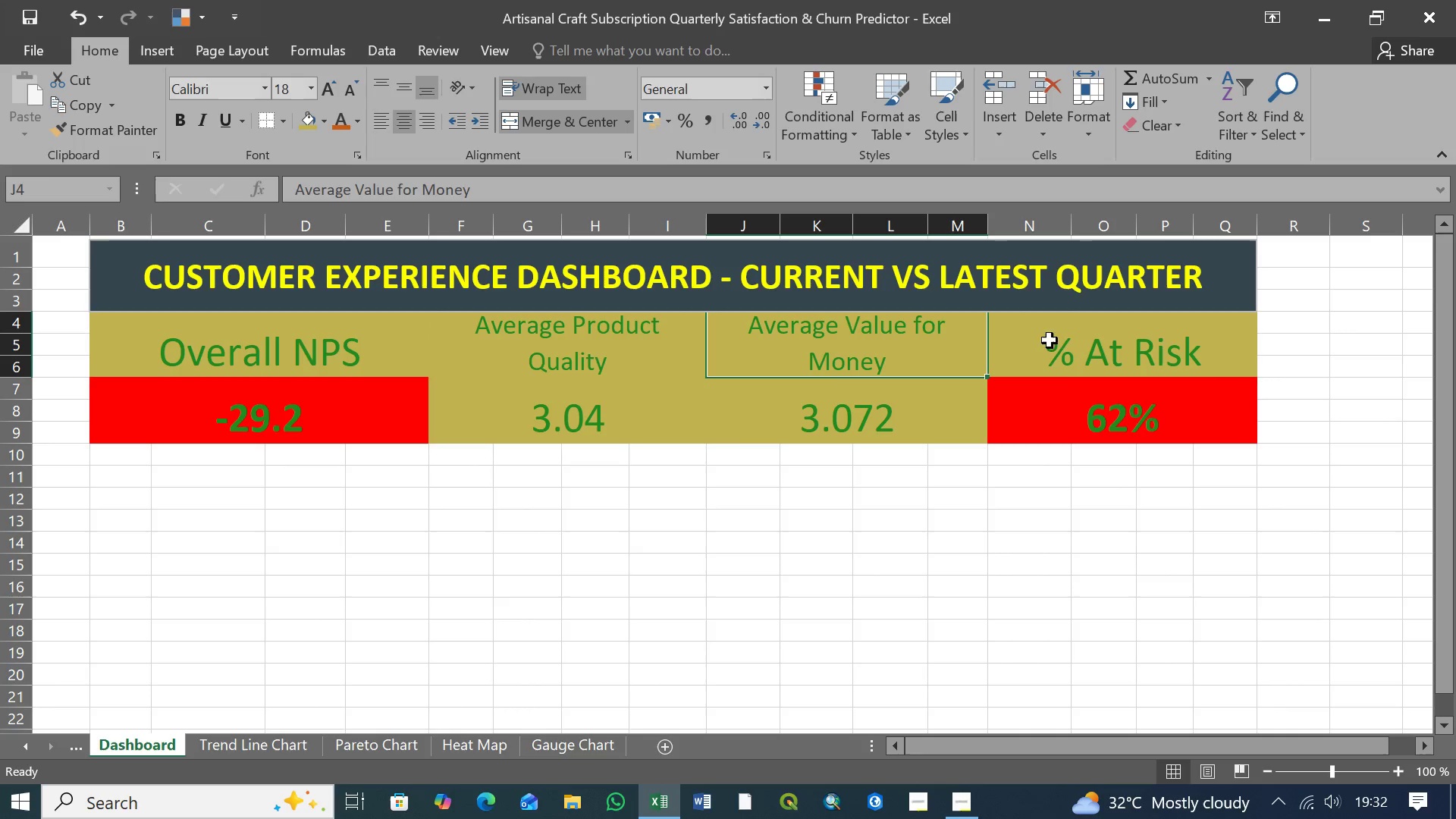 
double_click([1086, 343])
 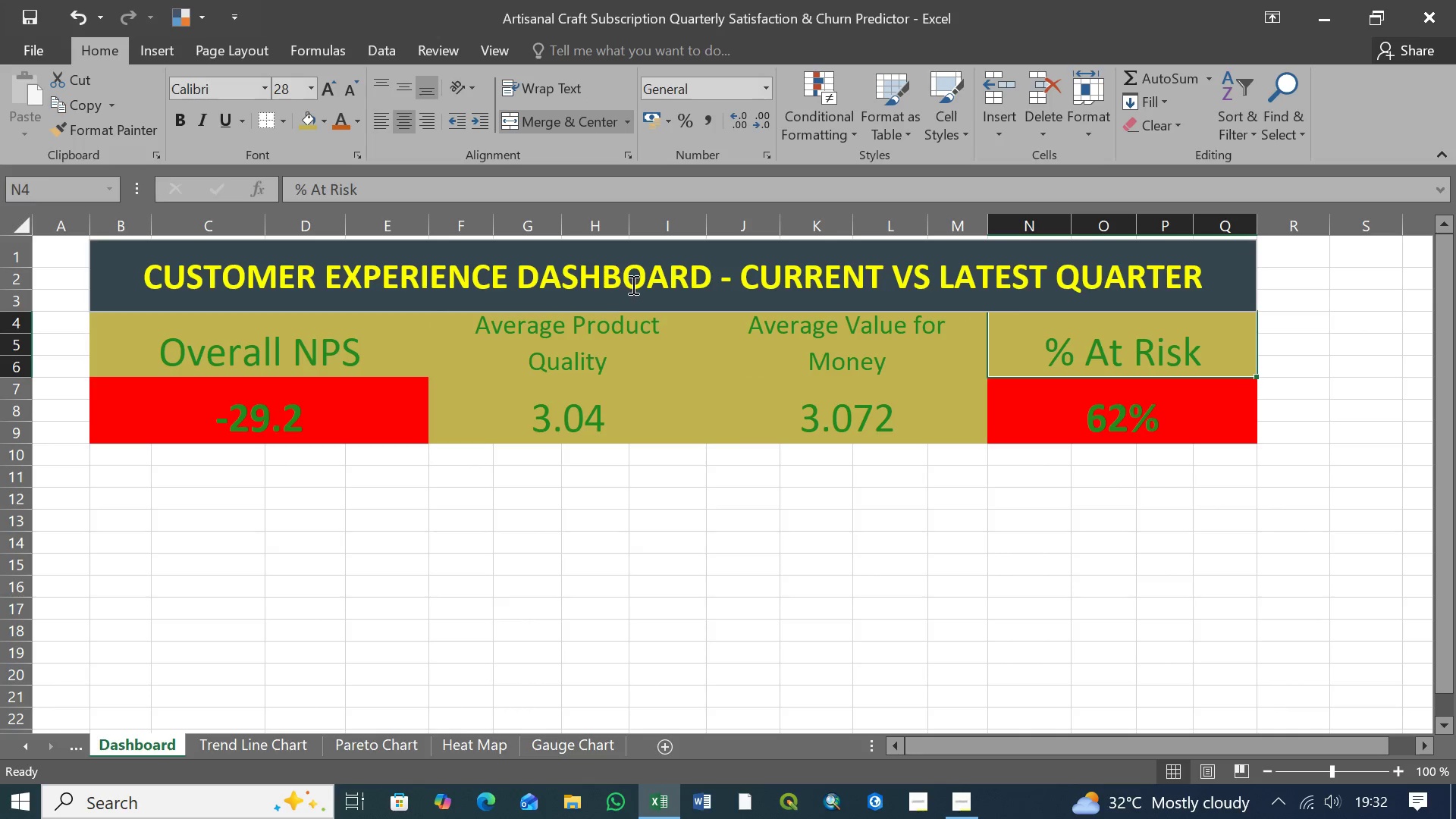 
left_click([632, 284])
 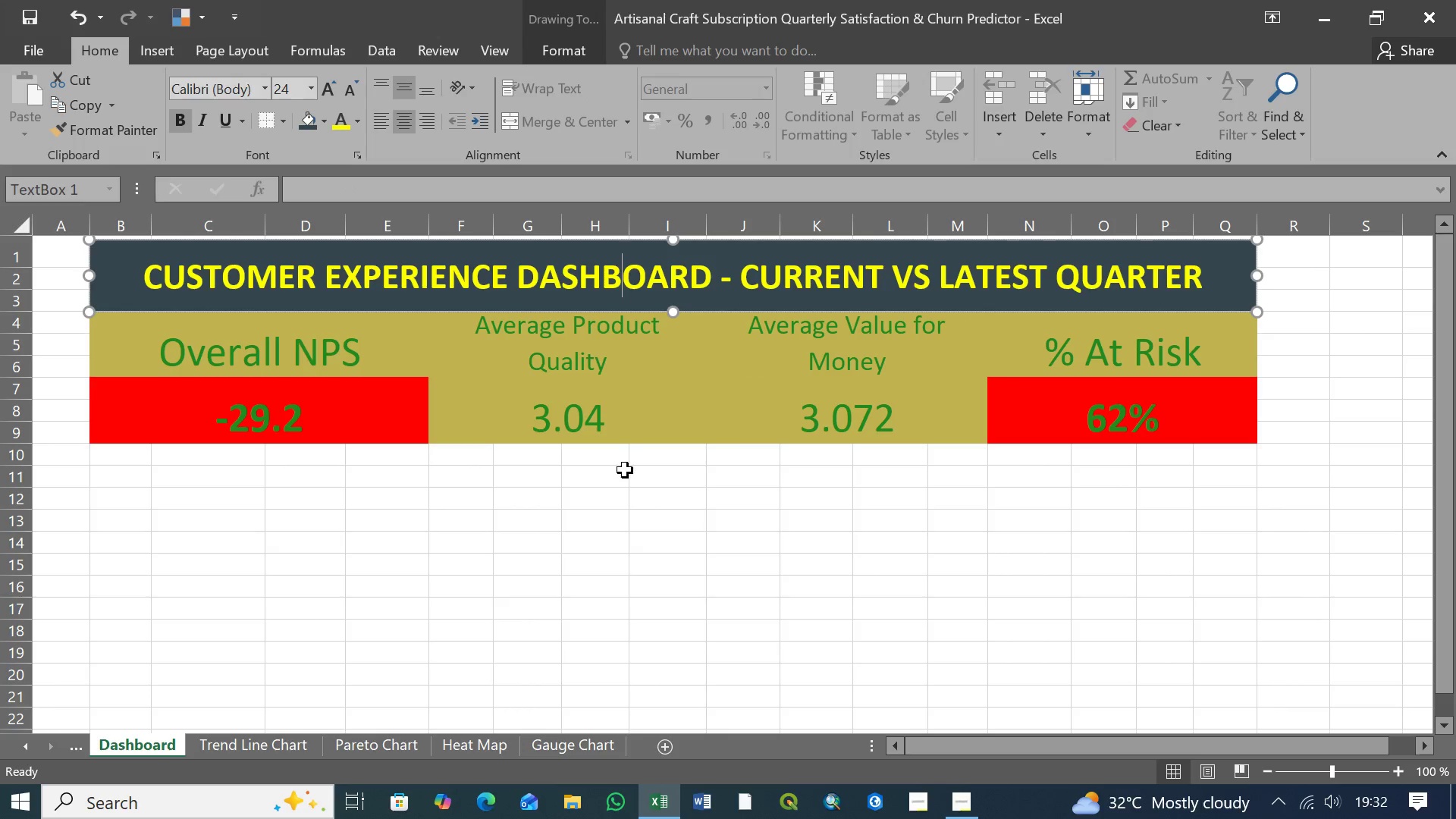 
left_click([624, 470])
 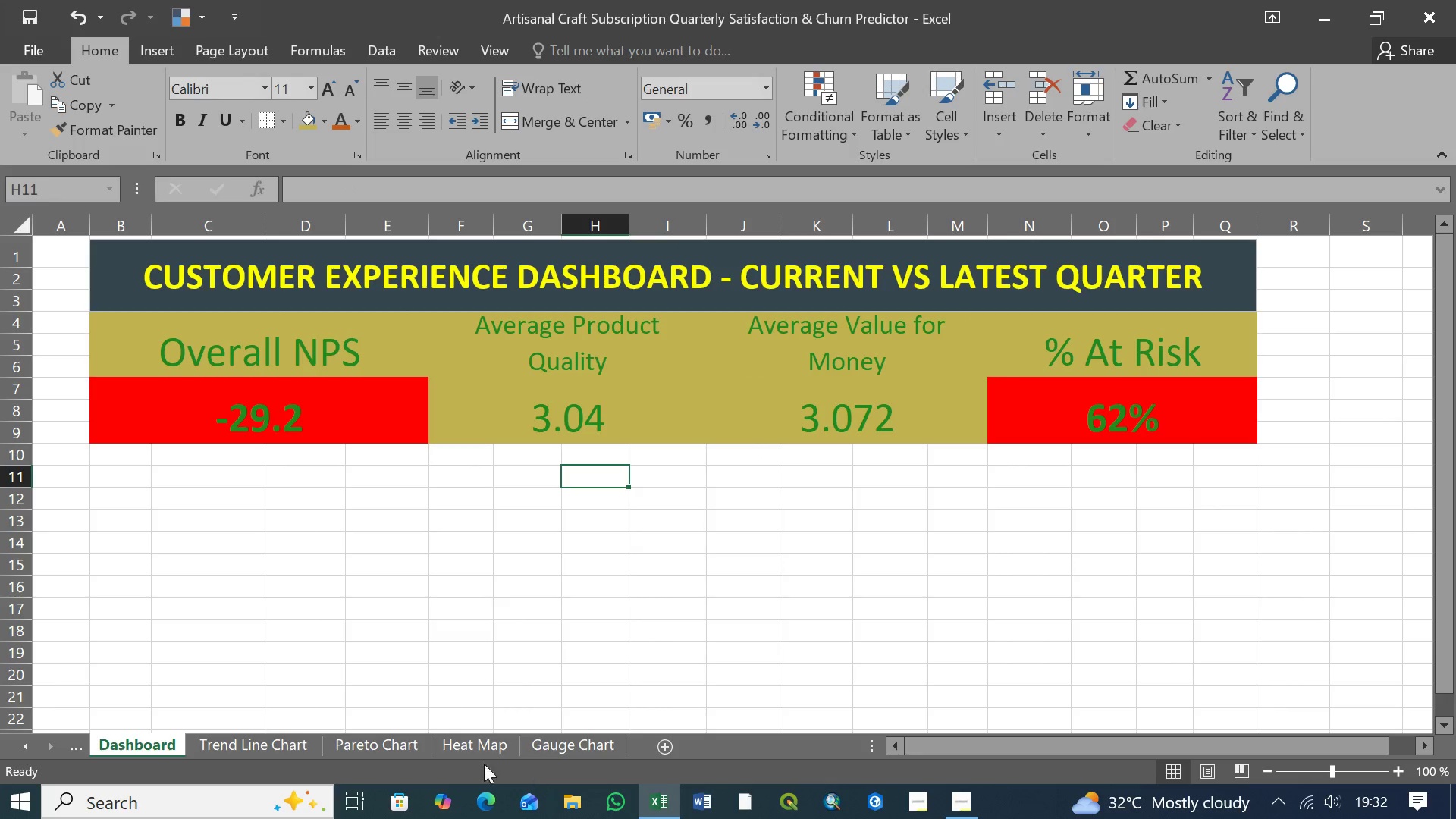 
left_click([566, 745])
 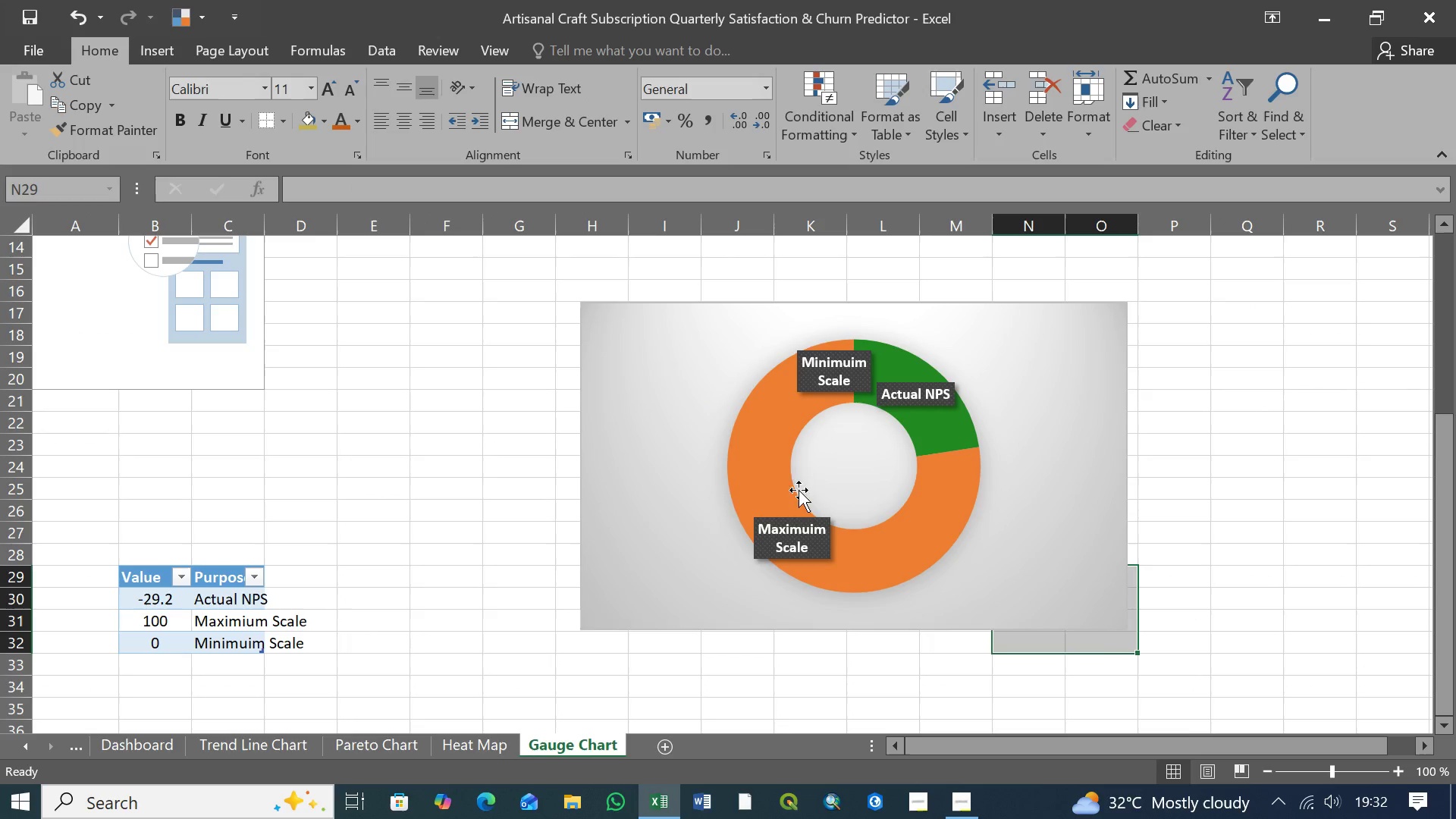 
left_click([698, 419])
 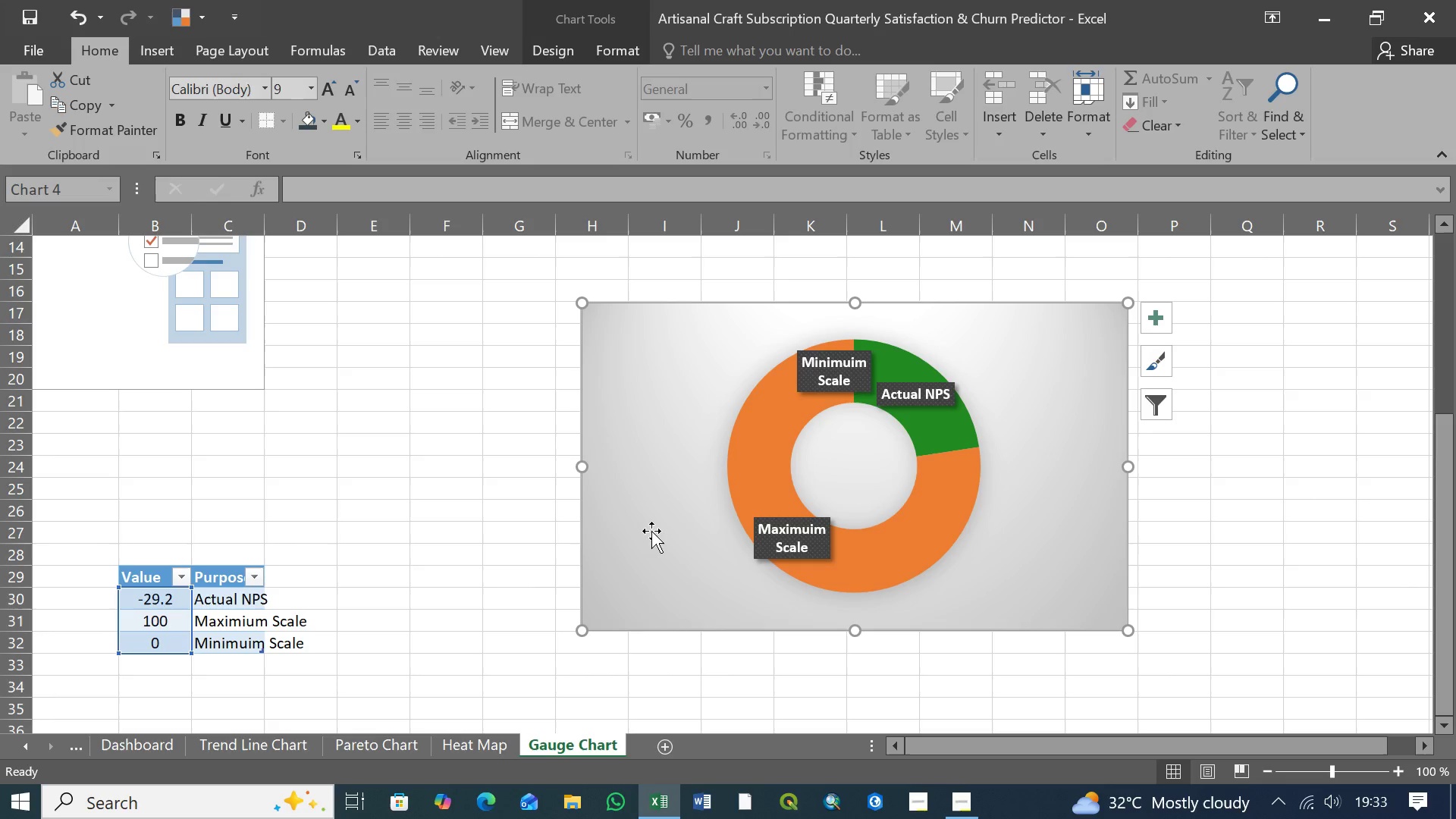 
key(Control+C)
 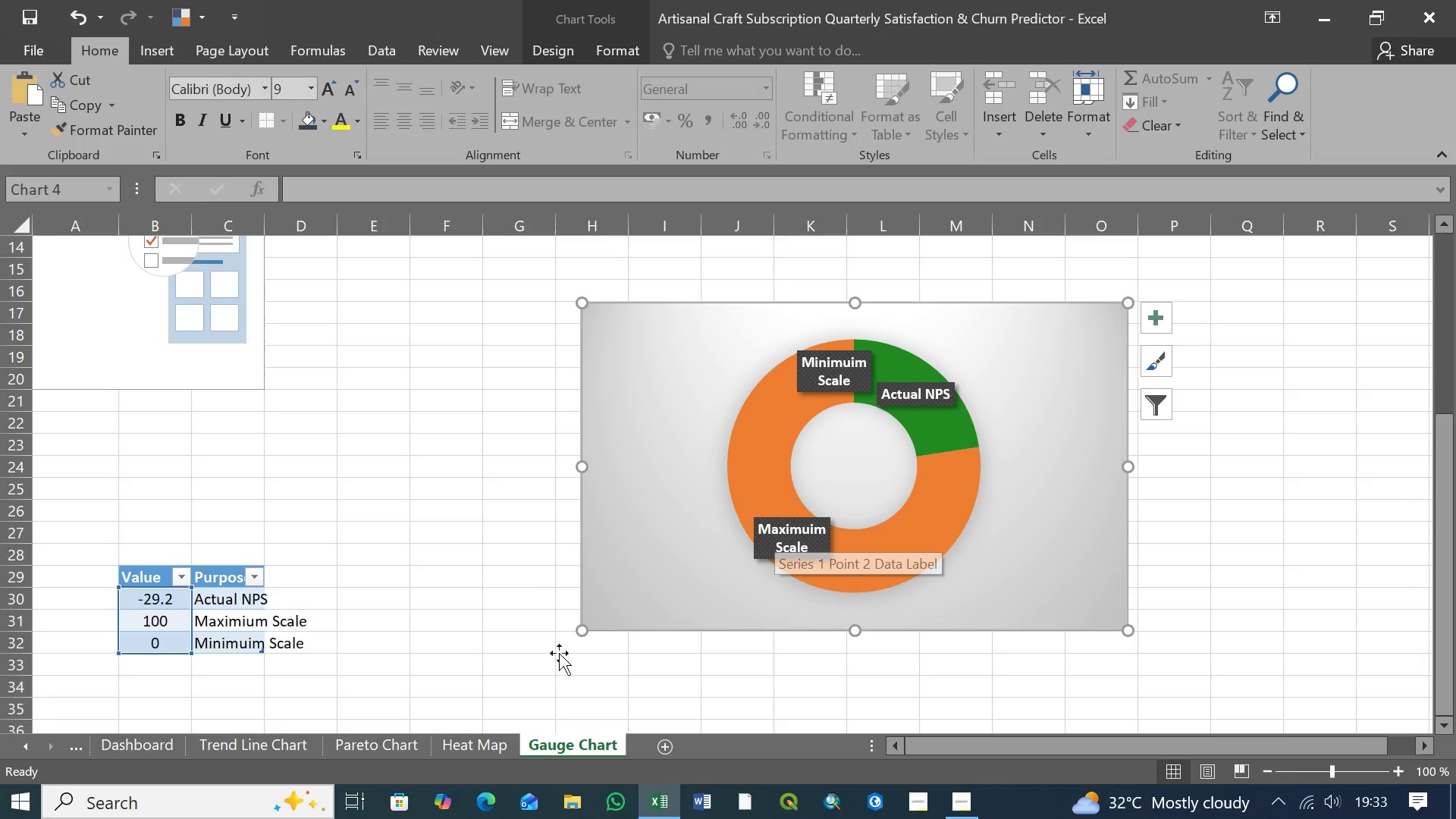 
left_click([136, 746])
 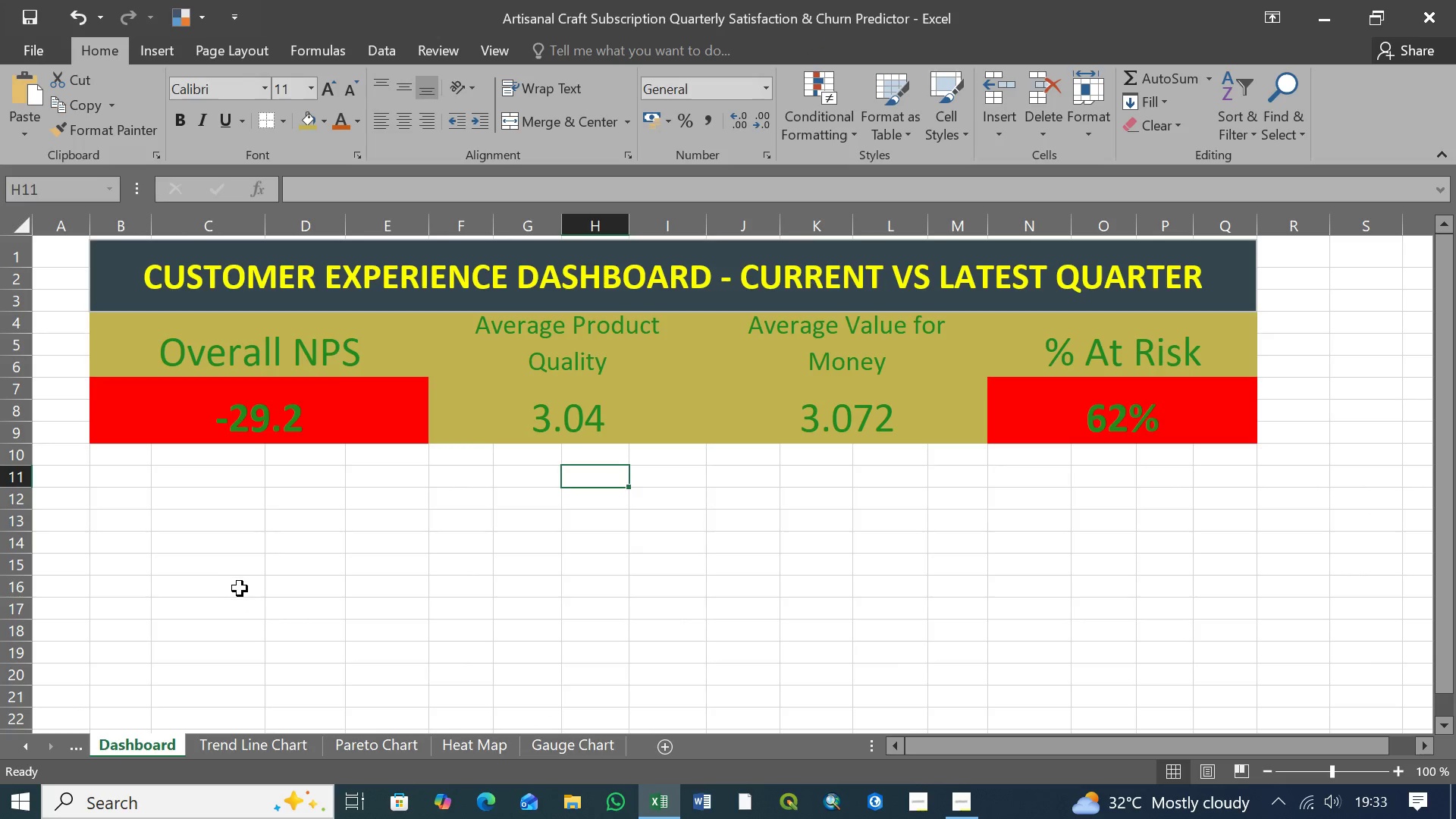 
key(Control+V)
 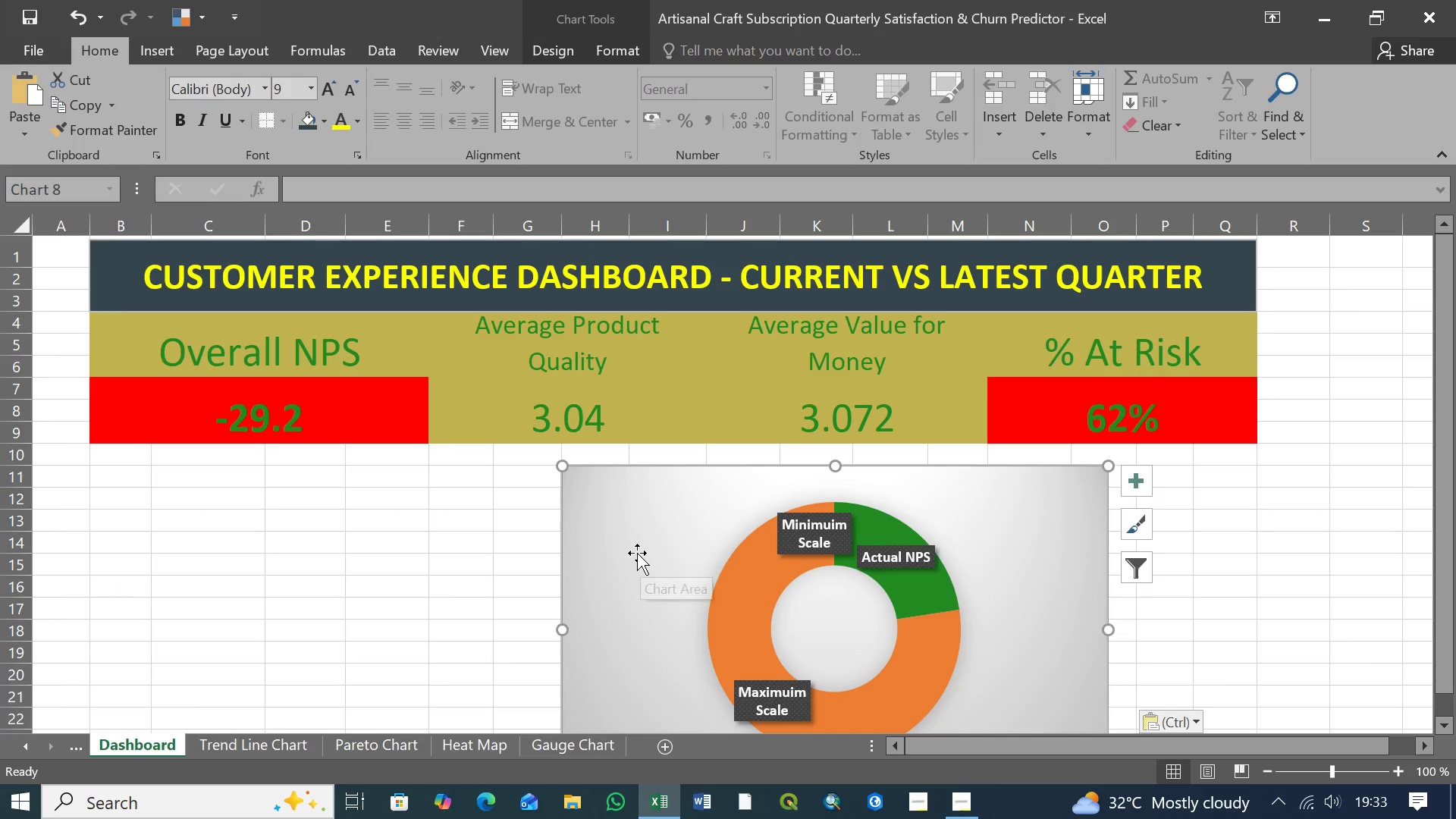 
left_click_drag(start_coordinate=[637, 553], to_coordinate=[166, 545])
 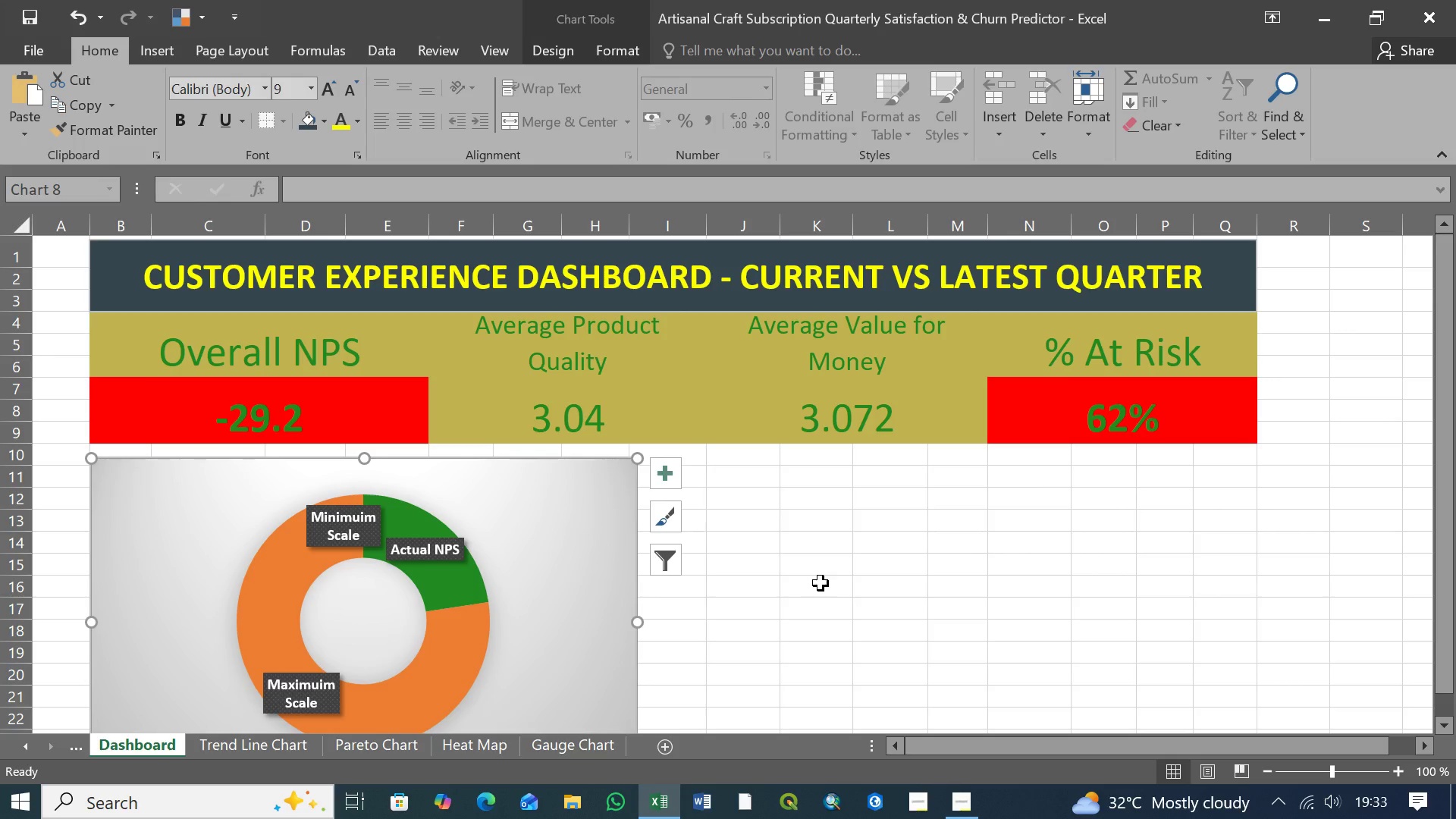 
scroll: coordinate [821, 583], scroll_direction: down, amount: 2.0
 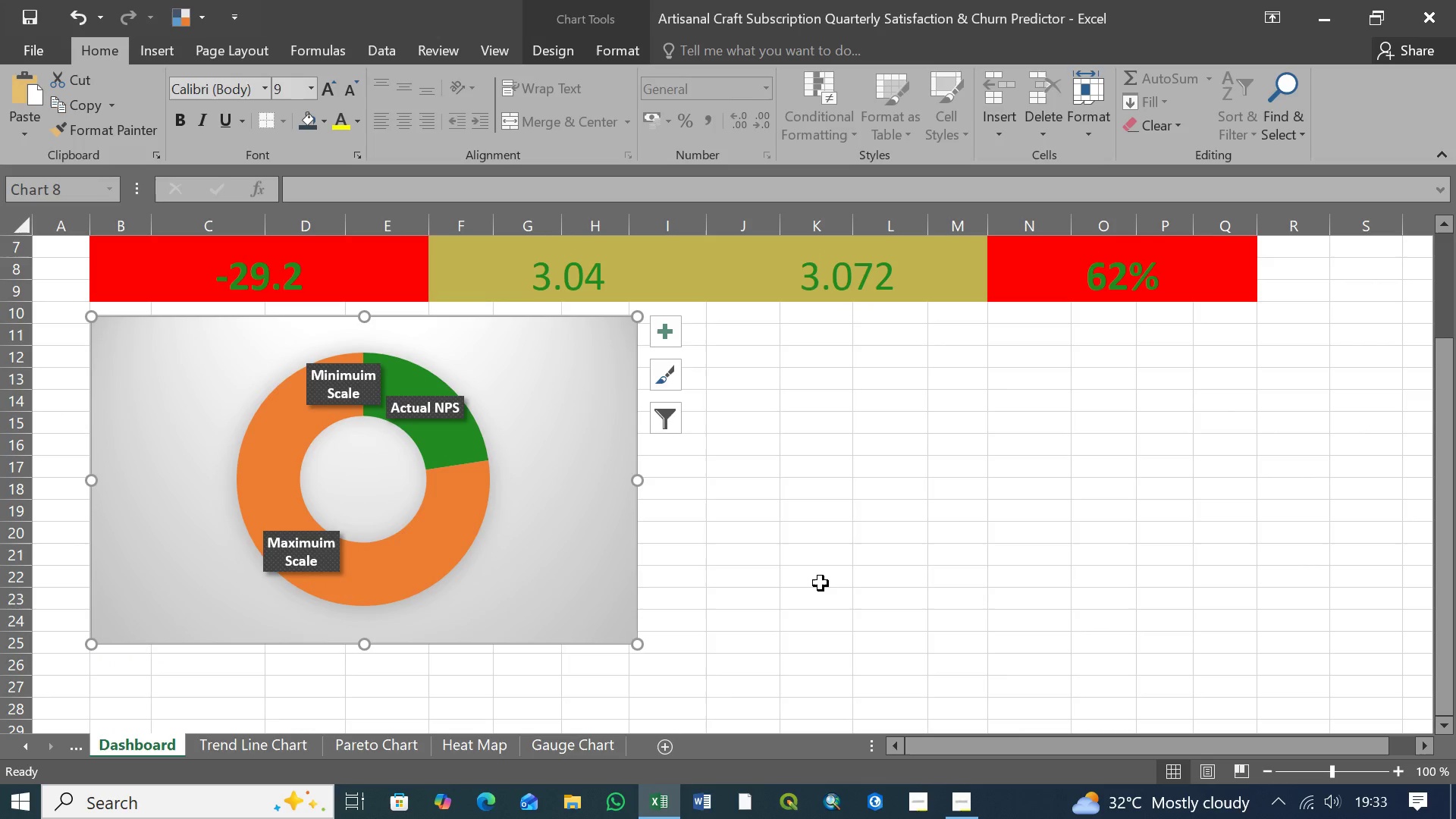 
scroll: coordinate [821, 583], scroll_direction: up, amount: 2.0
 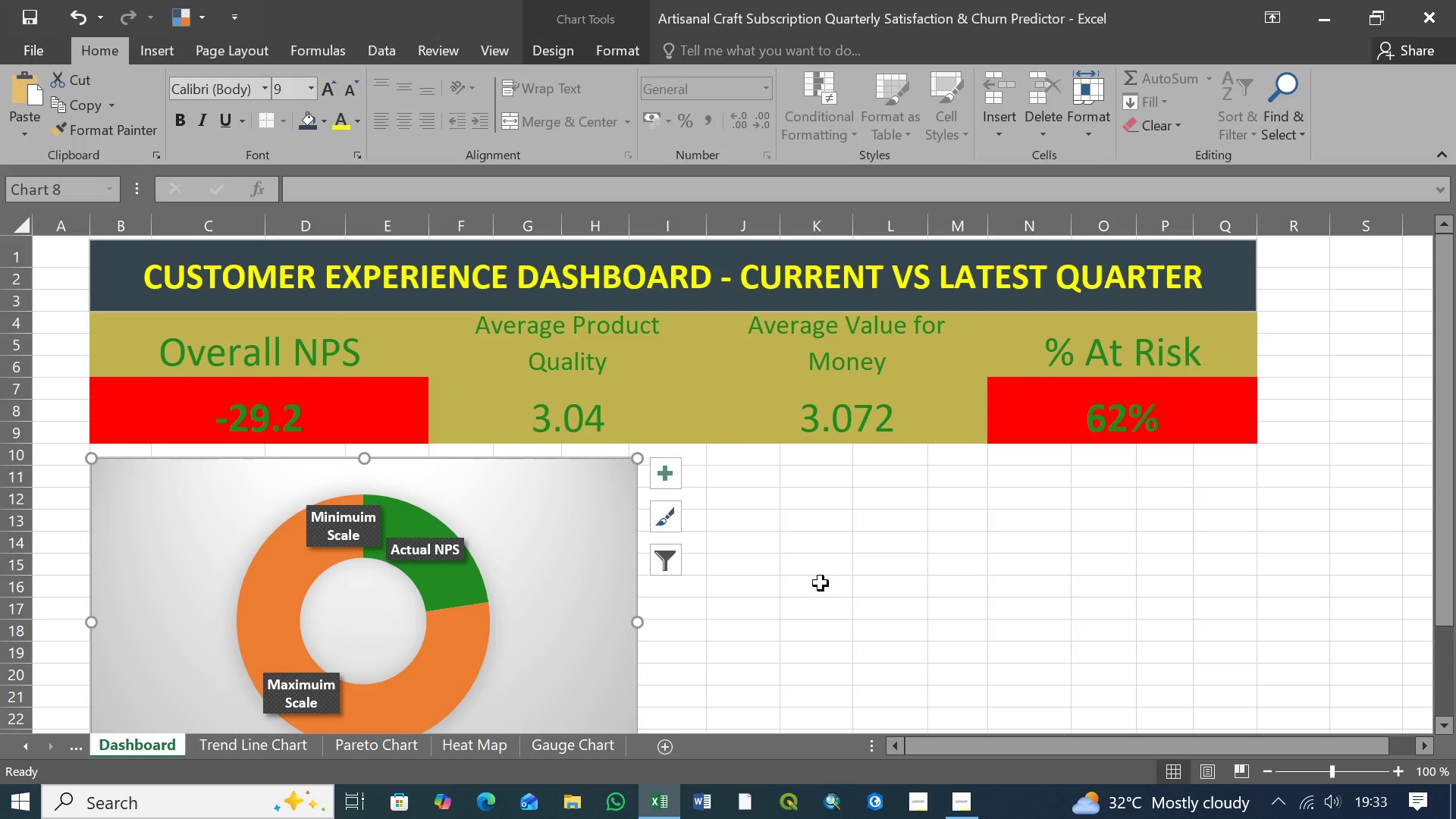 
wait(7.38)
 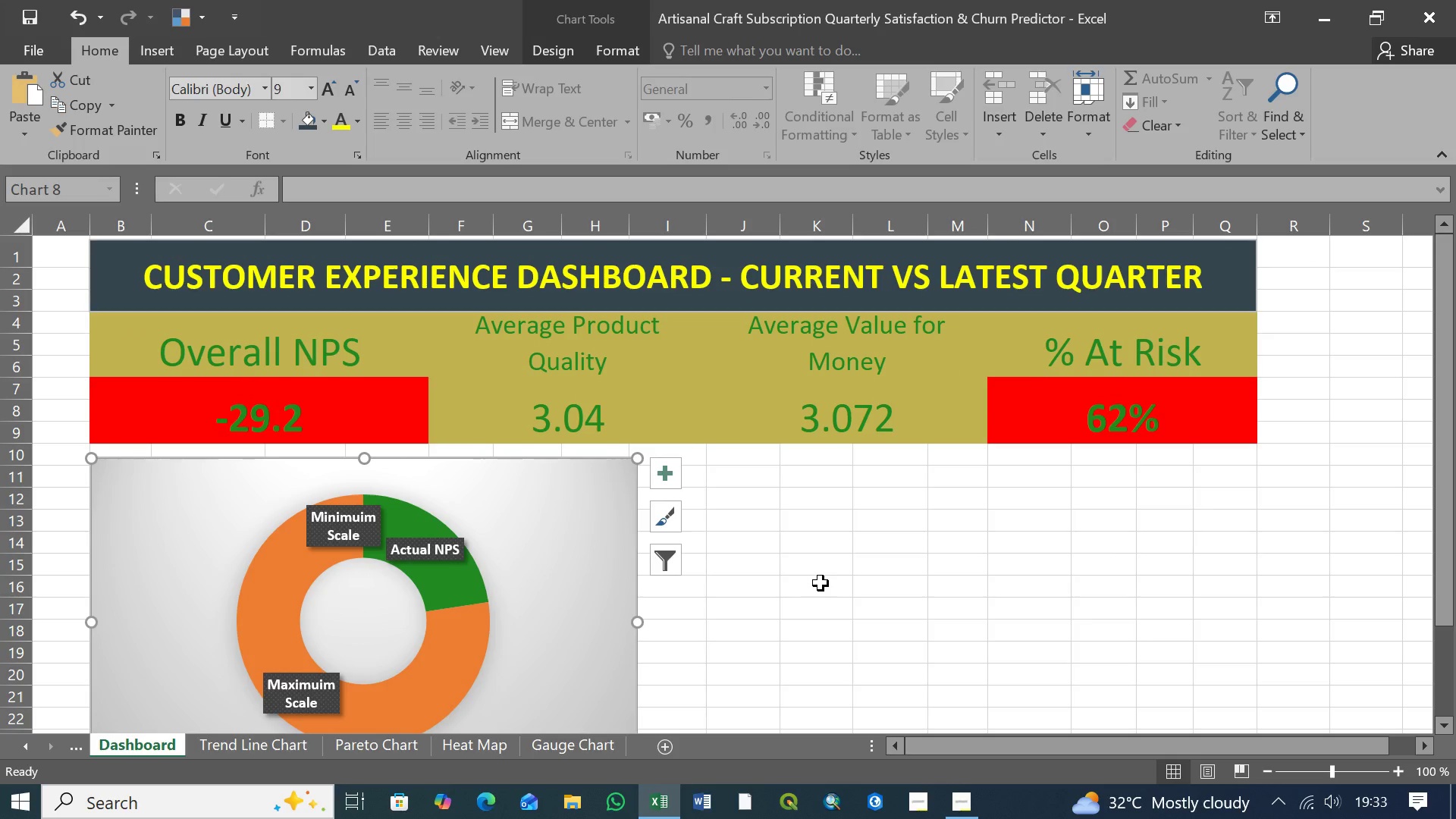 
left_click([158, 49])
 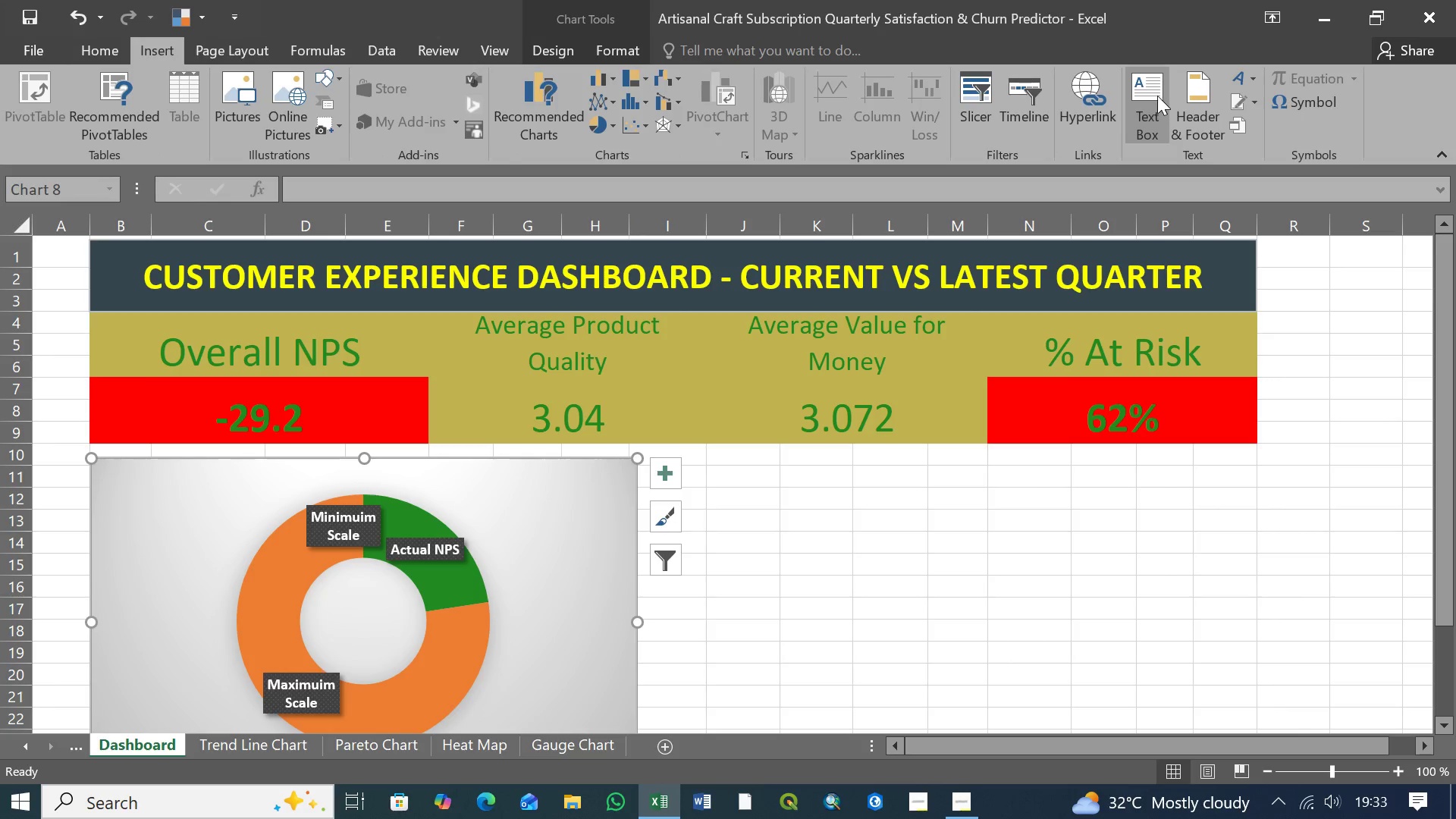 
left_click([1147, 86])
 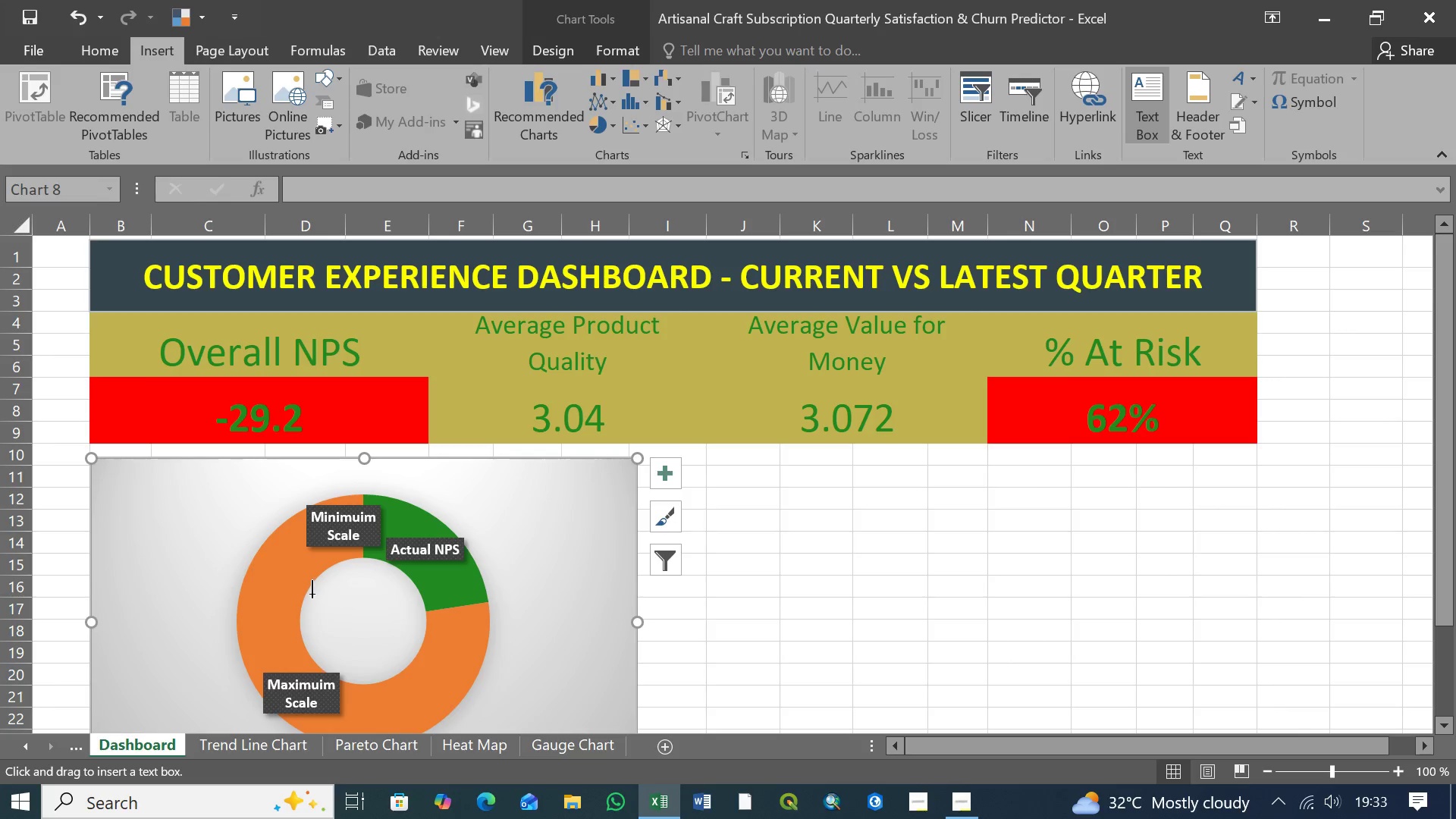 
left_click_drag(start_coordinate=[312, 585], to_coordinate=[408, 647])
 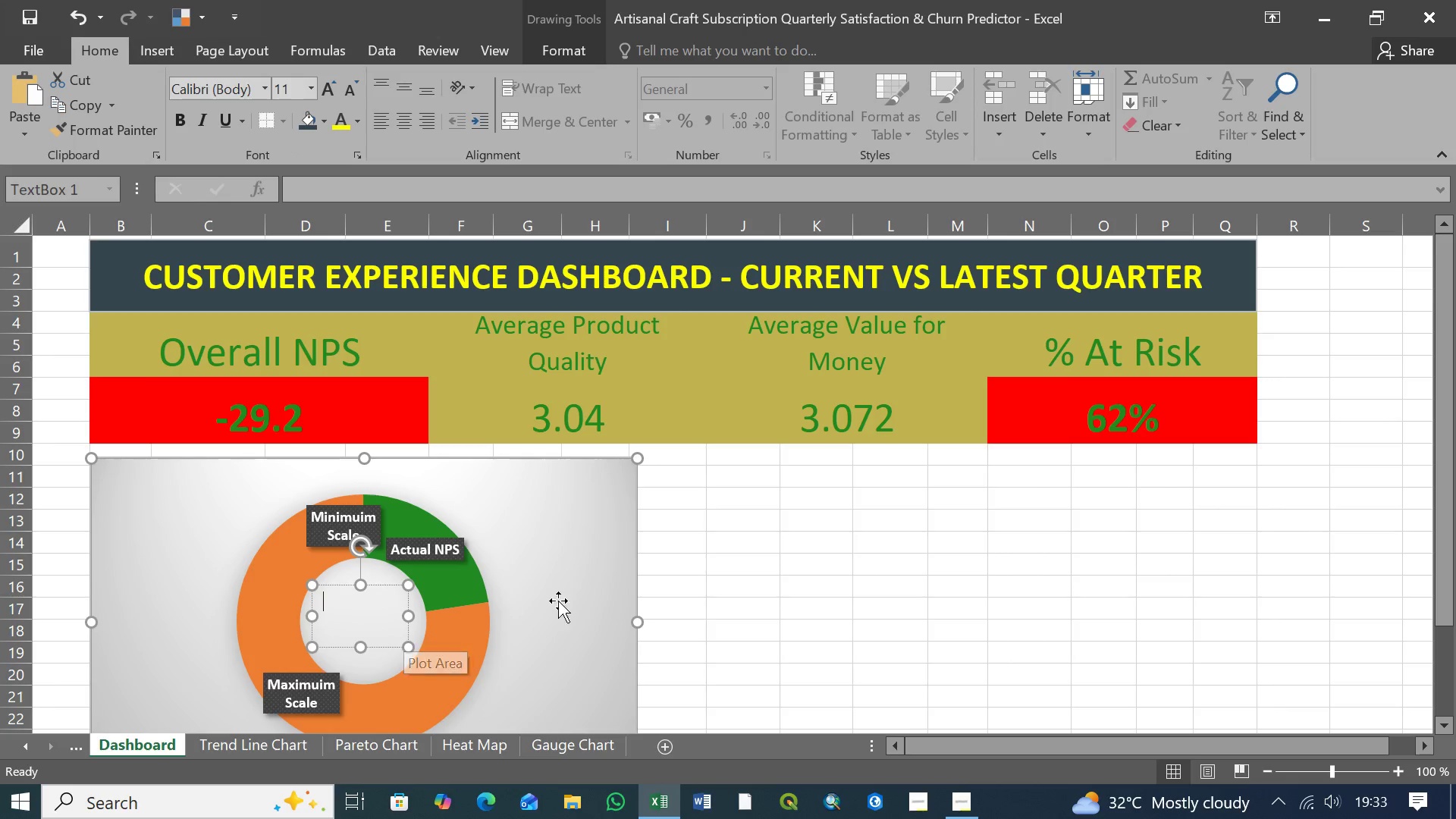 
left_click([569, 597])
 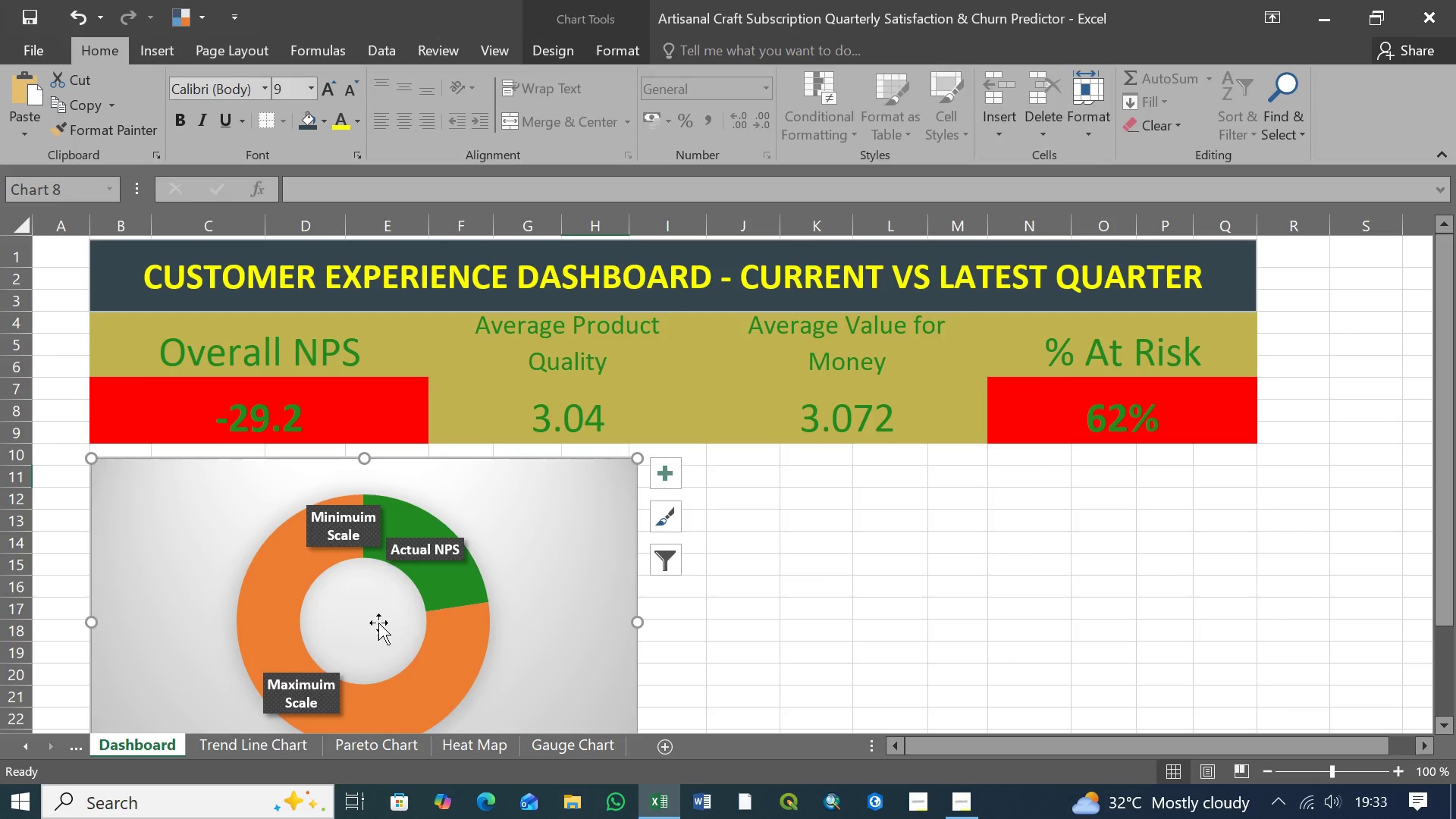 
left_click([378, 622])
 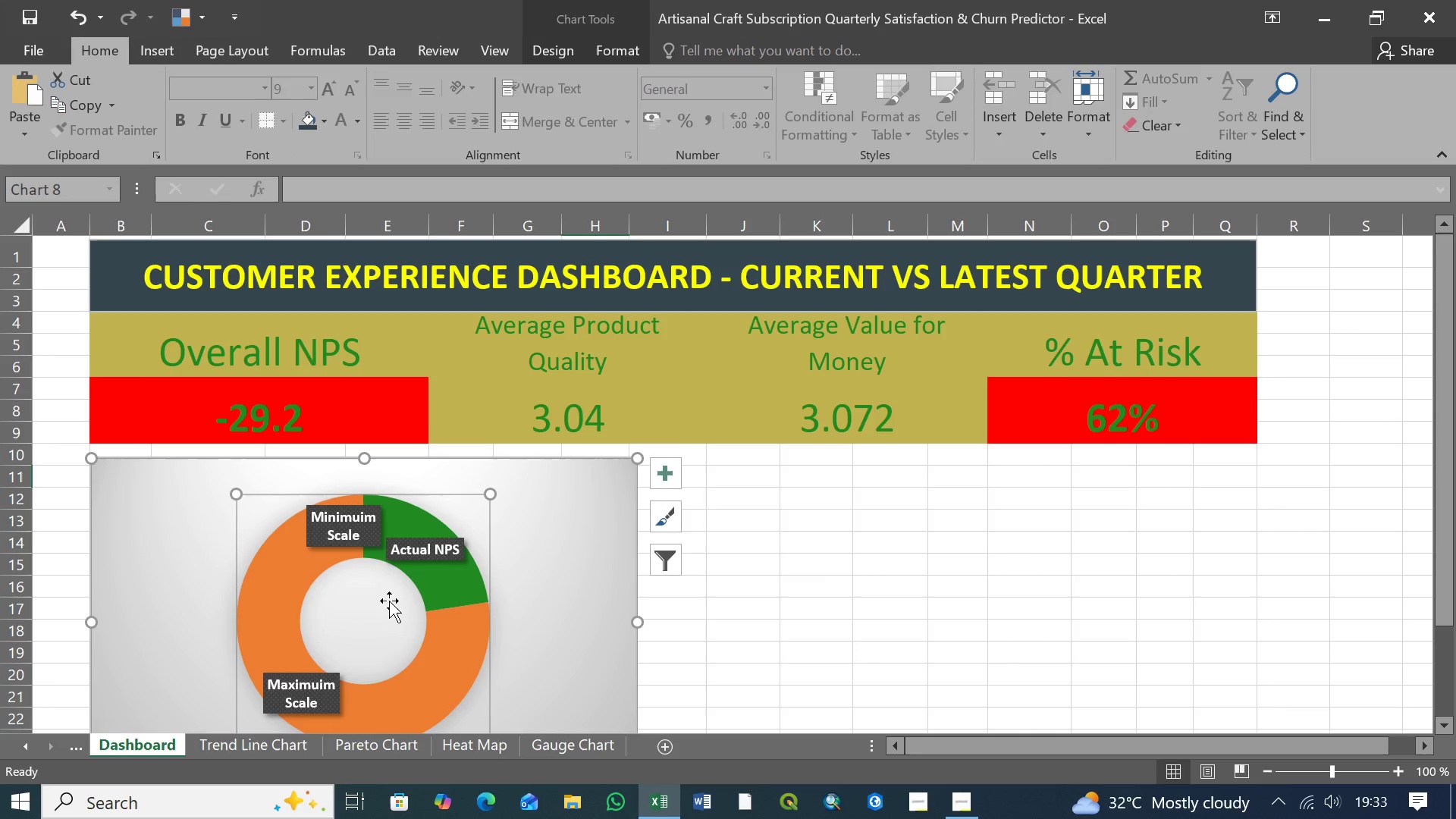 
left_click([389, 599])
 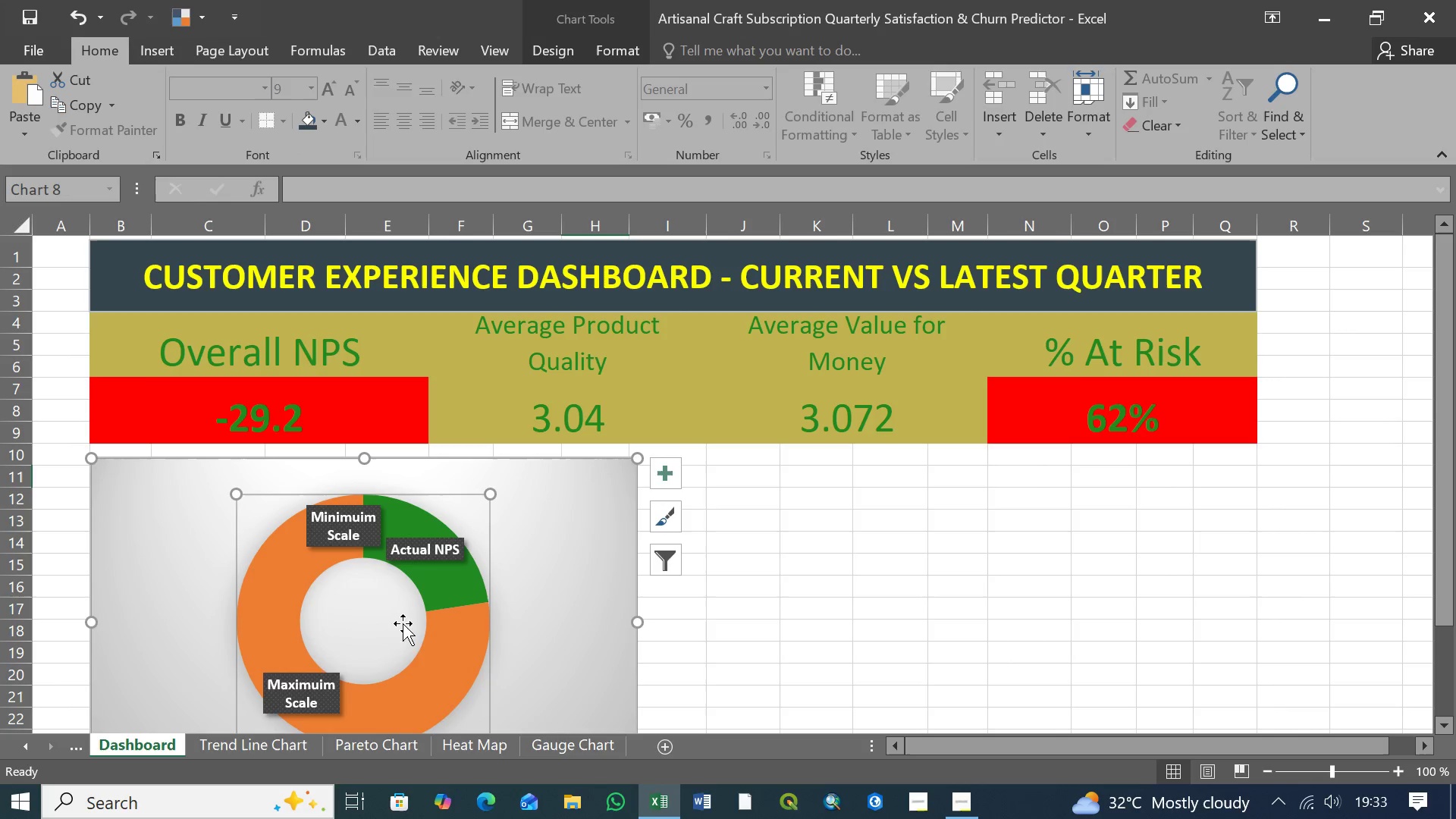 
left_click([403, 623])
 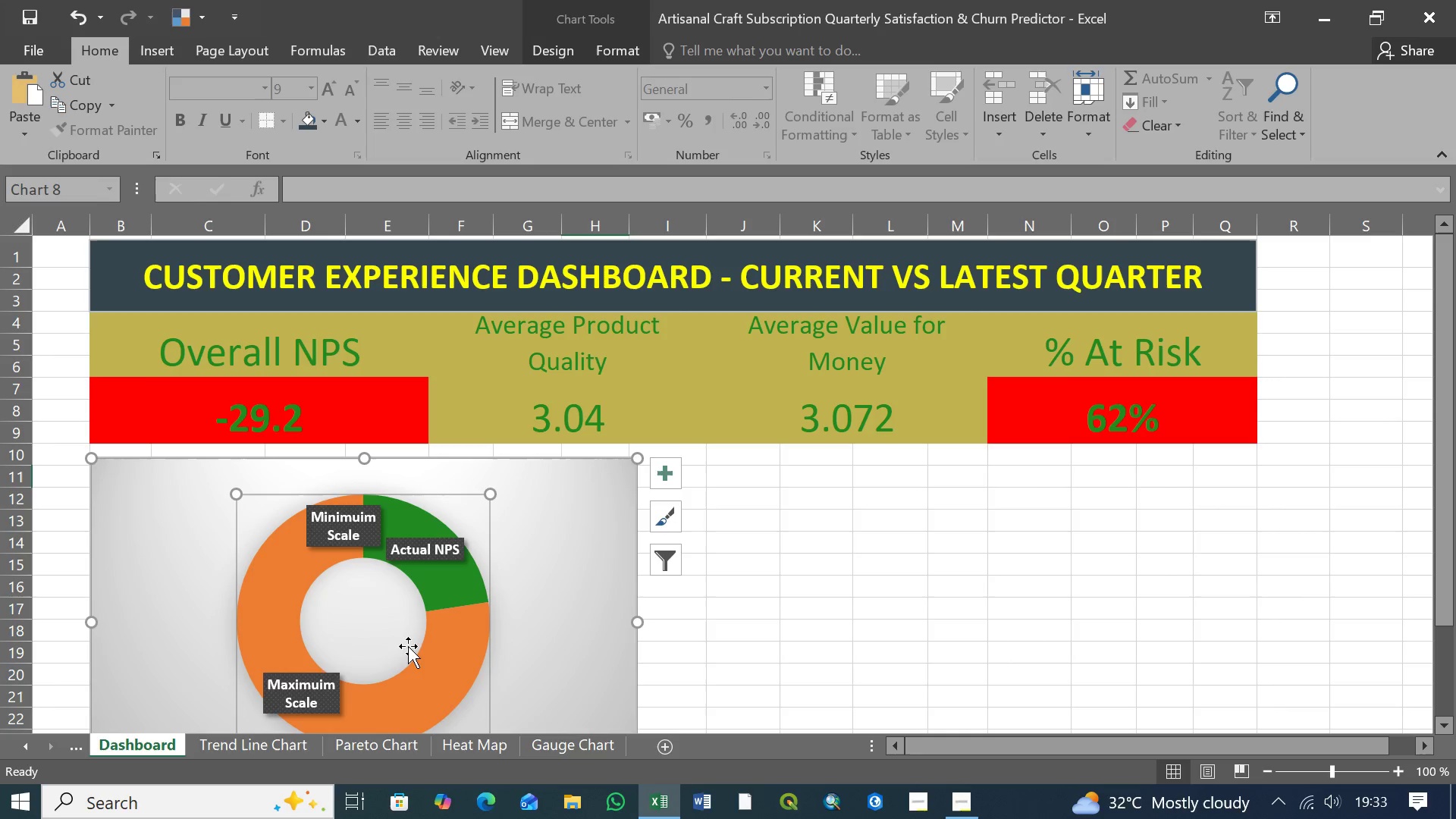 
double_click([408, 646])
 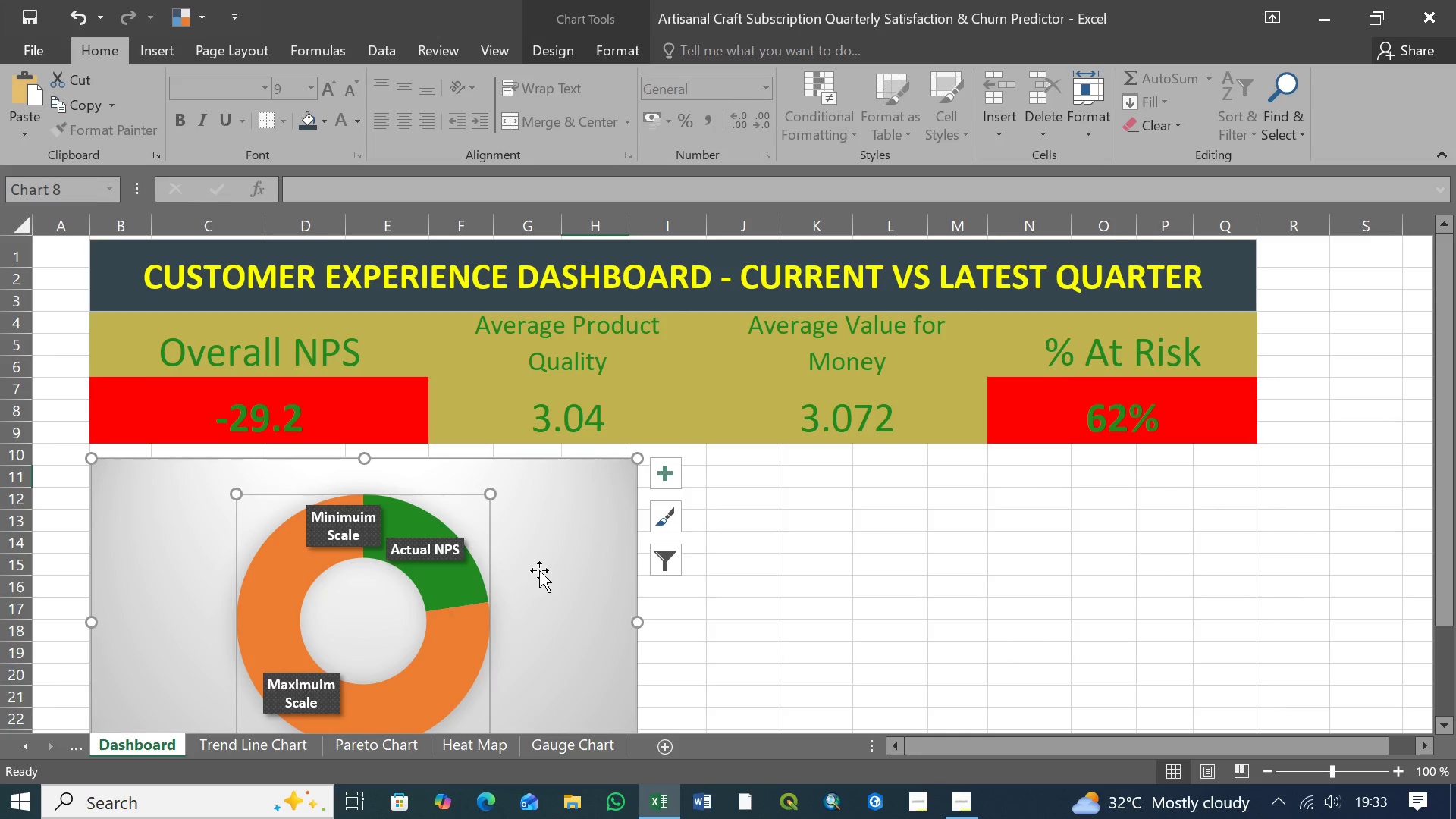 
left_click([549, 564])
 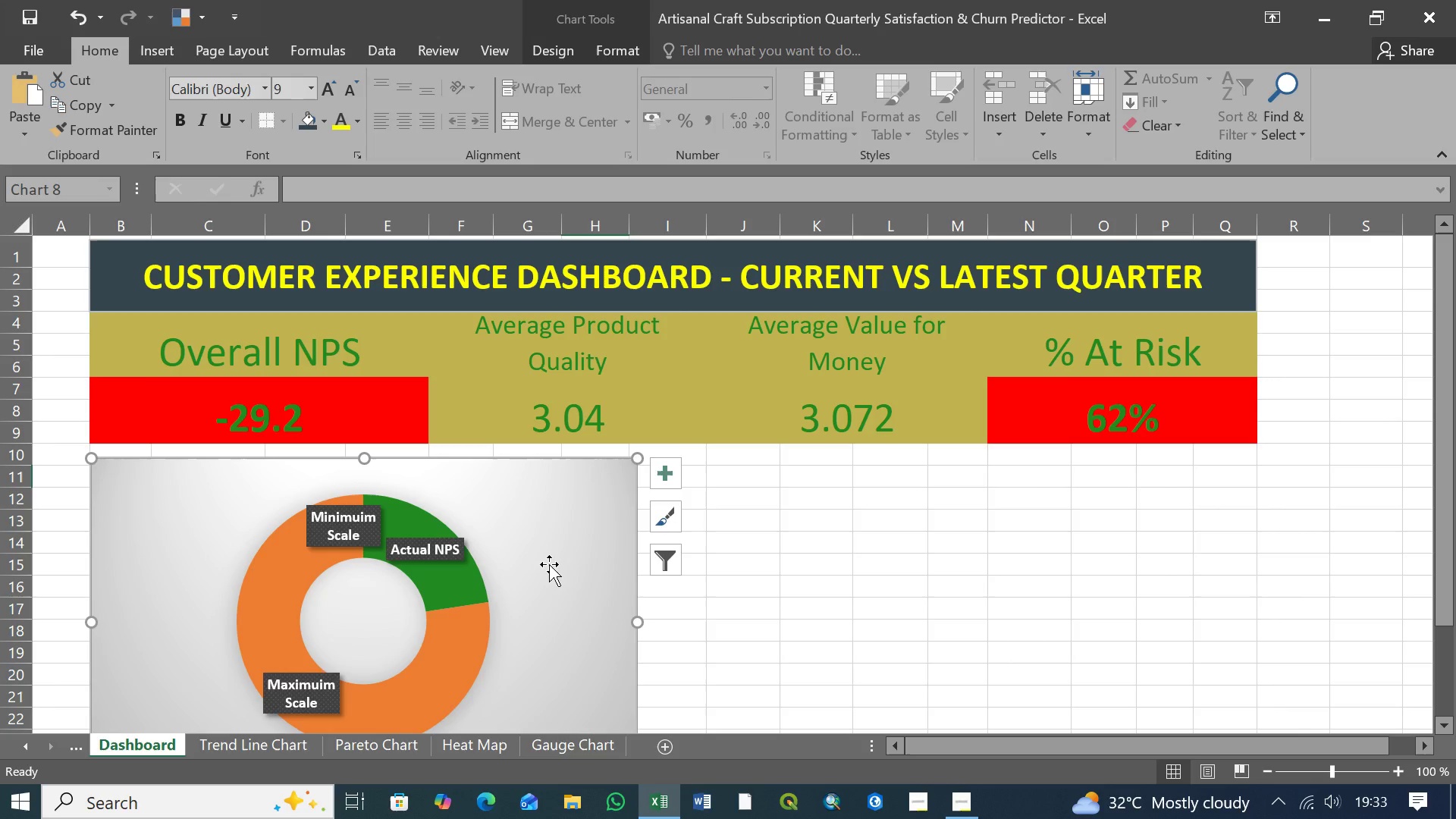 
key(Control+Z)
 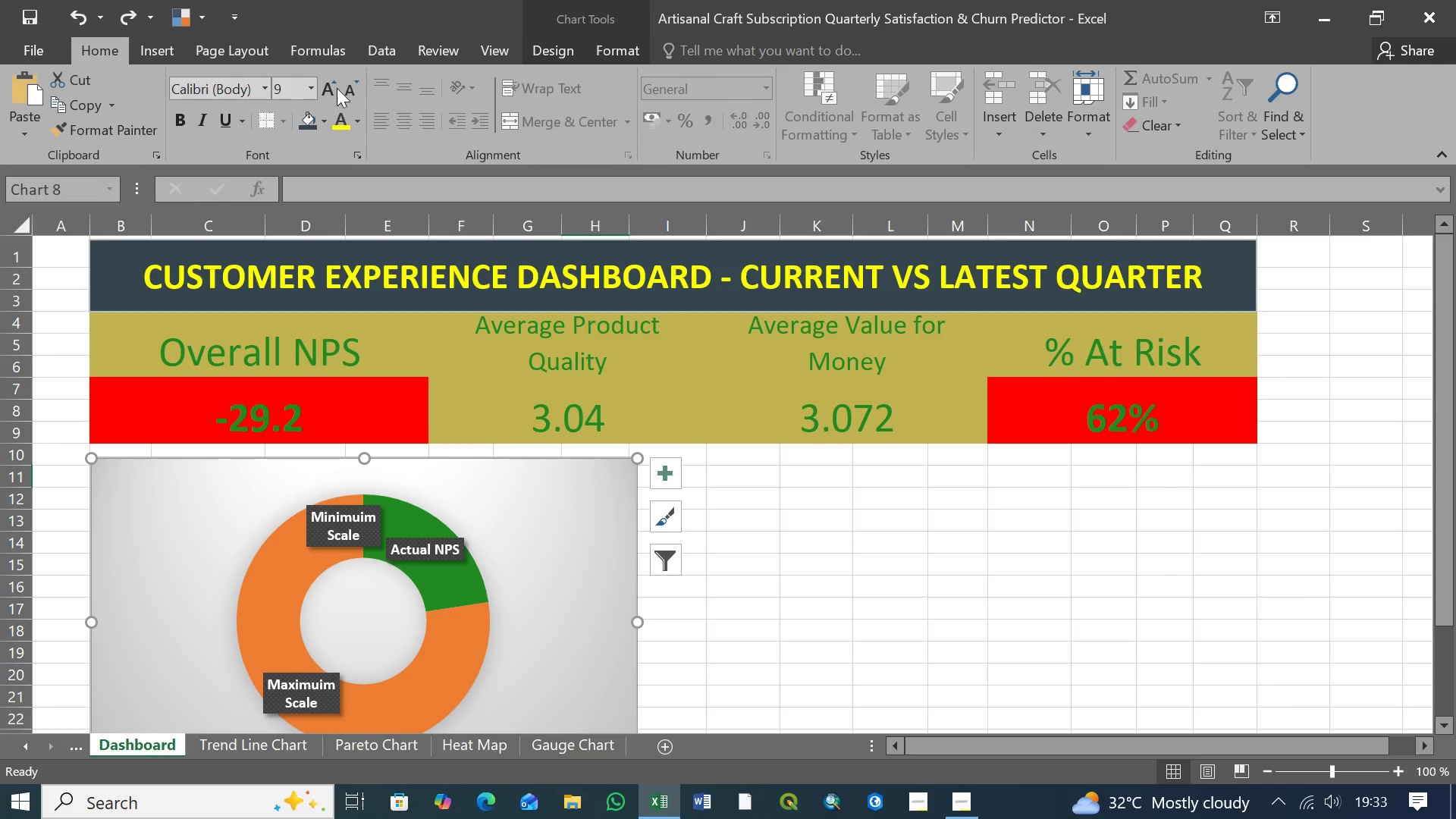 
left_click([163, 48])
 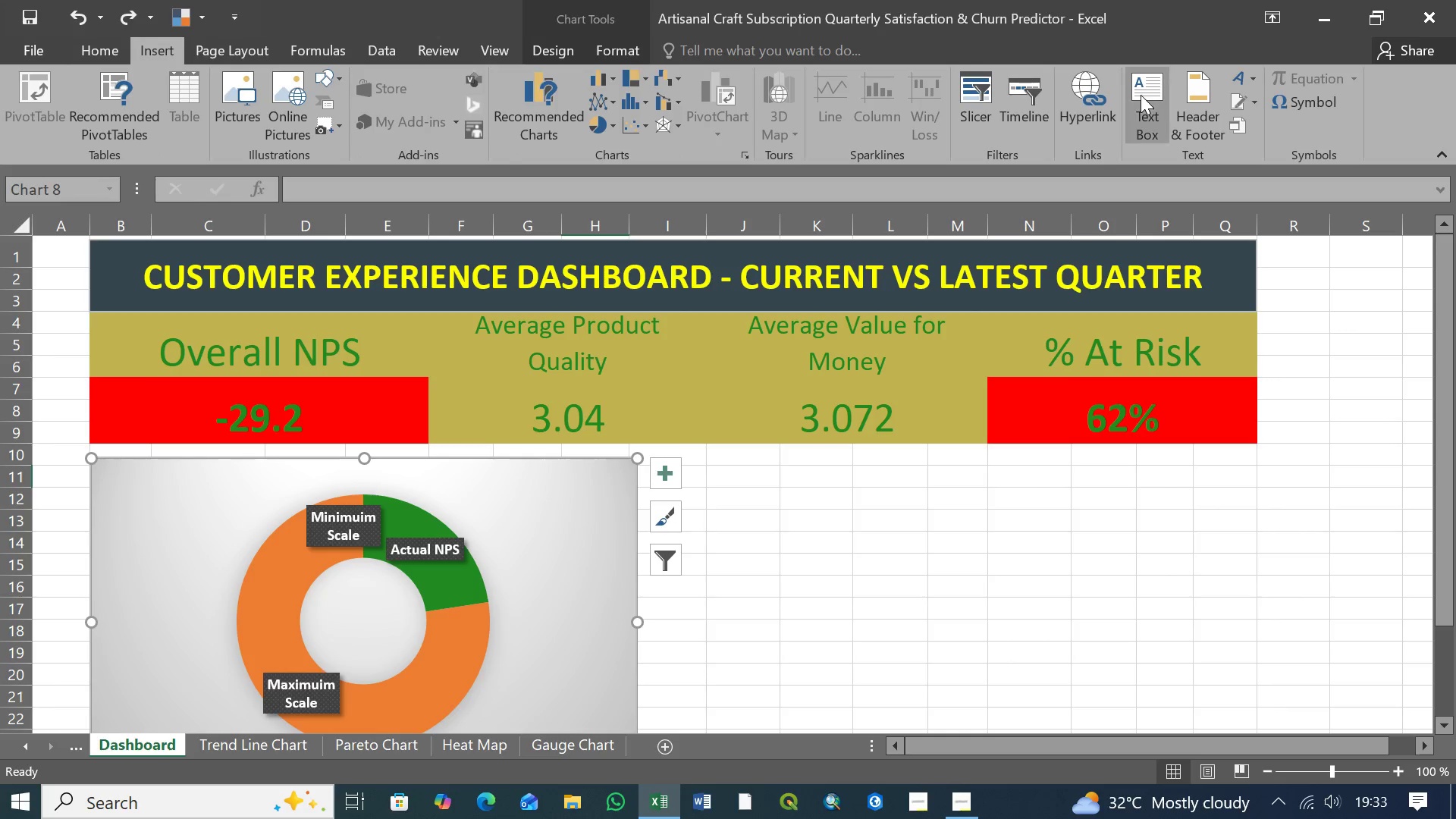 
left_click([1153, 93])
 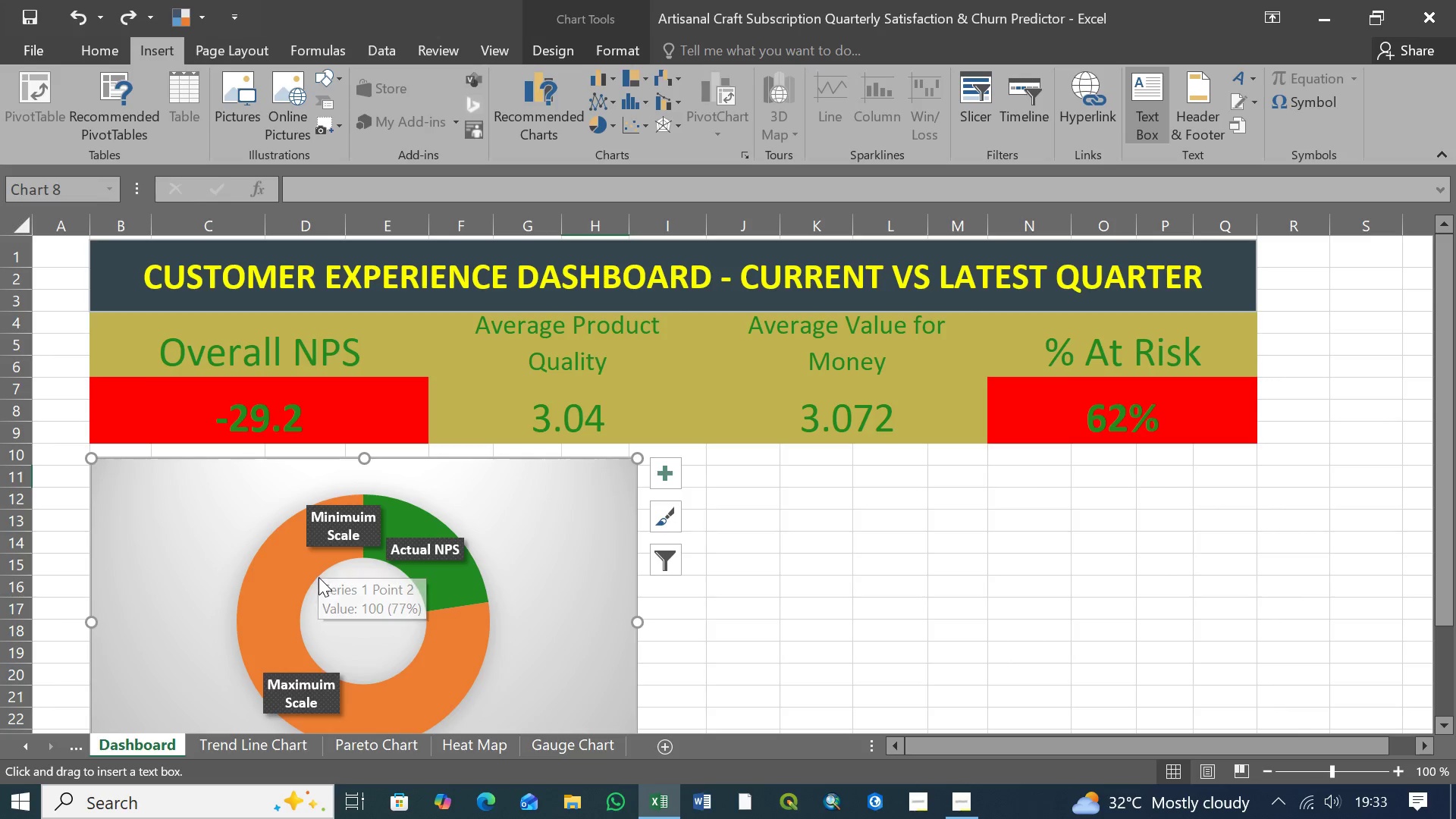 
left_click_drag(start_coordinate=[318, 576], to_coordinate=[410, 655])
 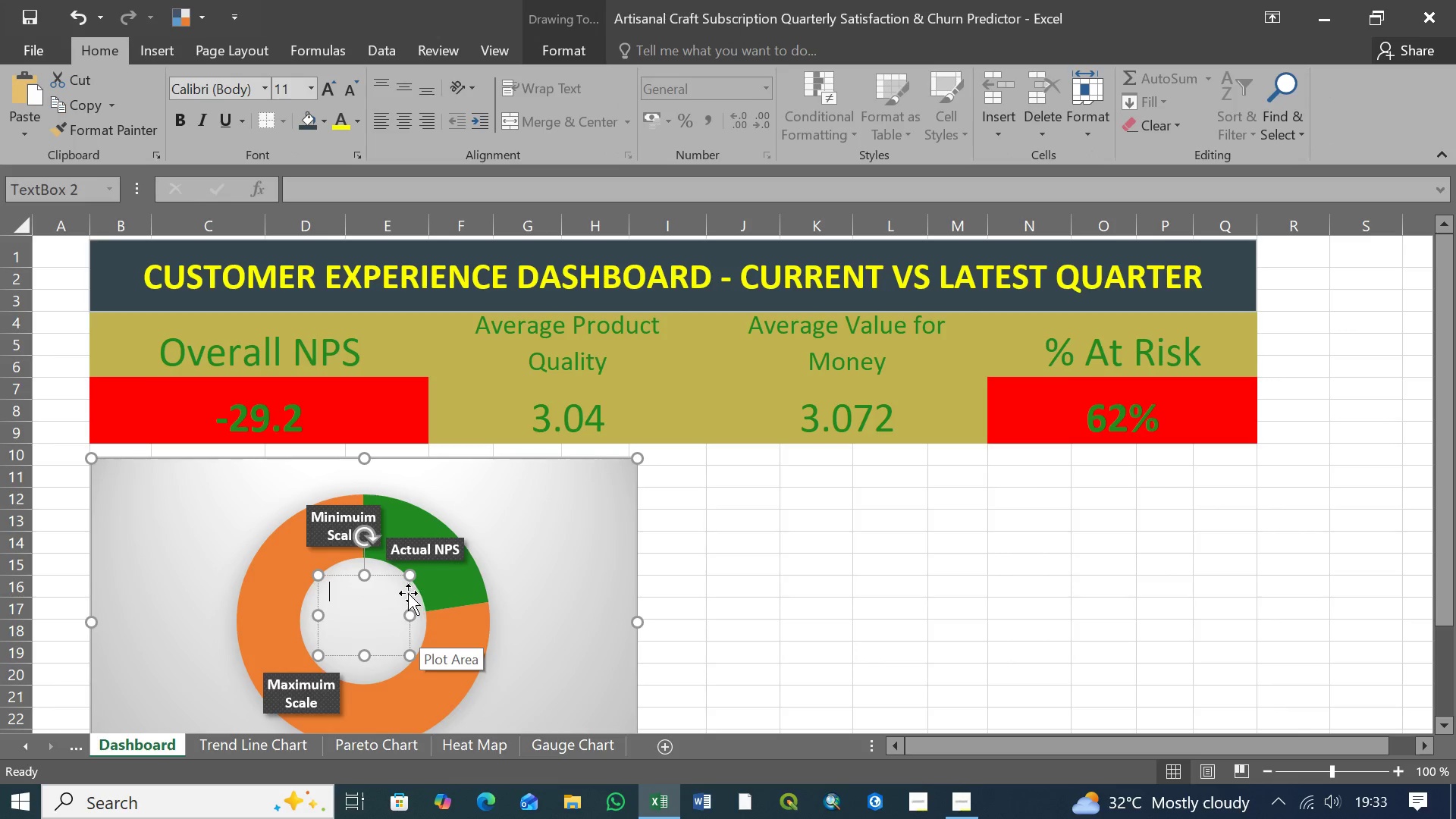 
left_click([408, 593])
 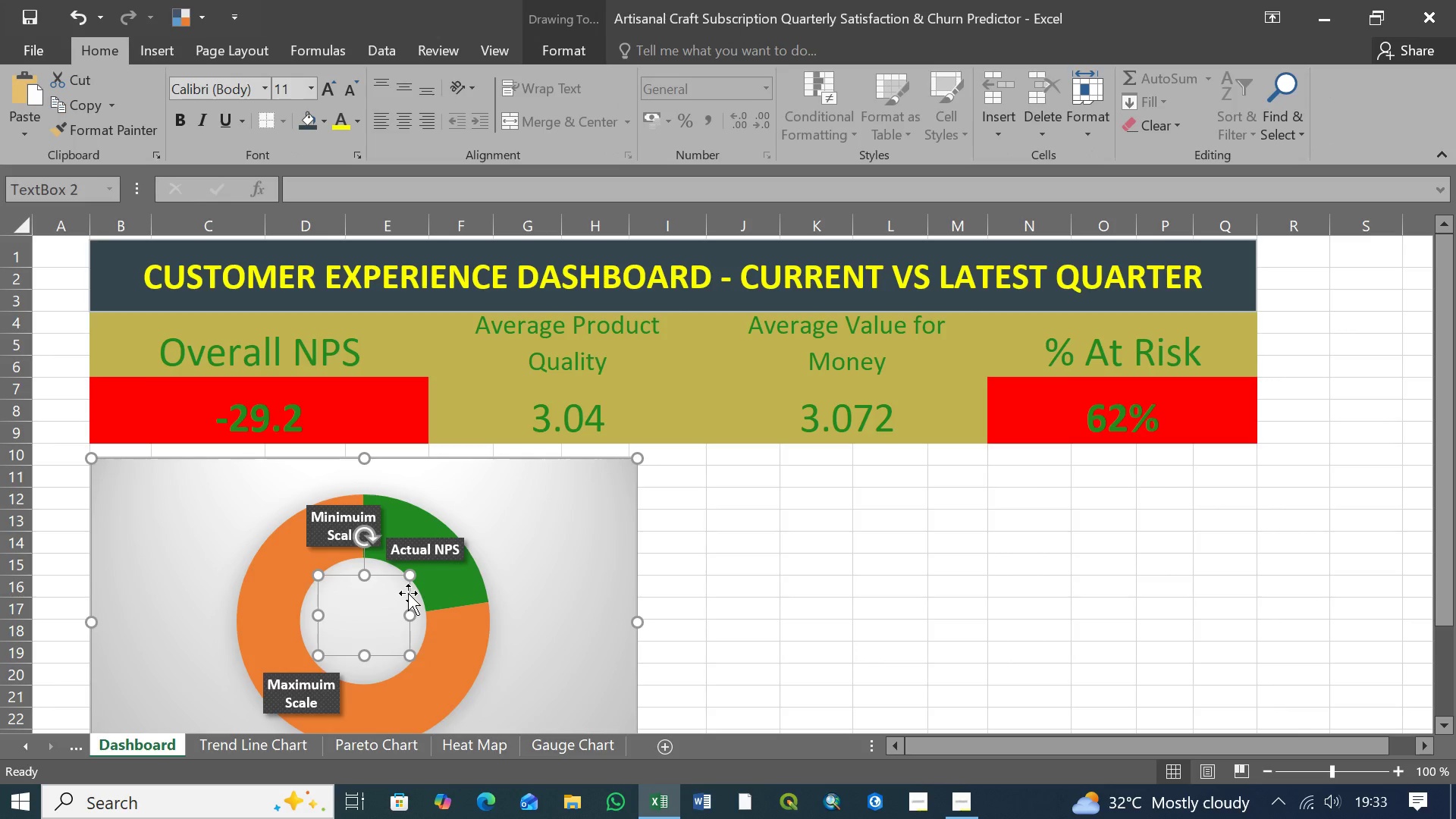 
right_click([408, 593])
 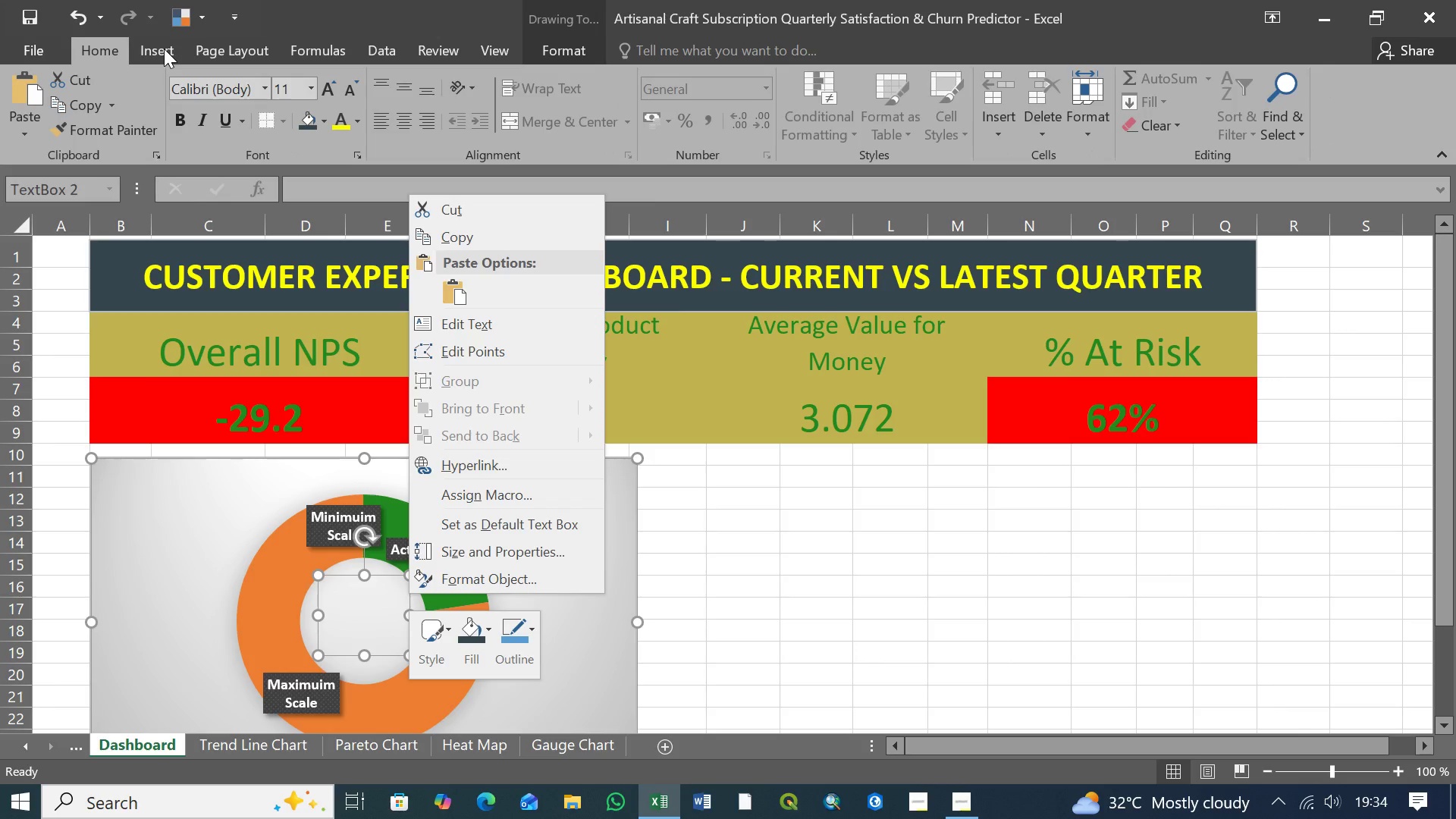 
wait(6.05)
 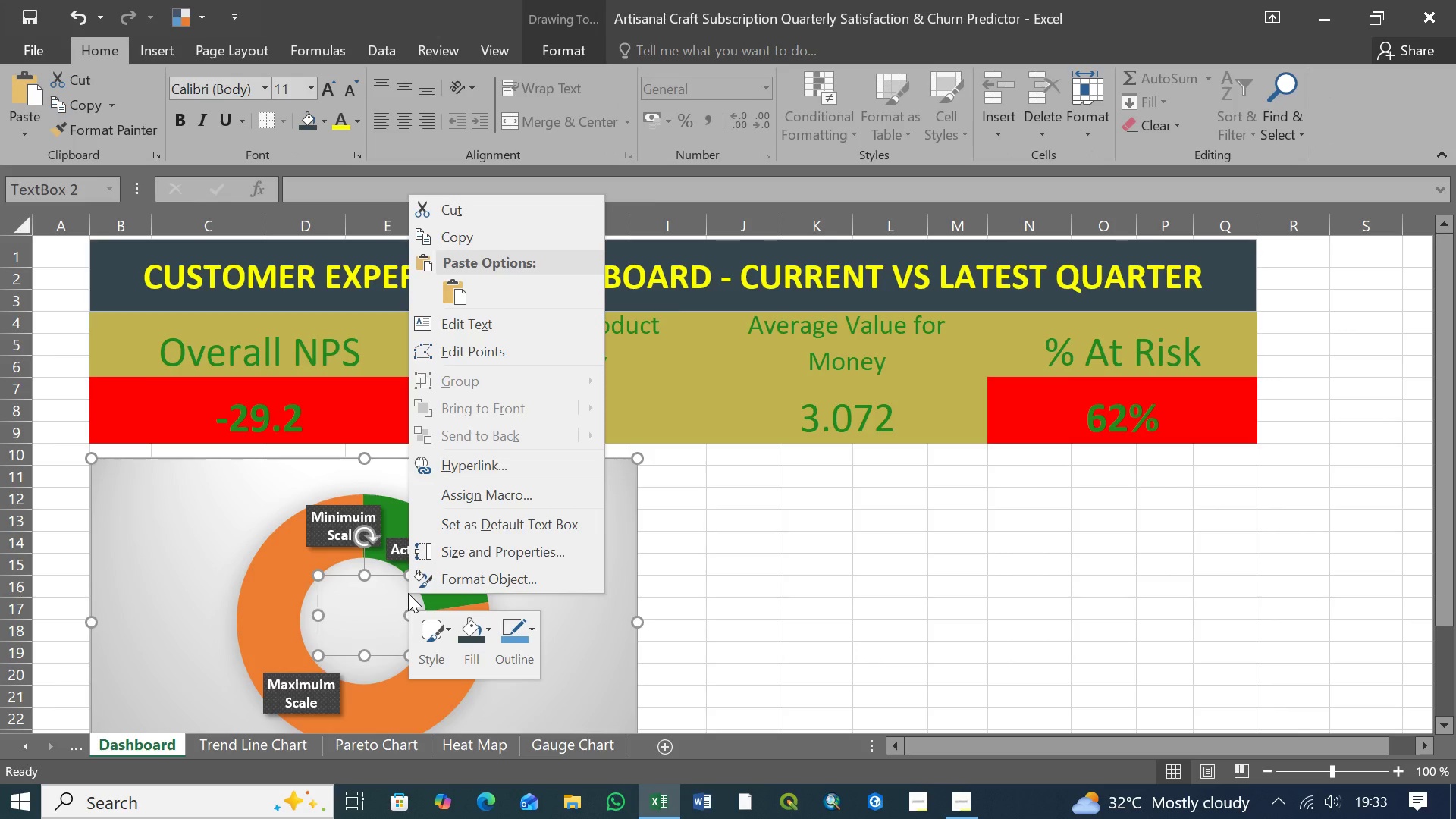 
left_click([317, 46])
 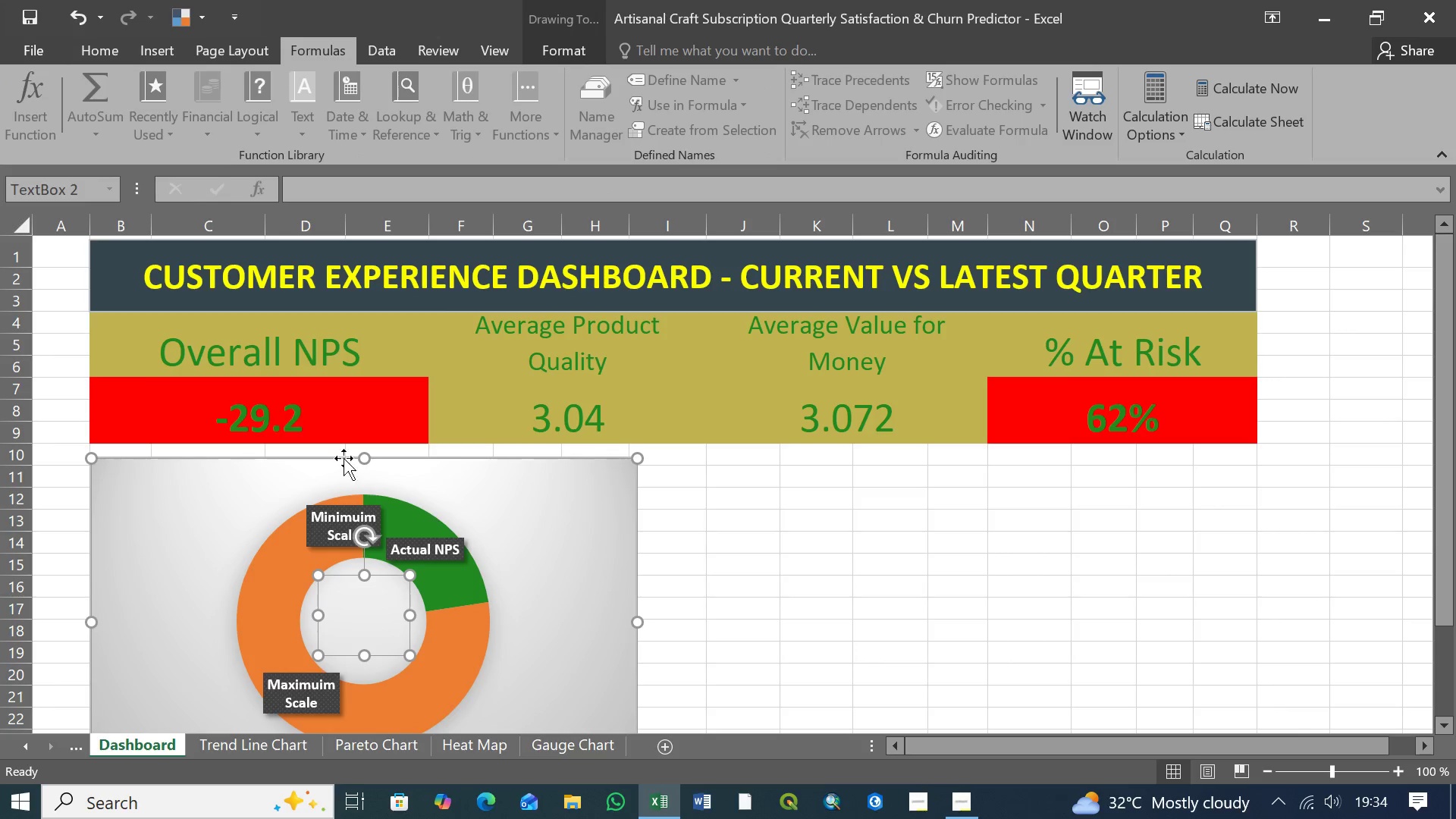 
wait(10.2)
 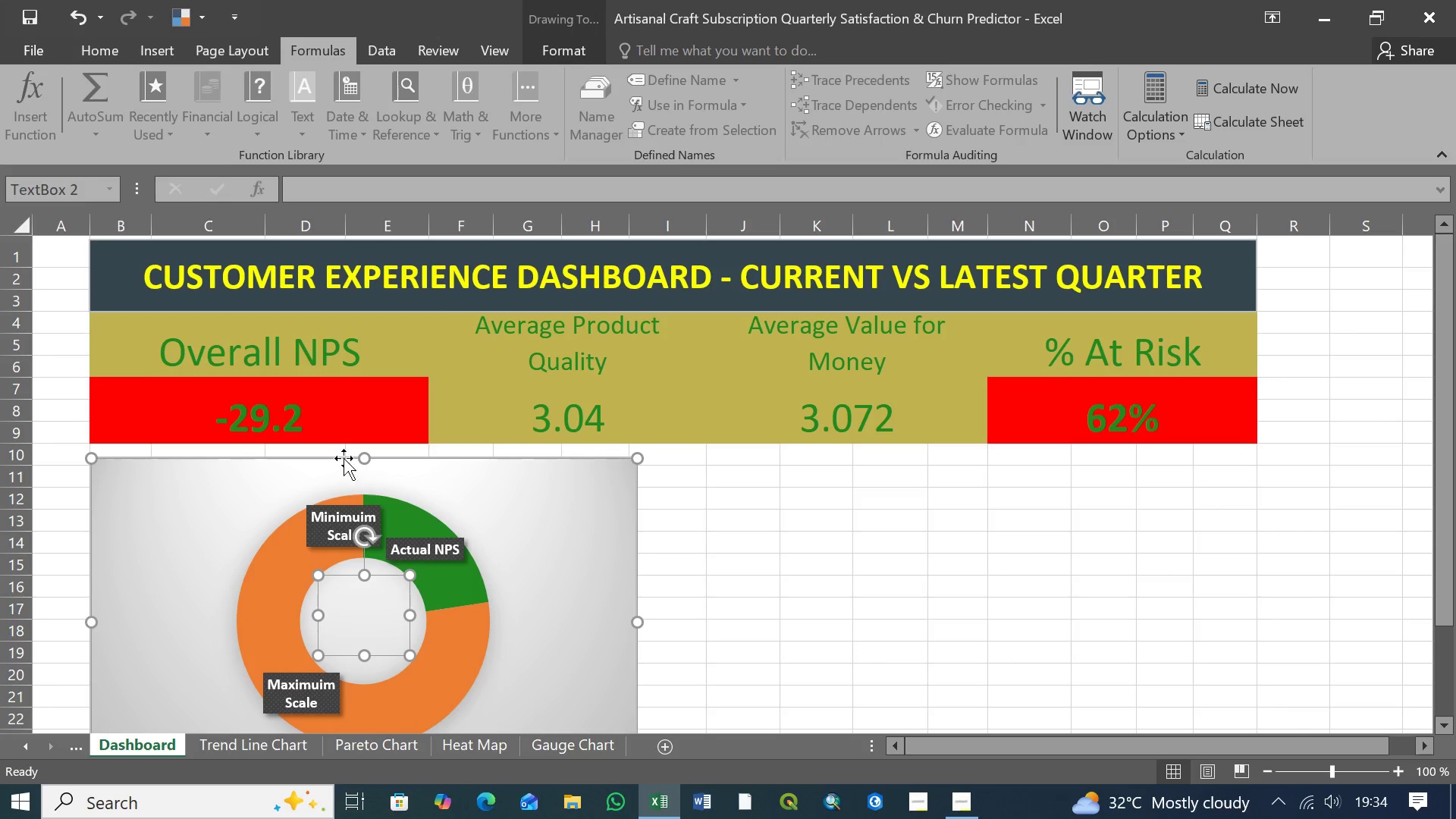 
key(Equal)
 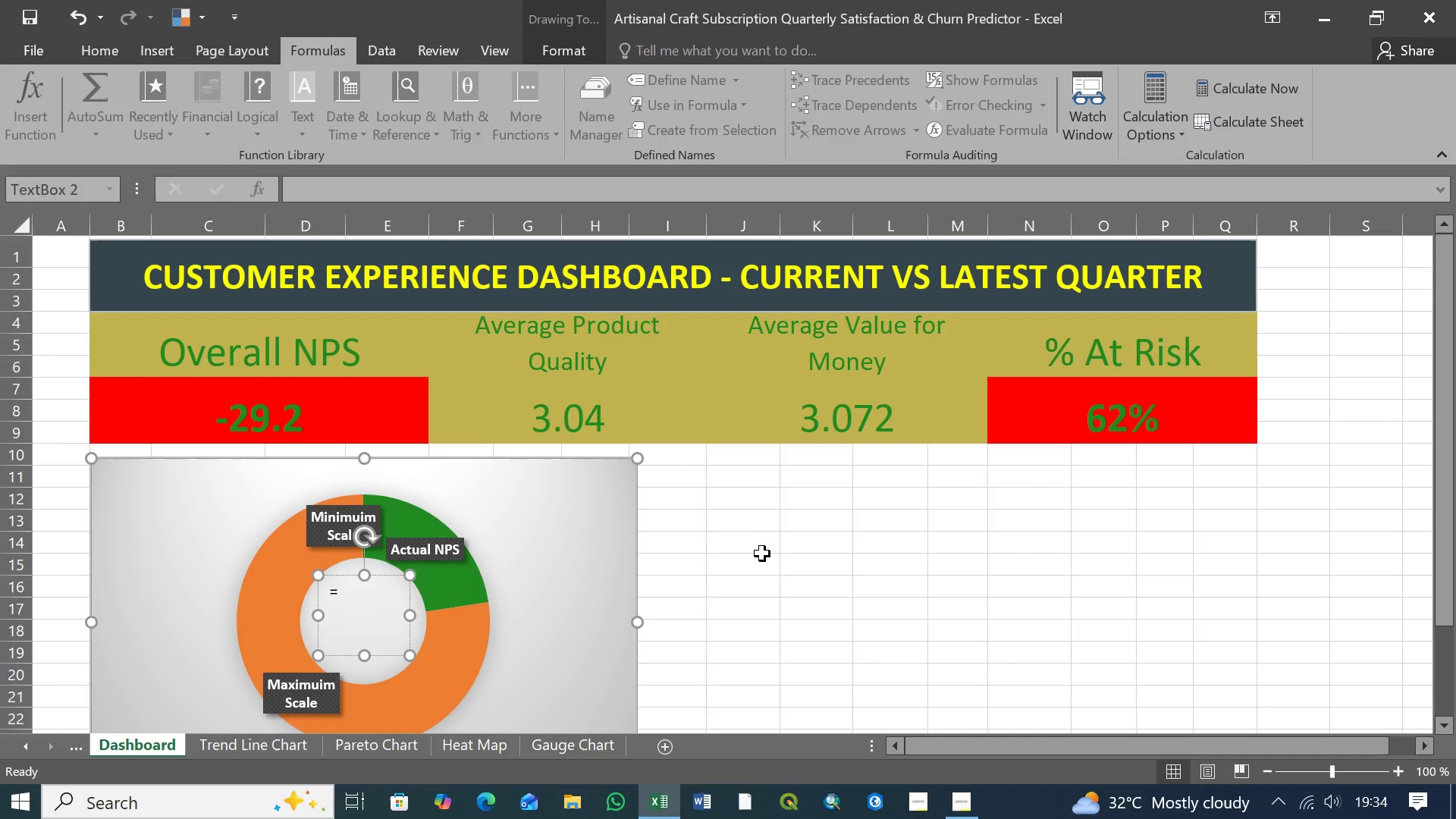 
wait(6.33)
 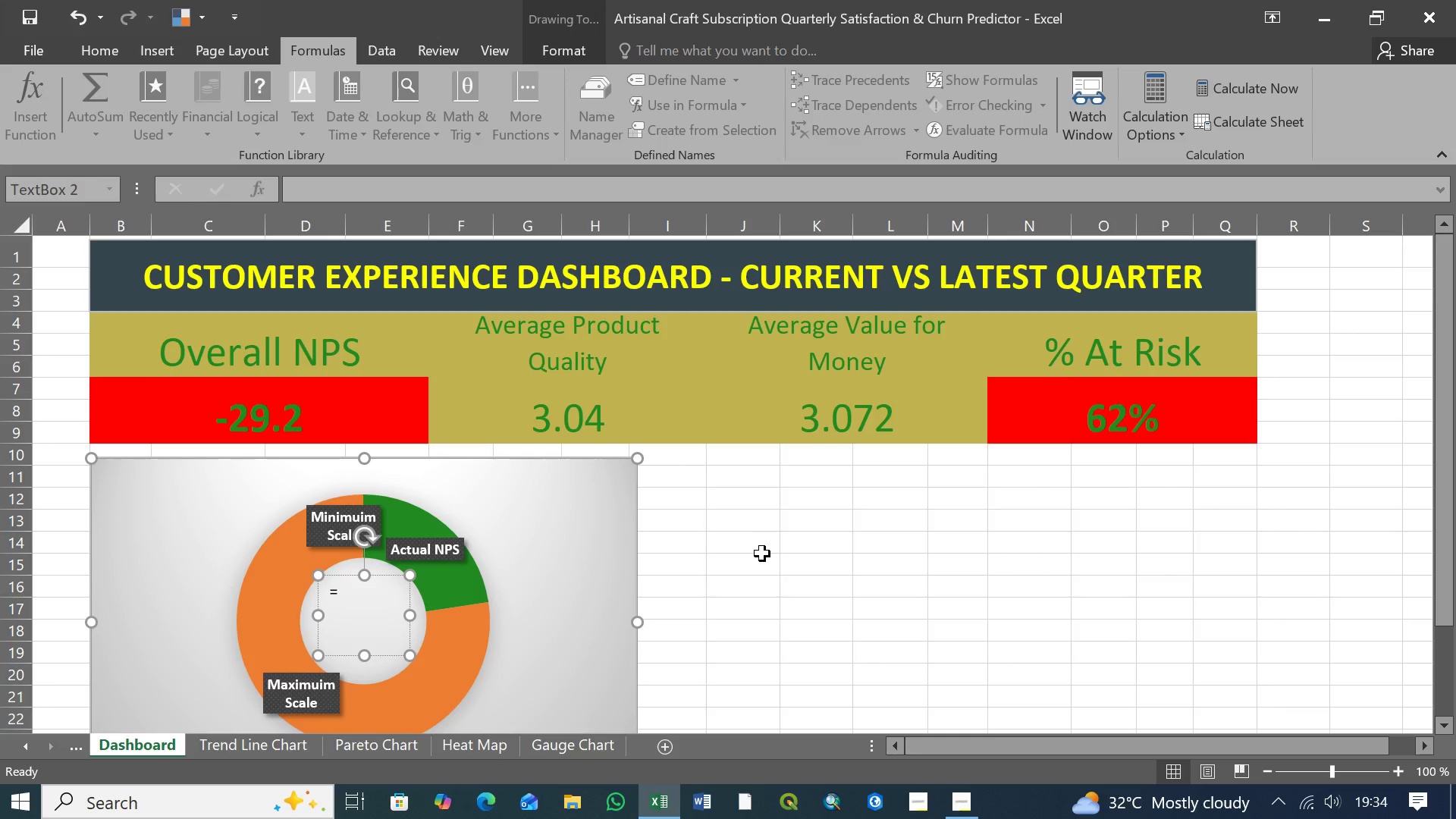 
type(Calculations!B6)
 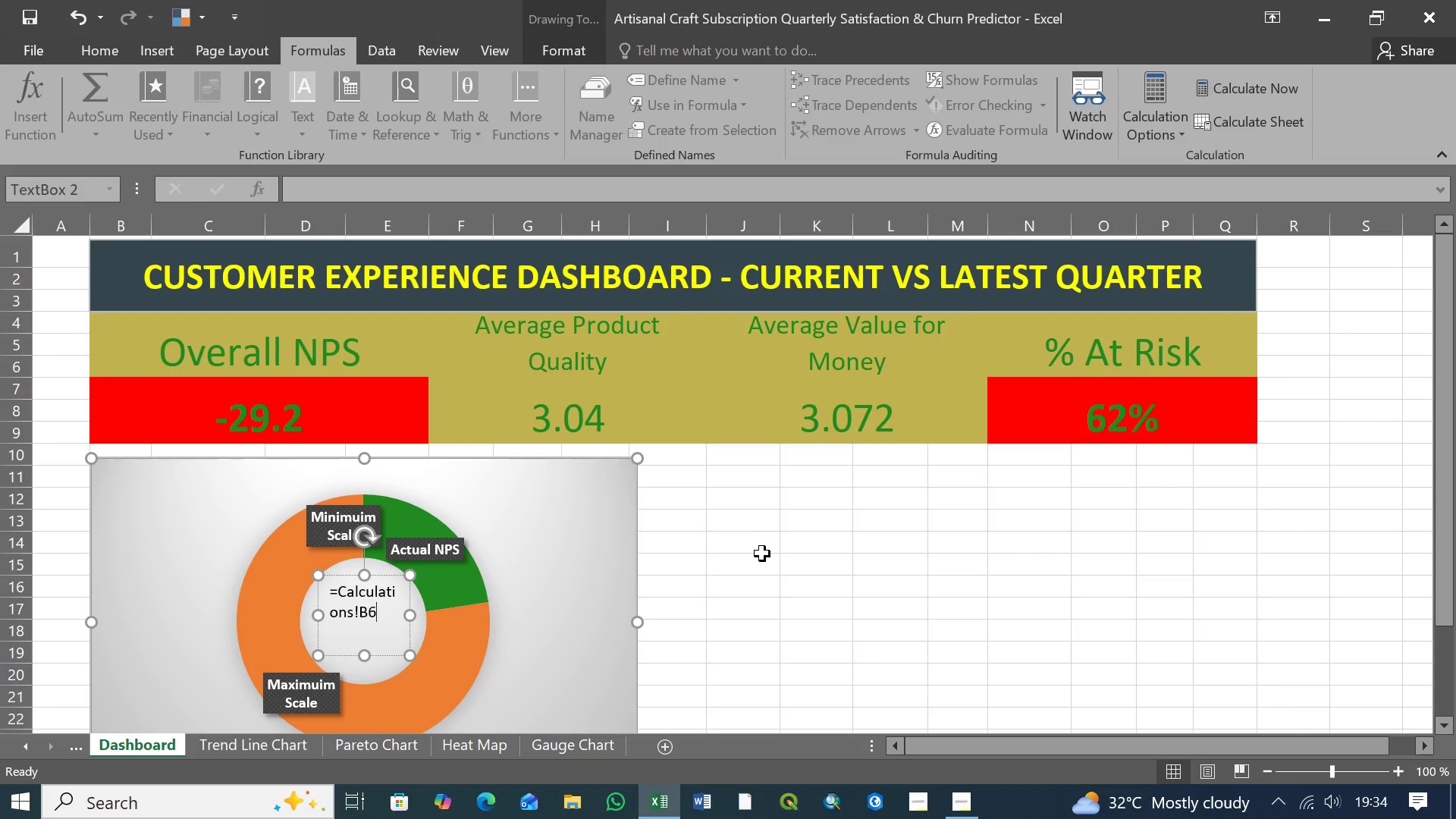 
key(Enter)
 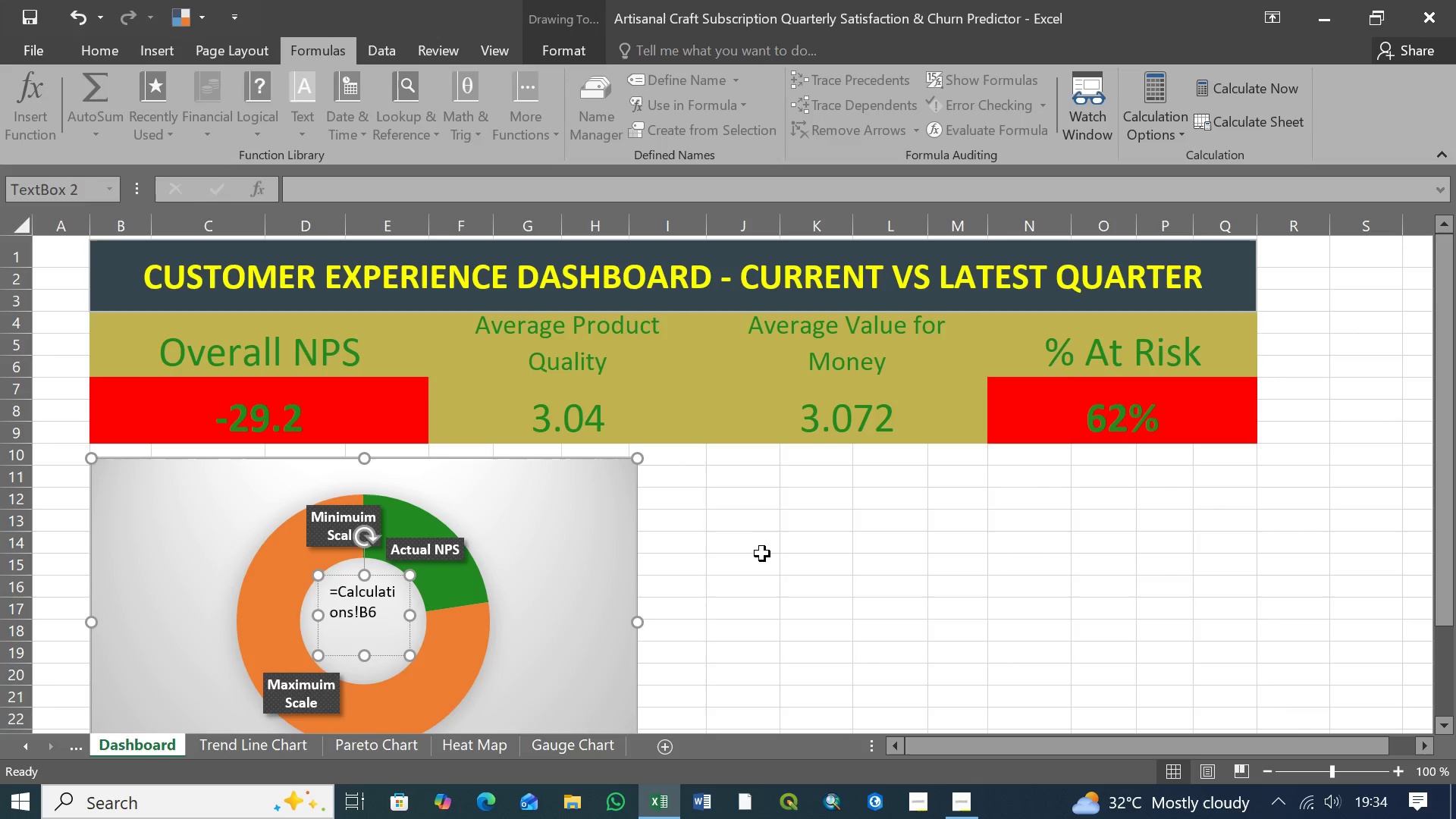 
key(Backspace)
 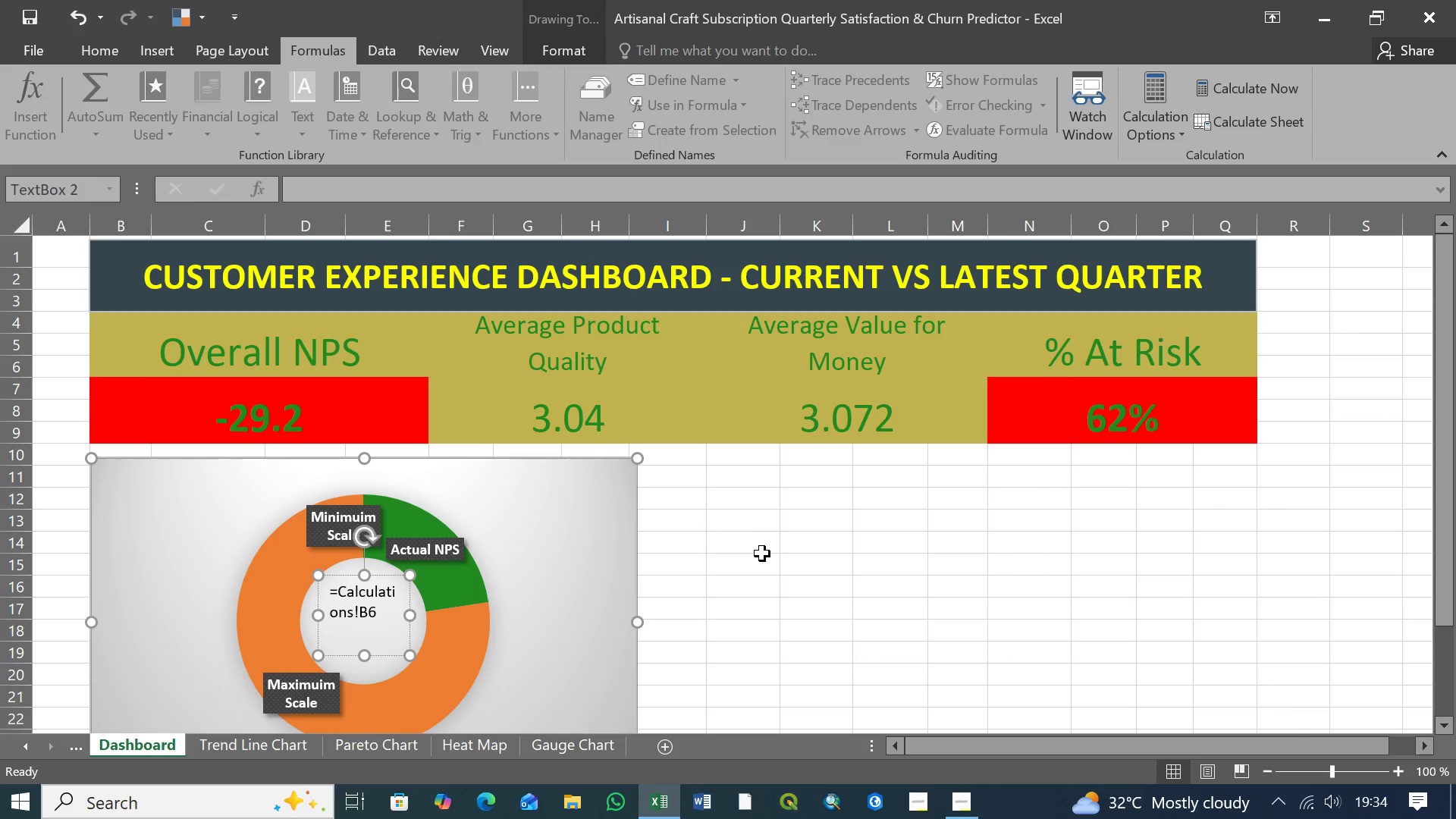 
key(Backspace)
 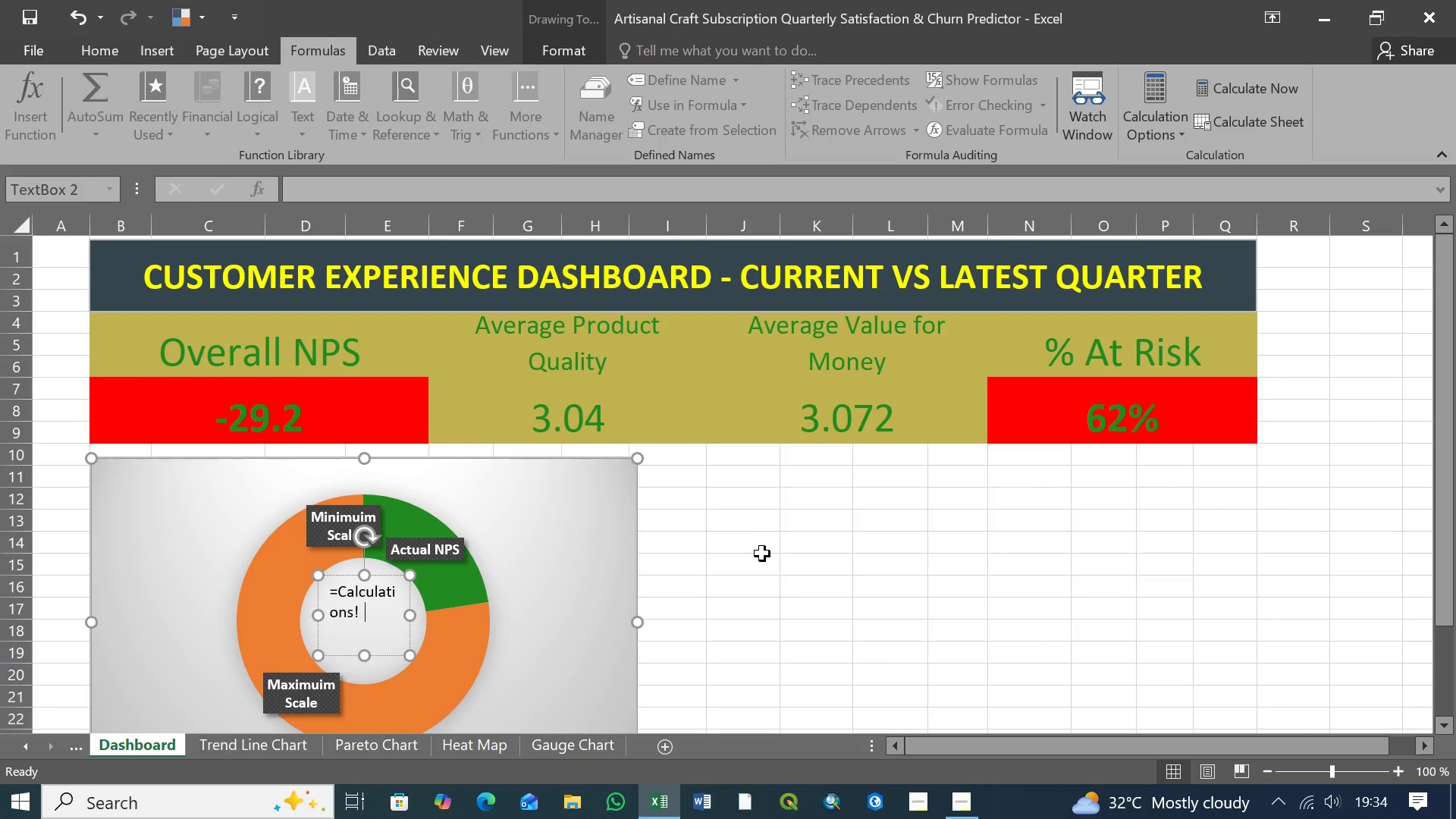 
key(Backspace)
 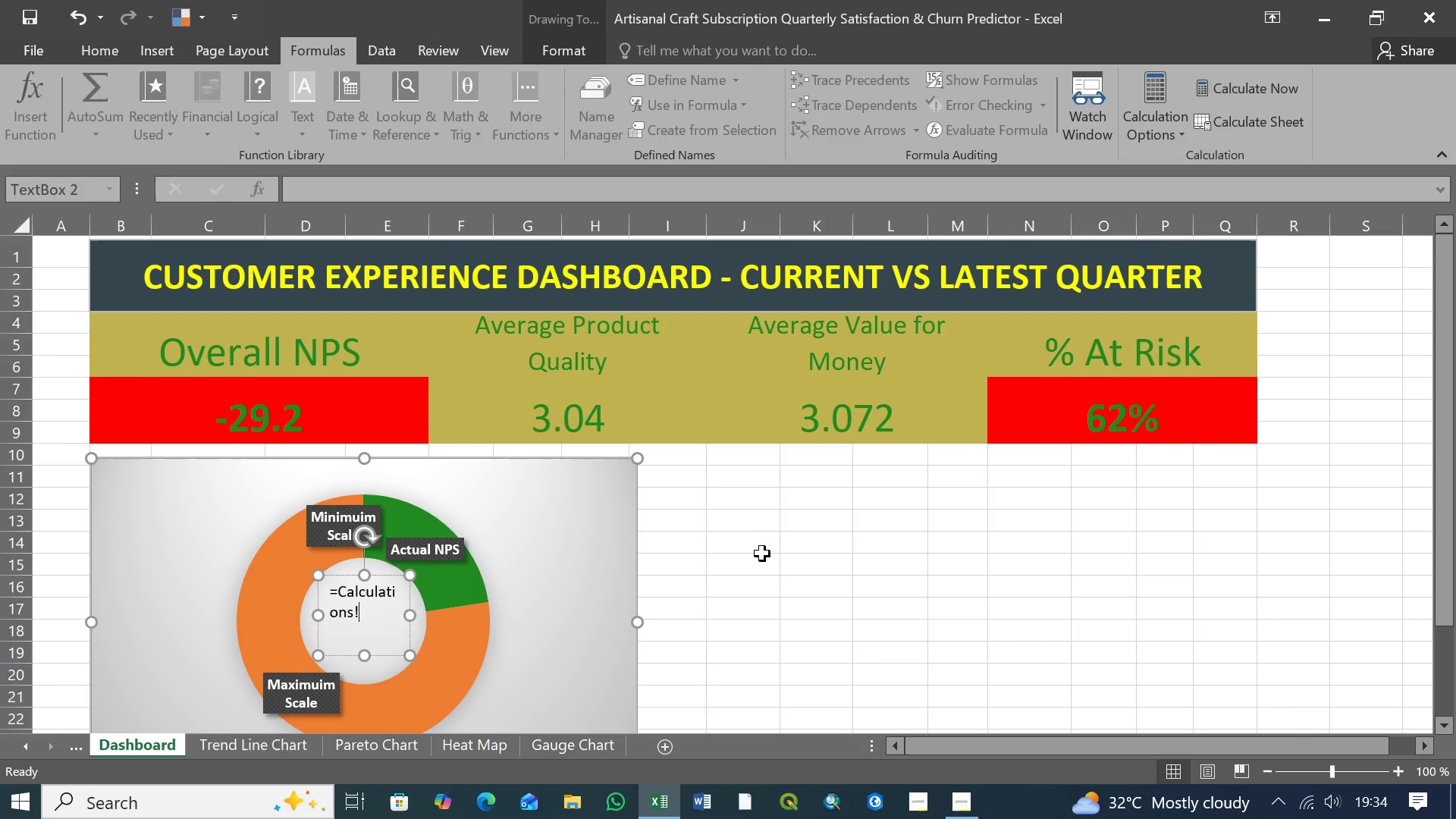 
key(Backspace)
 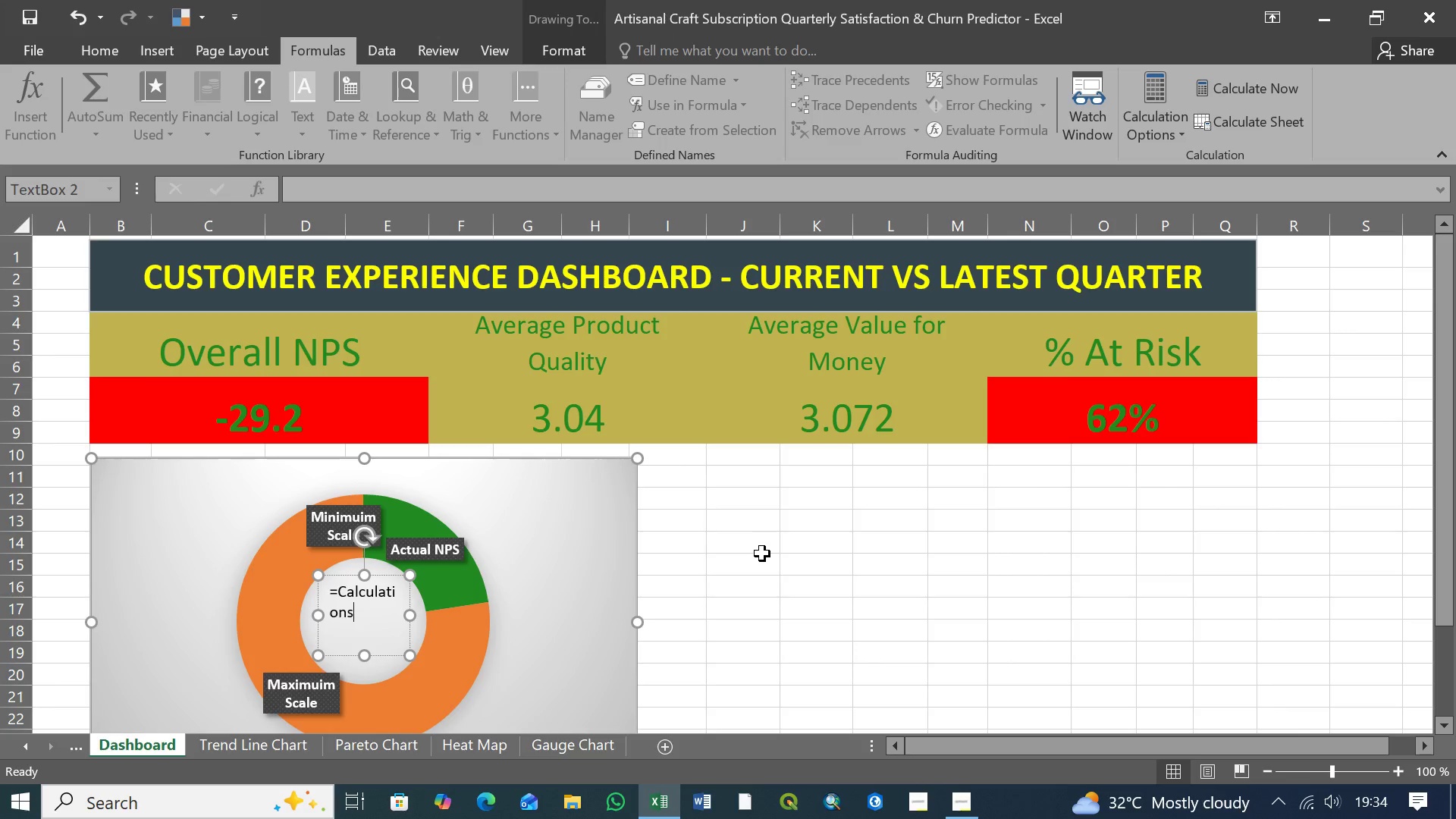 
key(Backspace)
 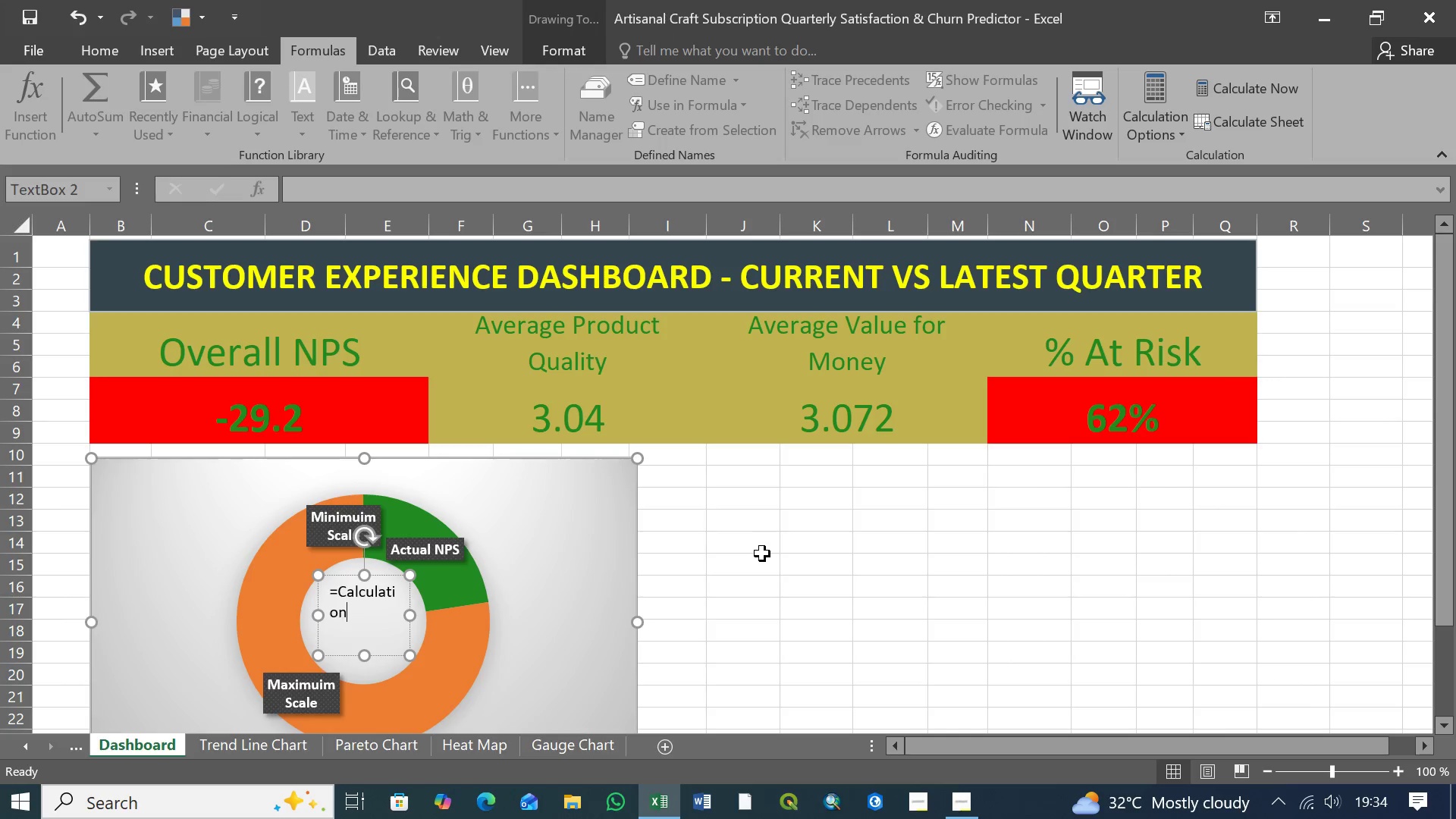 
key(Backspace)
 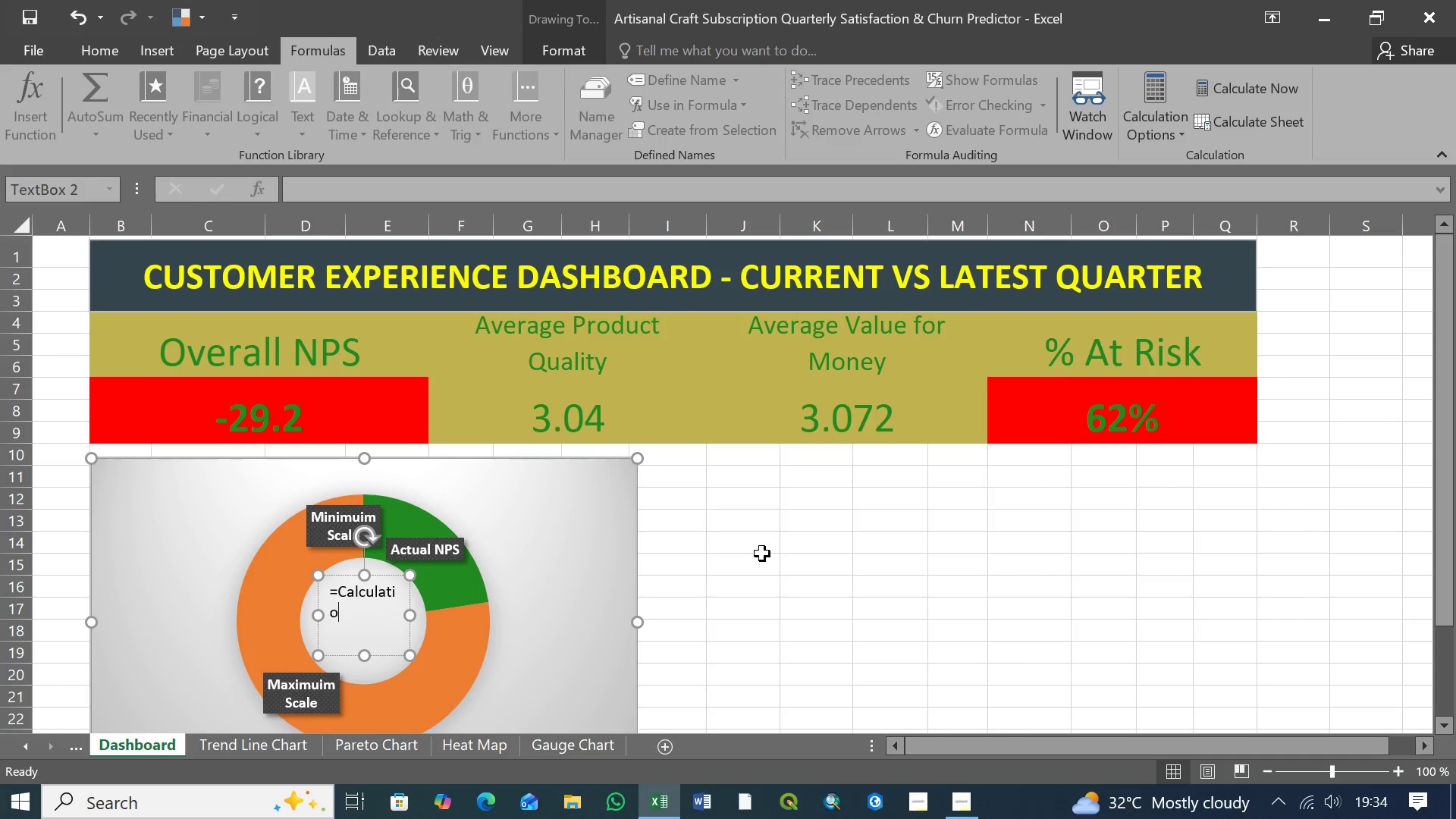 
key(Backspace)
 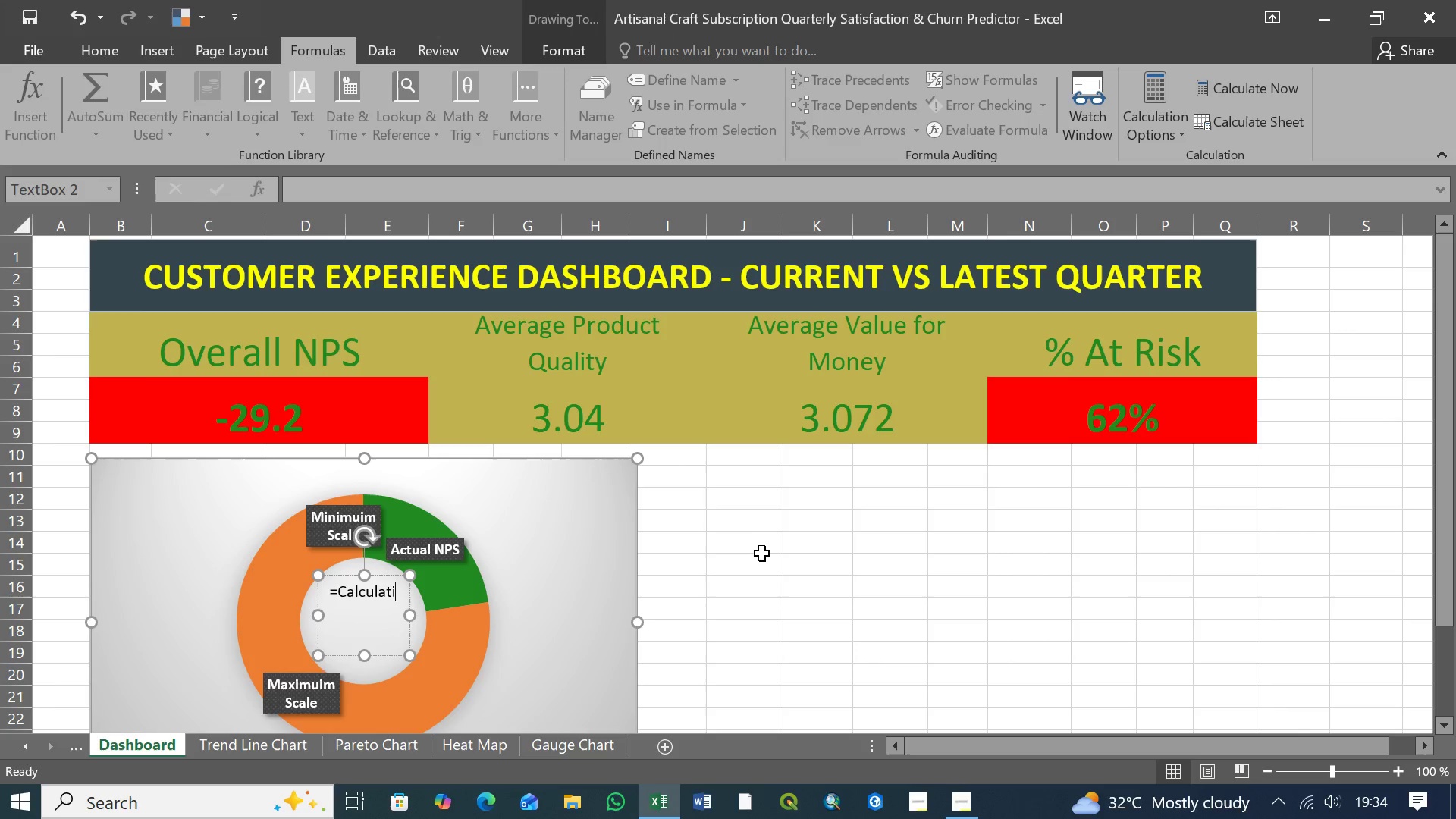 
key(Backspace)
 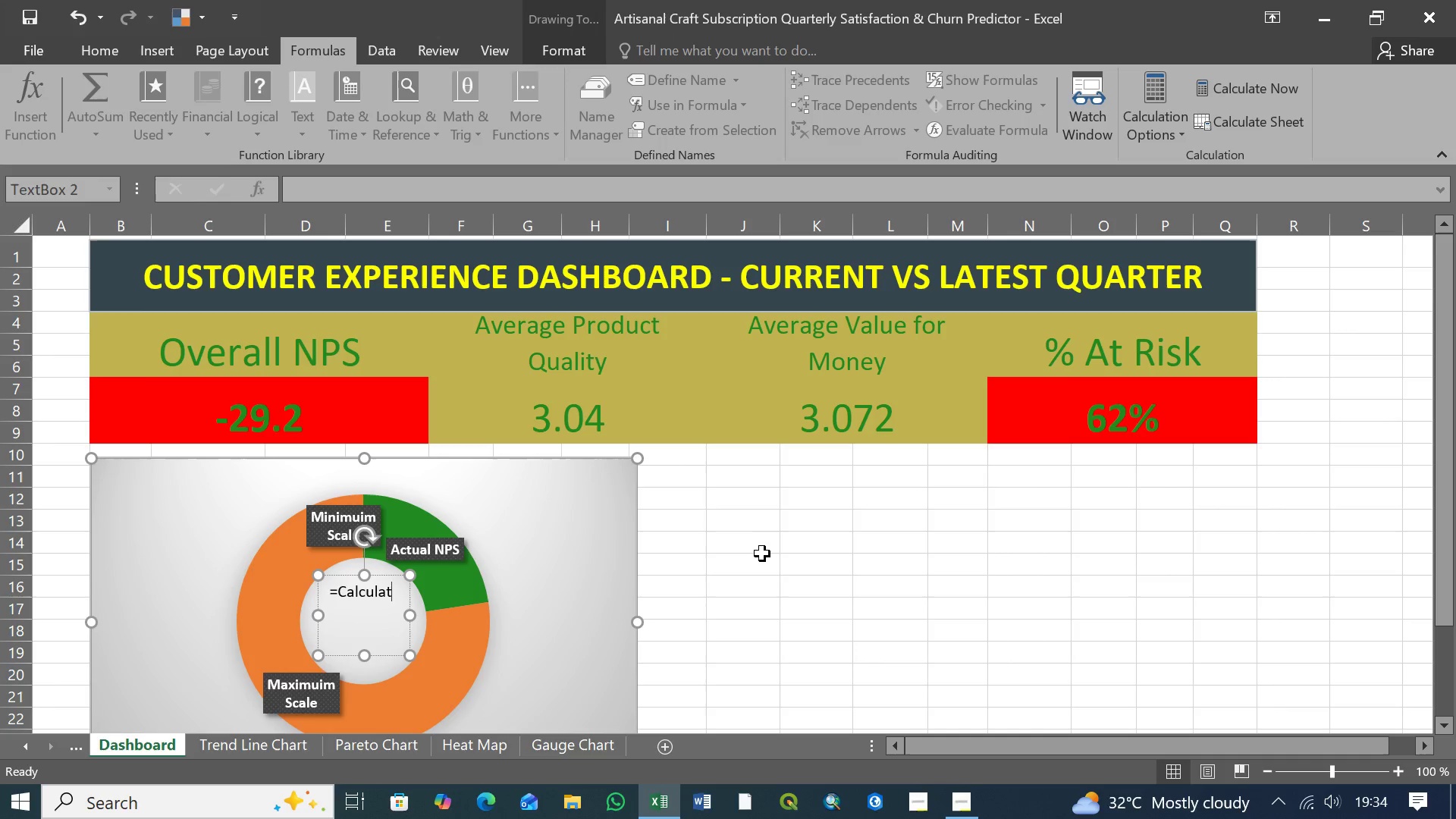 
key(Backspace)
 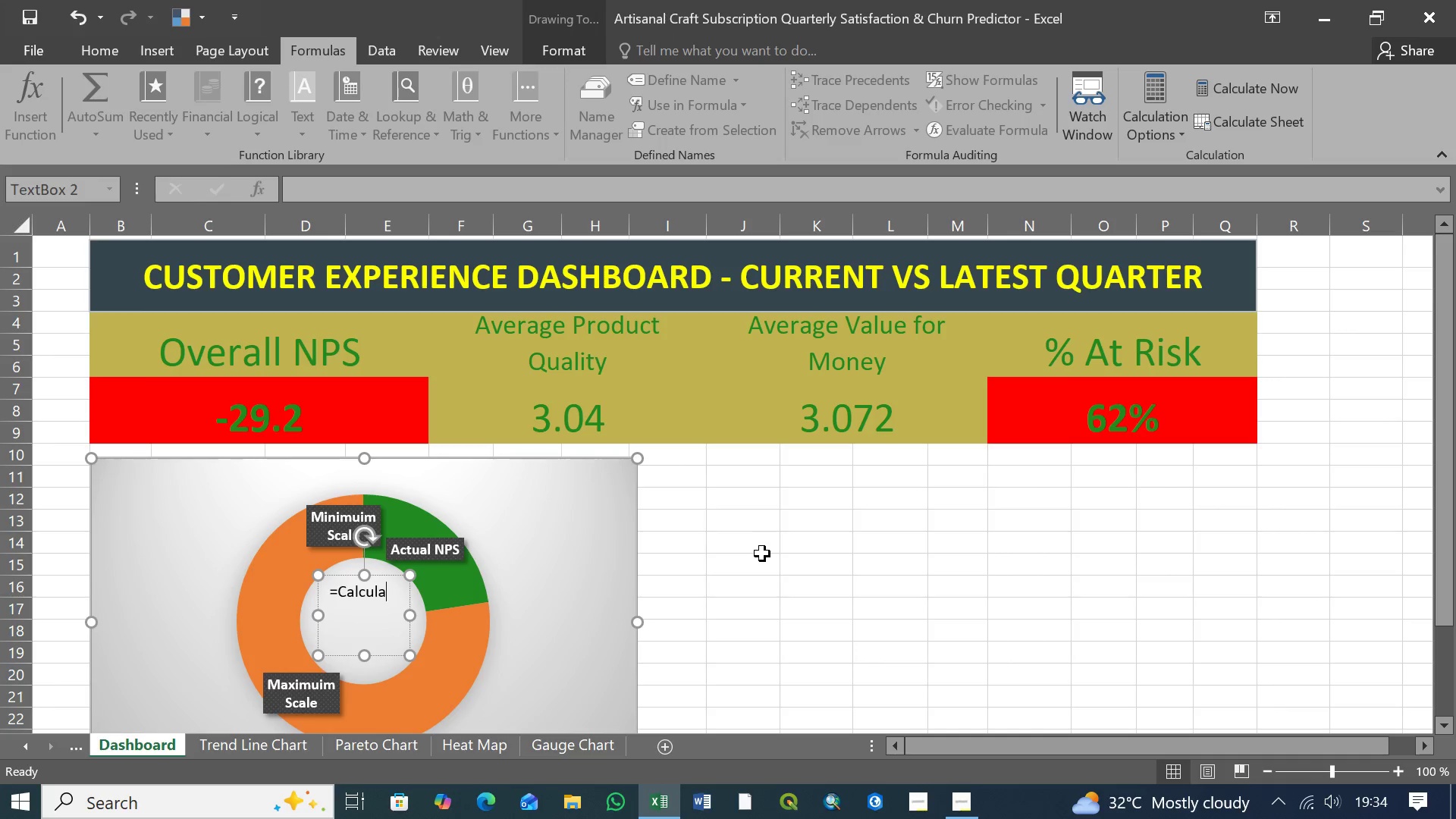 
key(Backspace)
 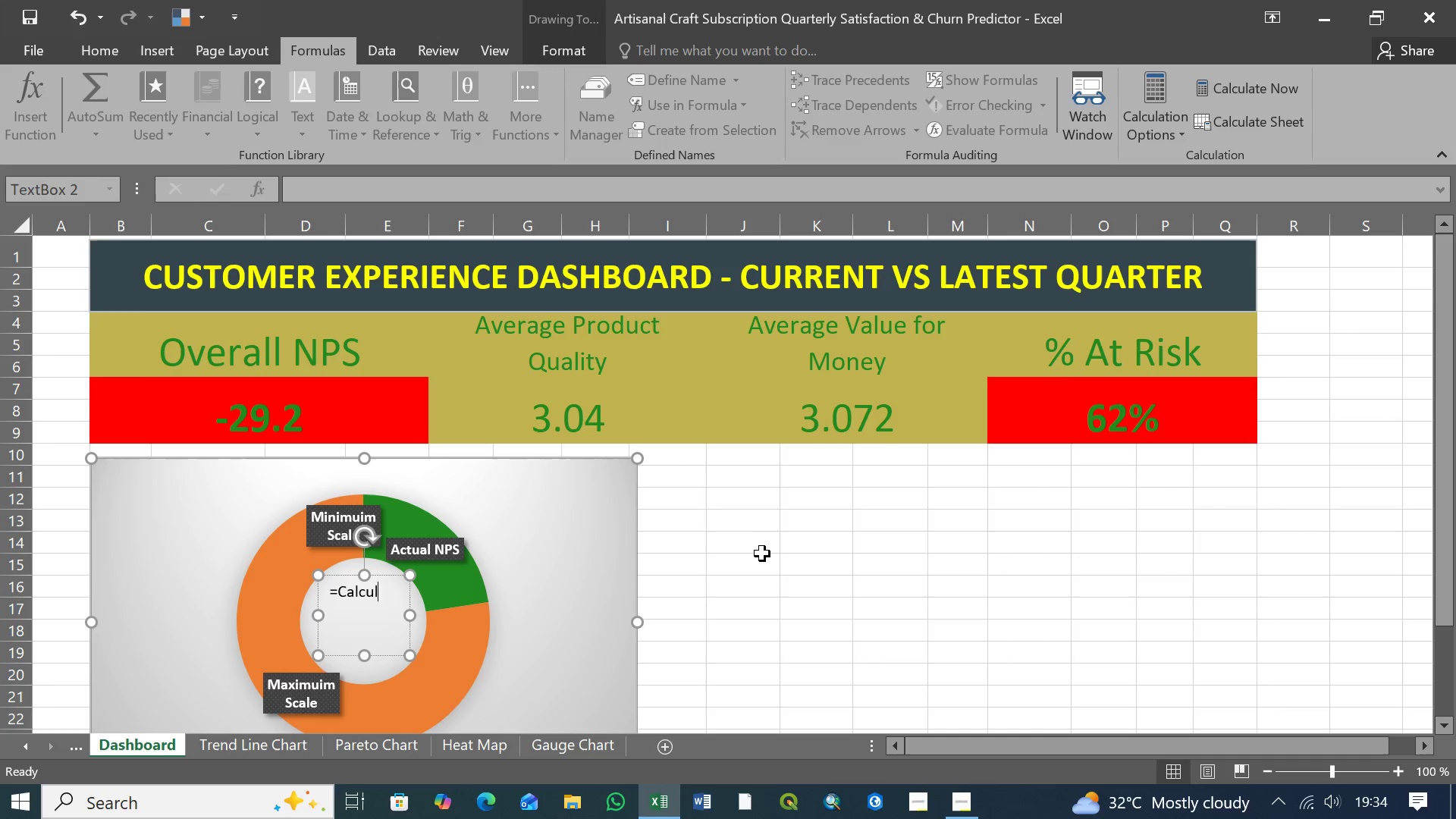 
key(Backspace)
 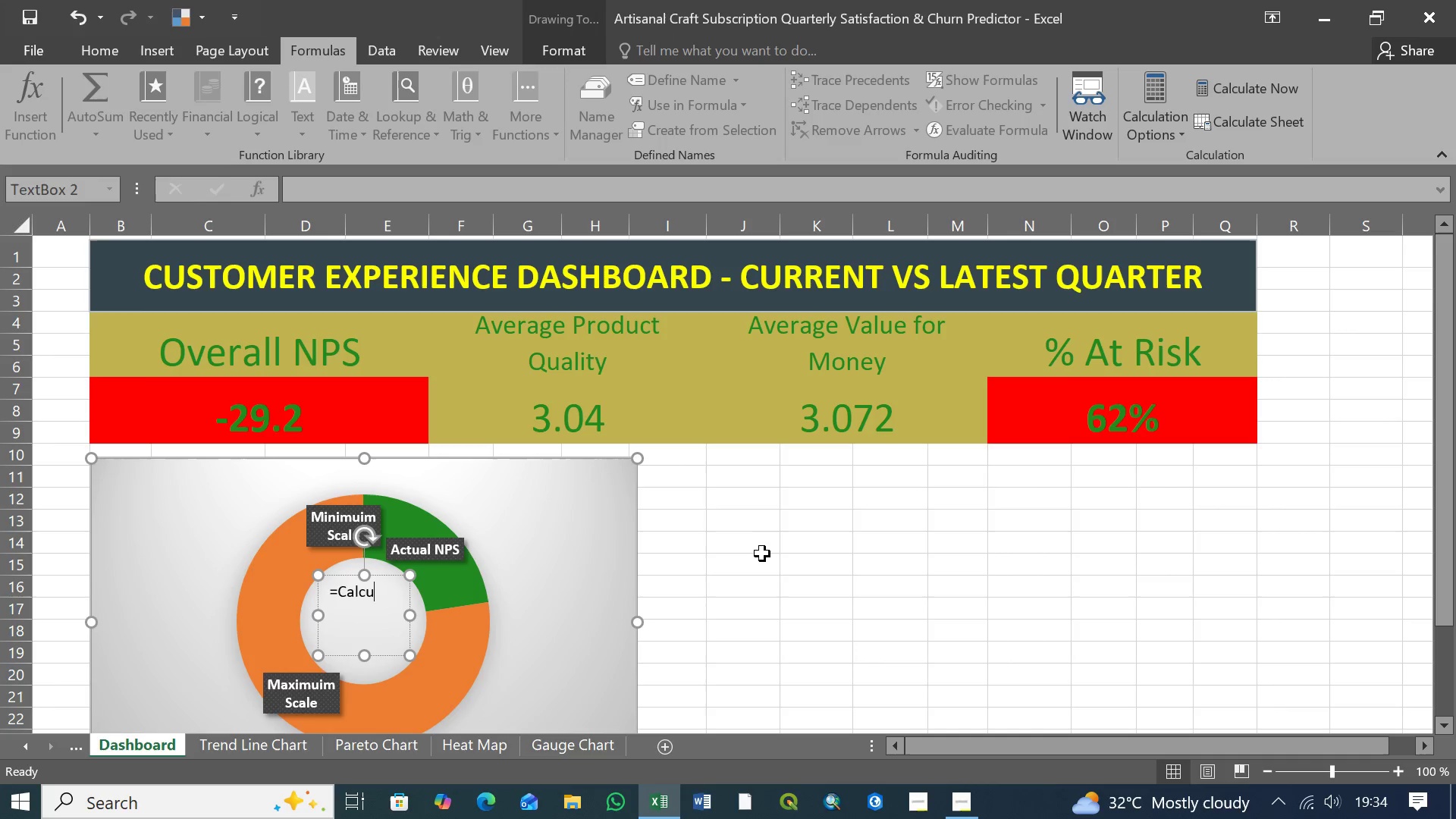 
key(Backspace)
 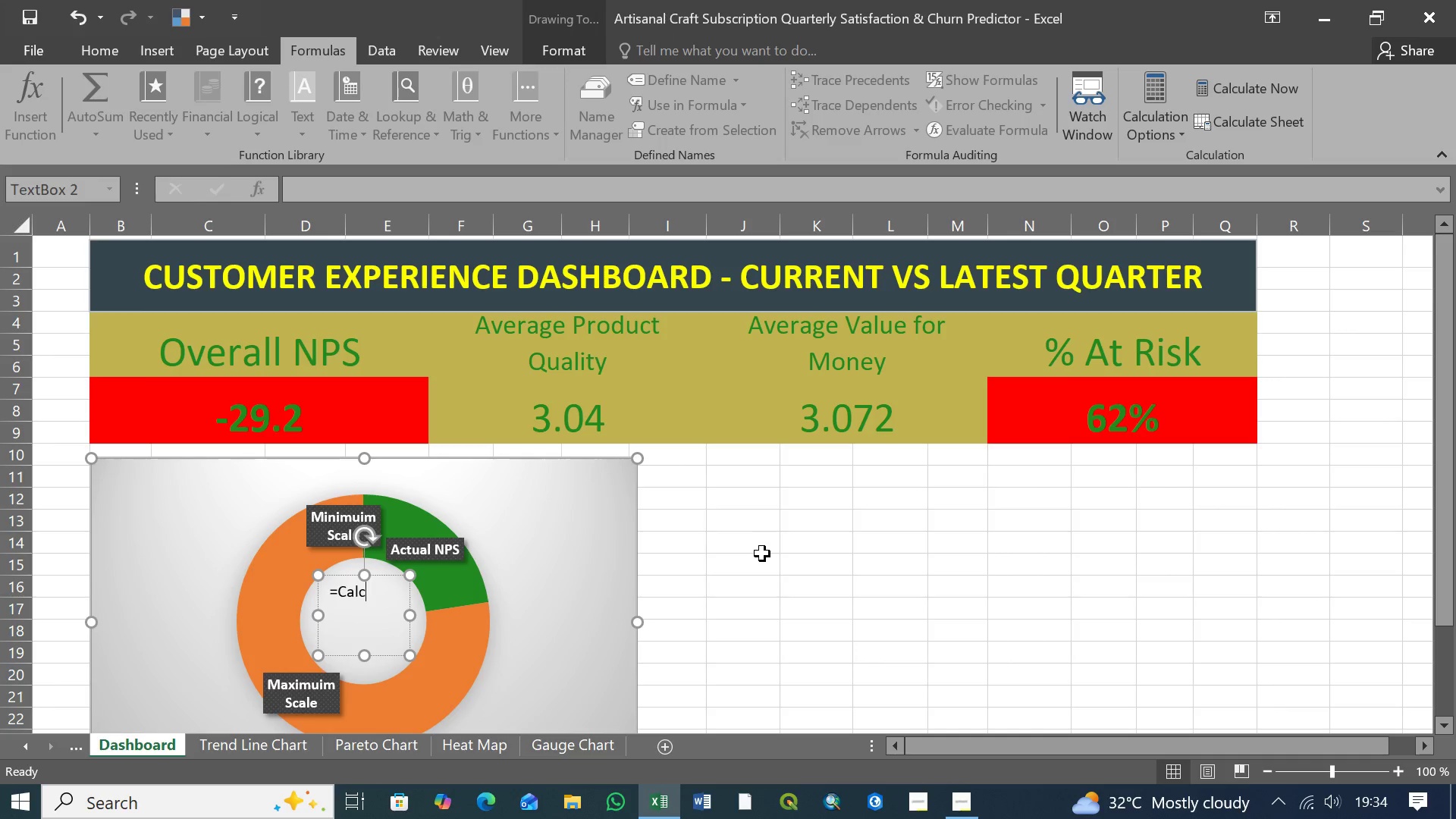 
key(Backspace)
 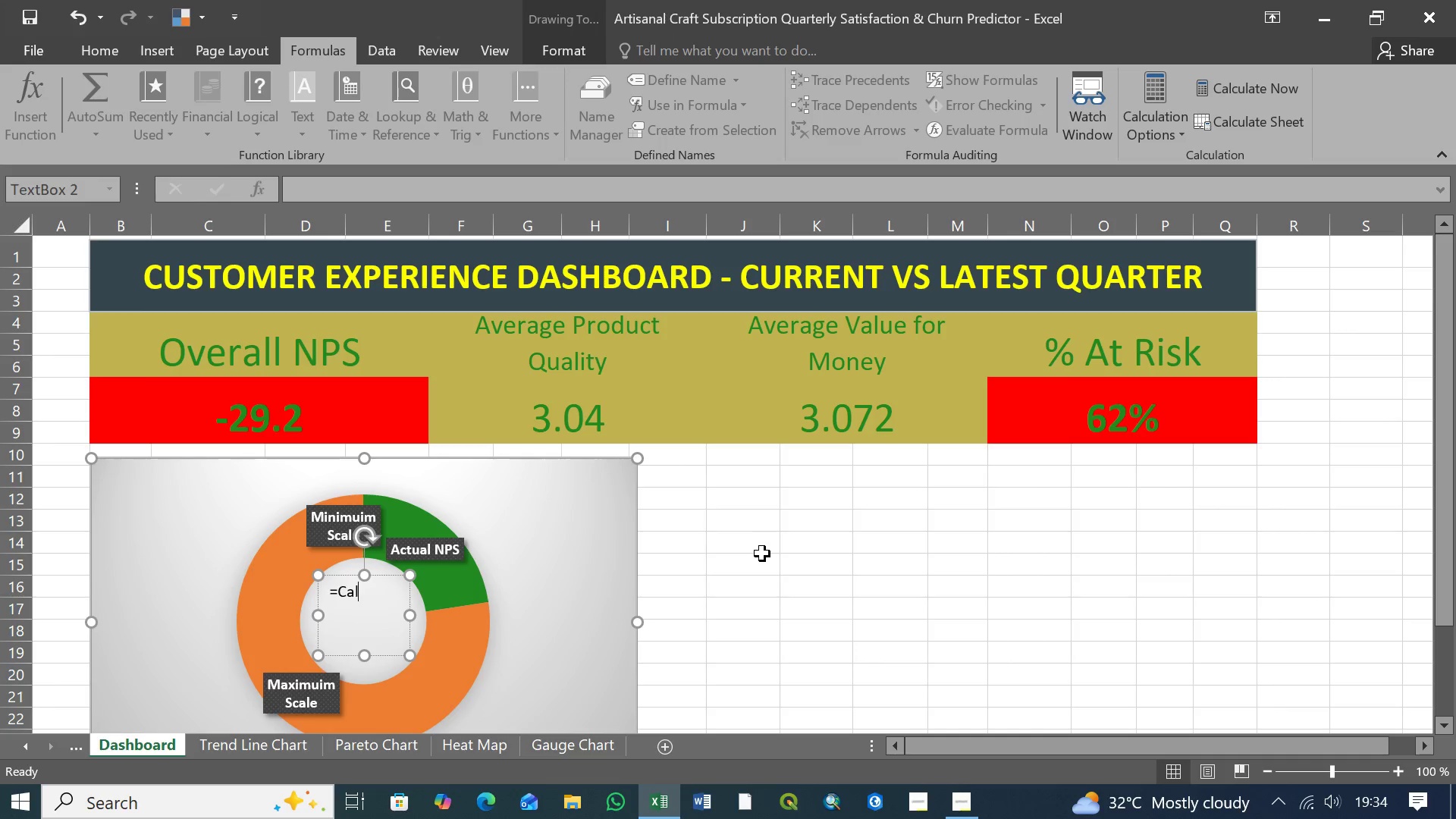 
key(Backspace)
 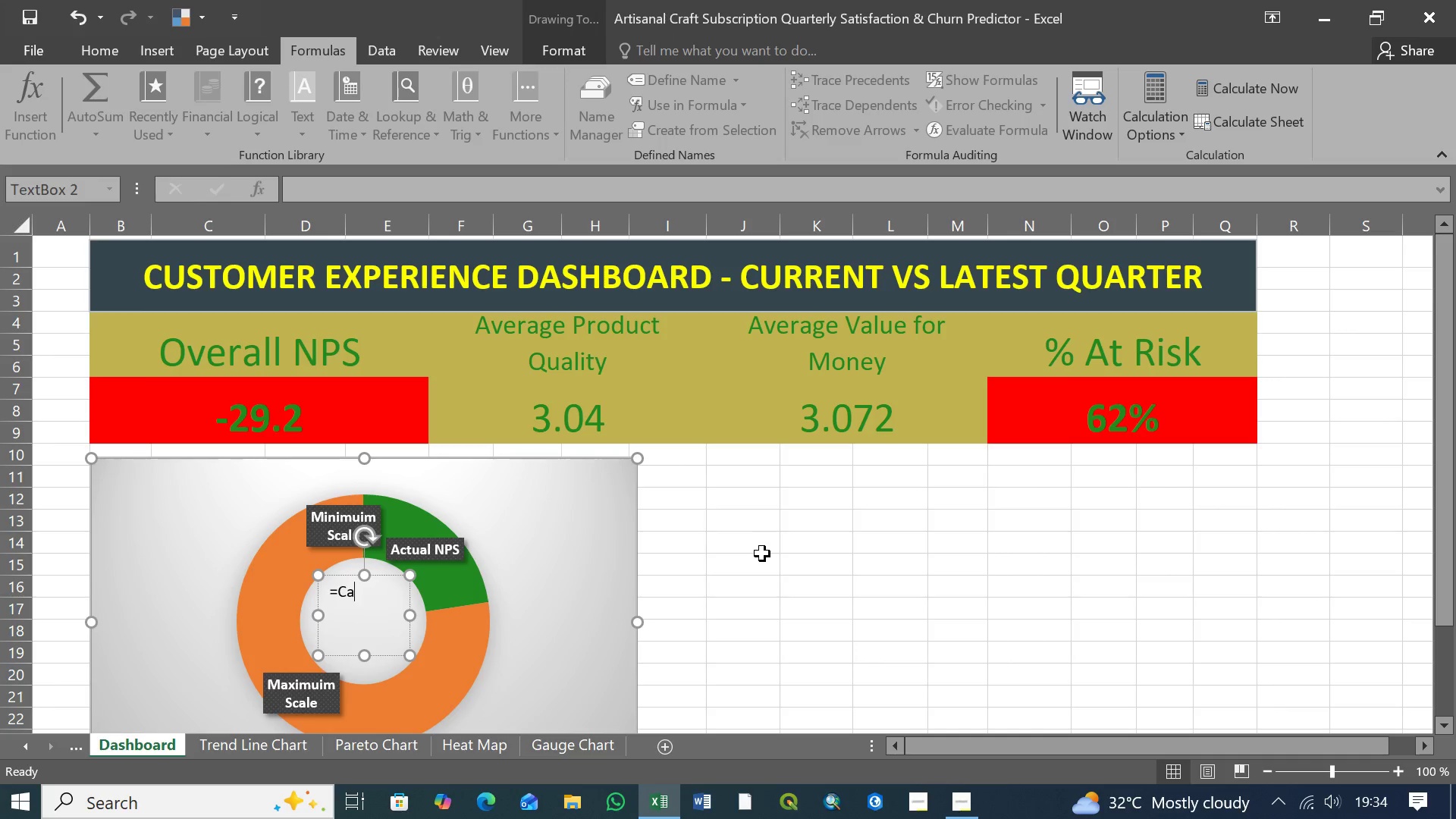 
key(Backspace)
 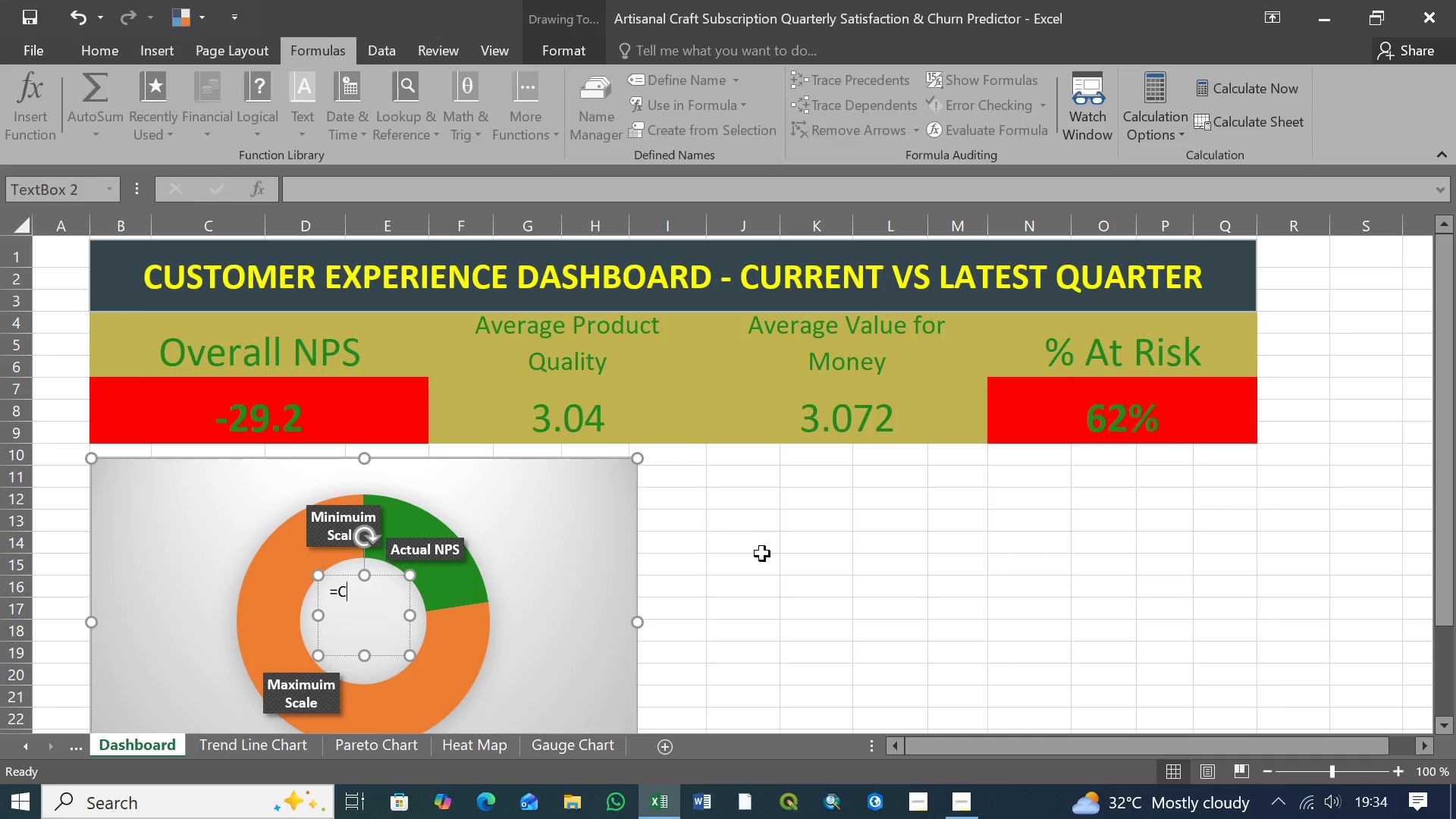 
key(Backspace)
 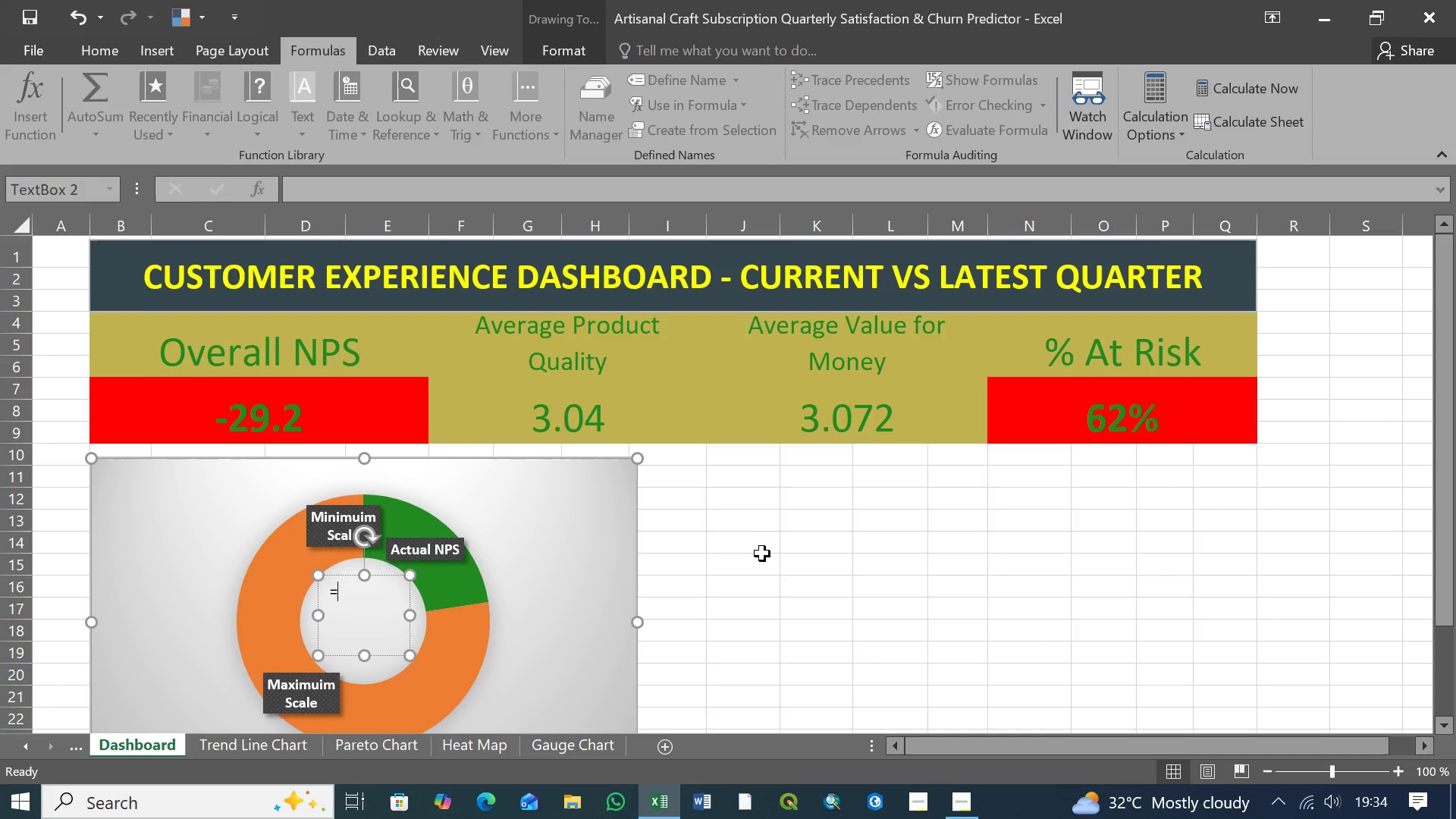 
key(Backspace)
 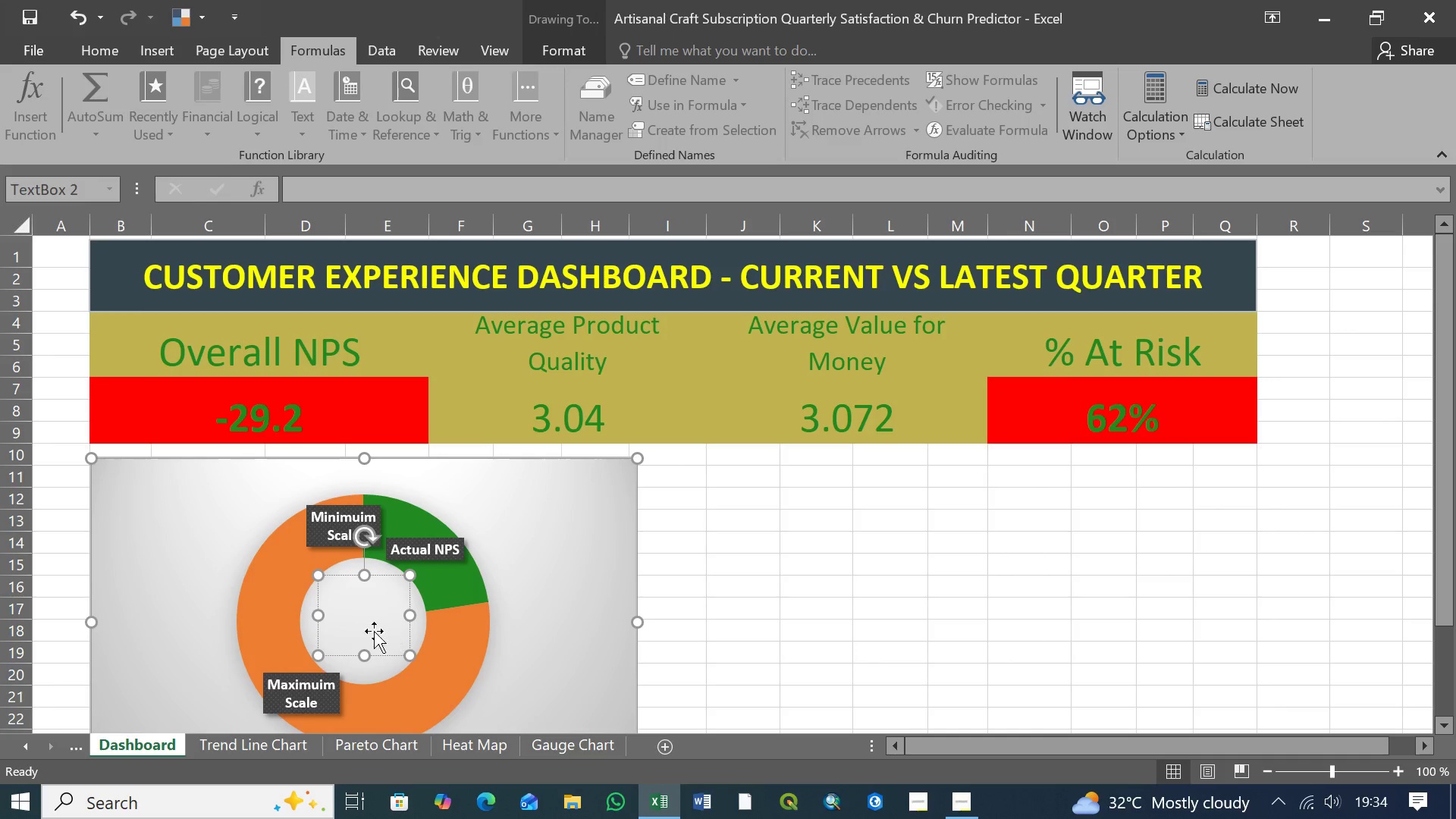 
wait(6.17)
 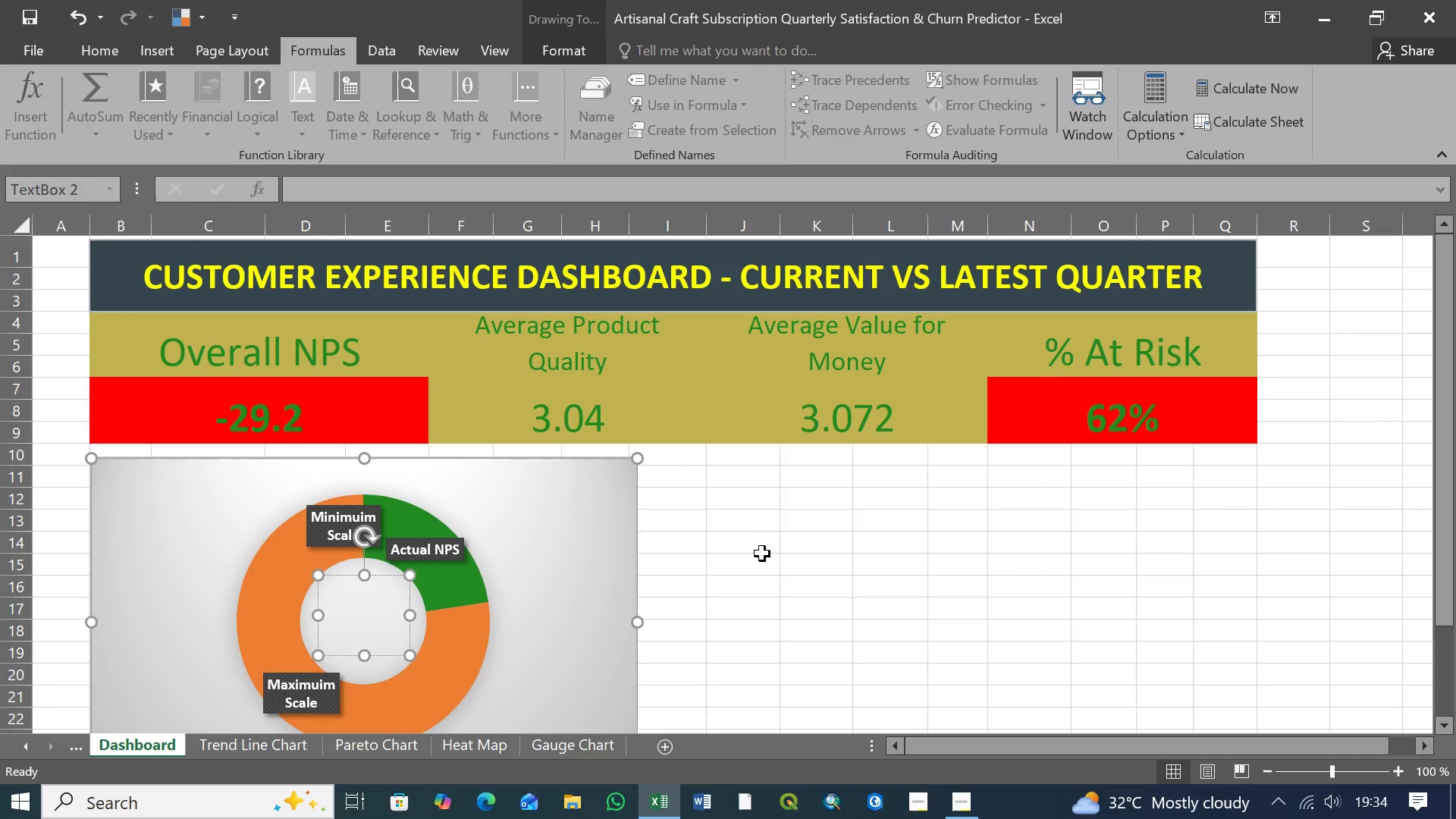 
right_click([409, 600])
 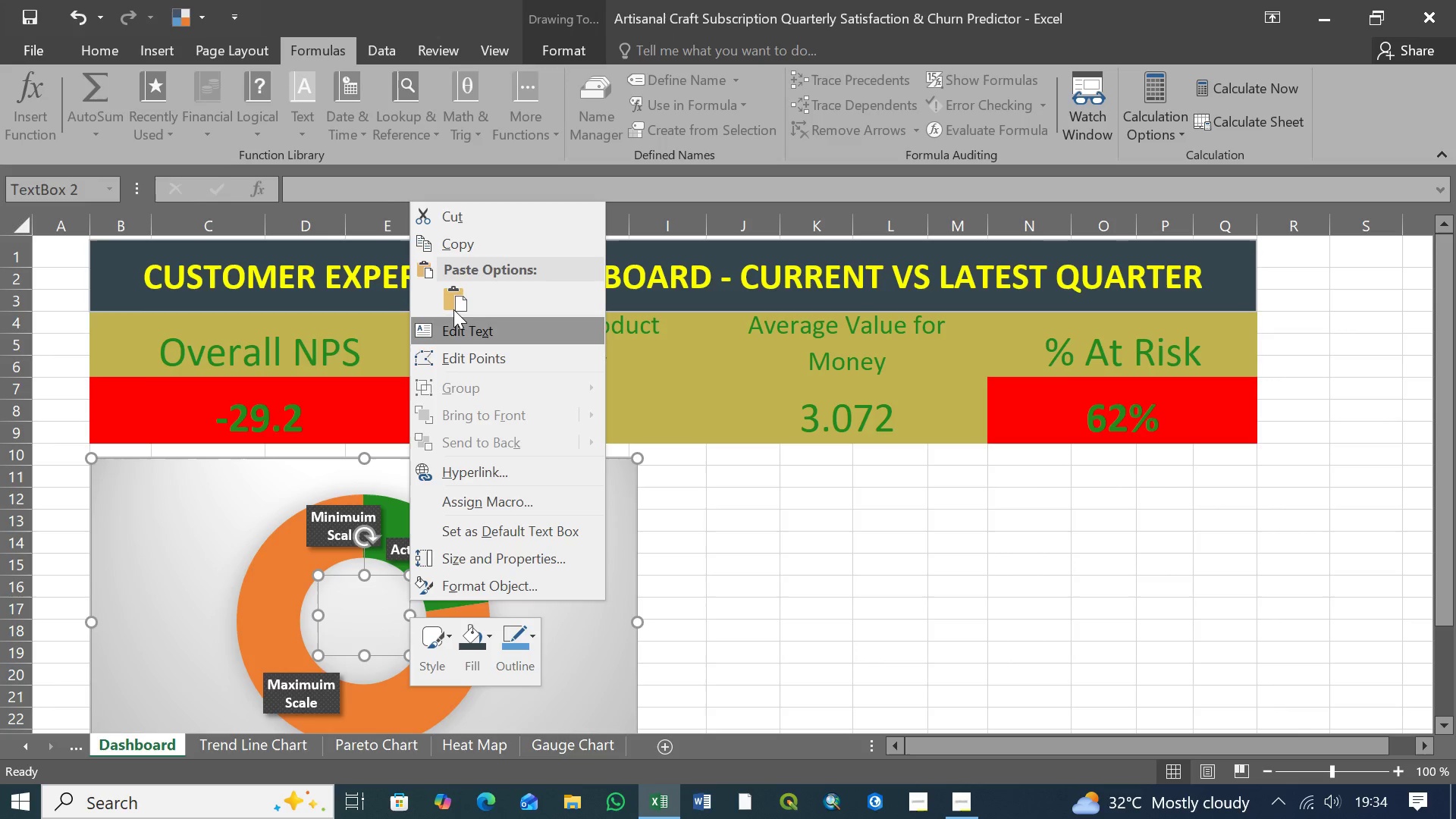 
left_click([311, 53])
 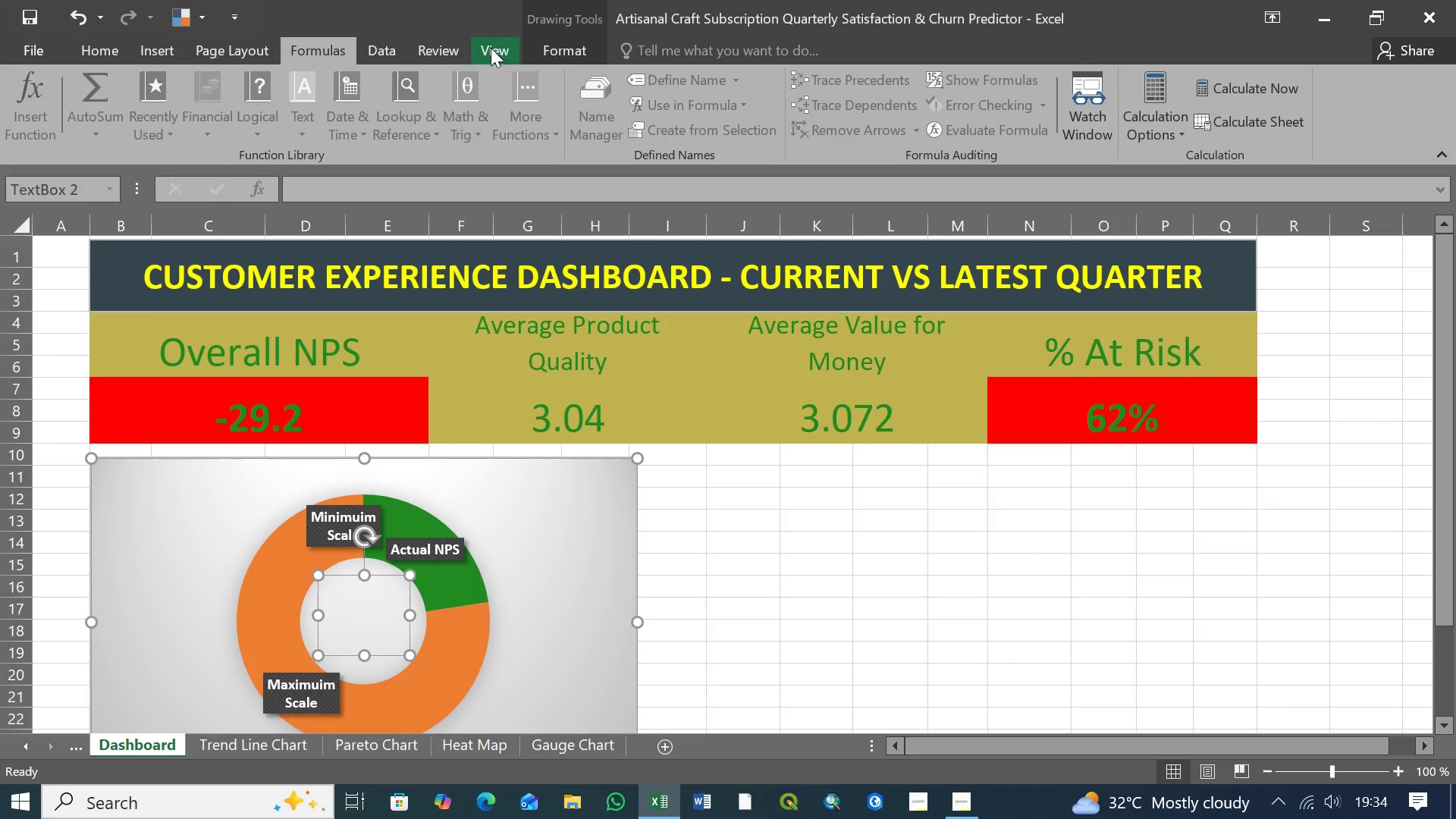 
left_click_drag(start_coordinate=[586, 46], to_coordinate=[892, 79])
 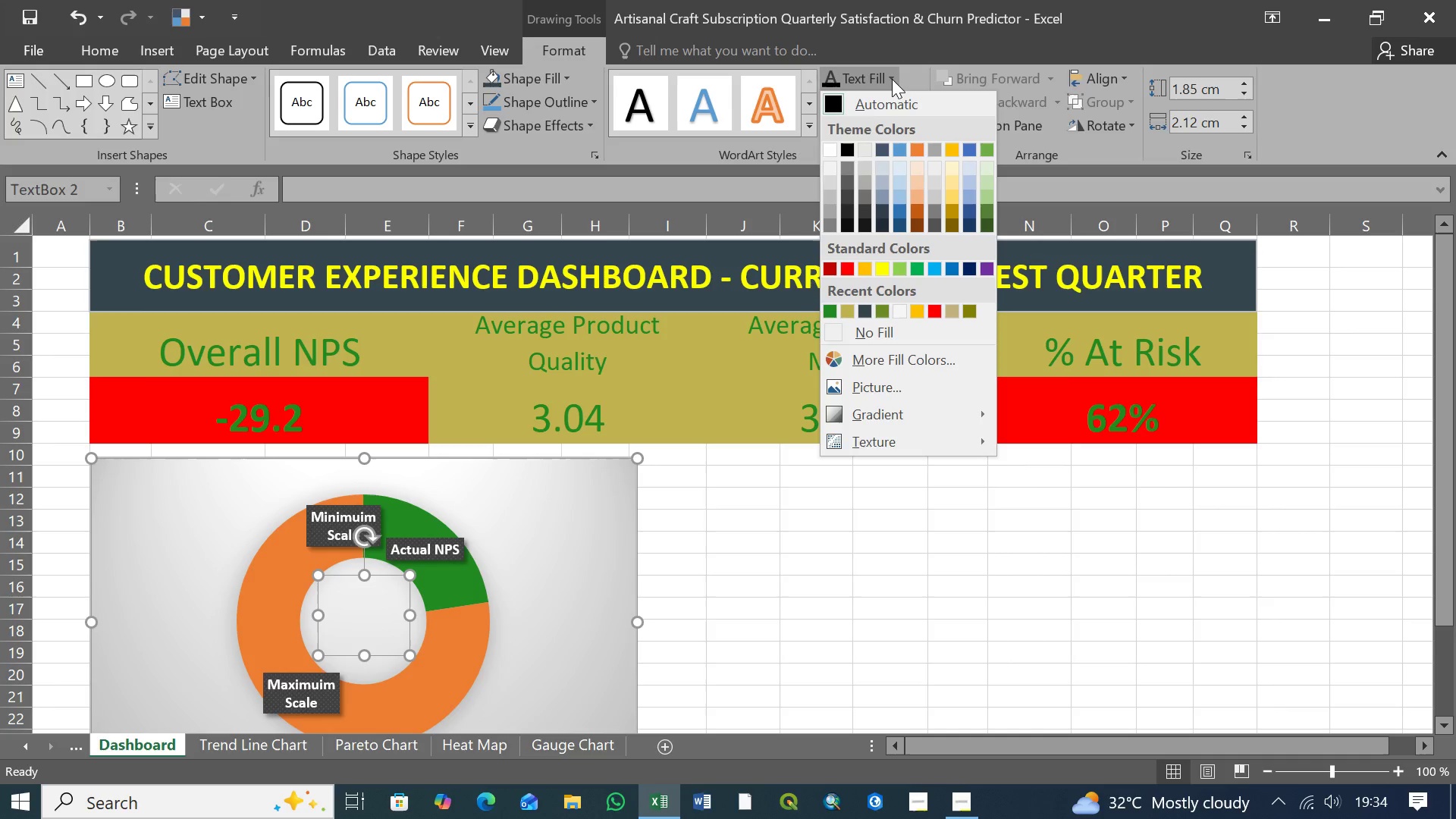 
left_click([892, 79])
 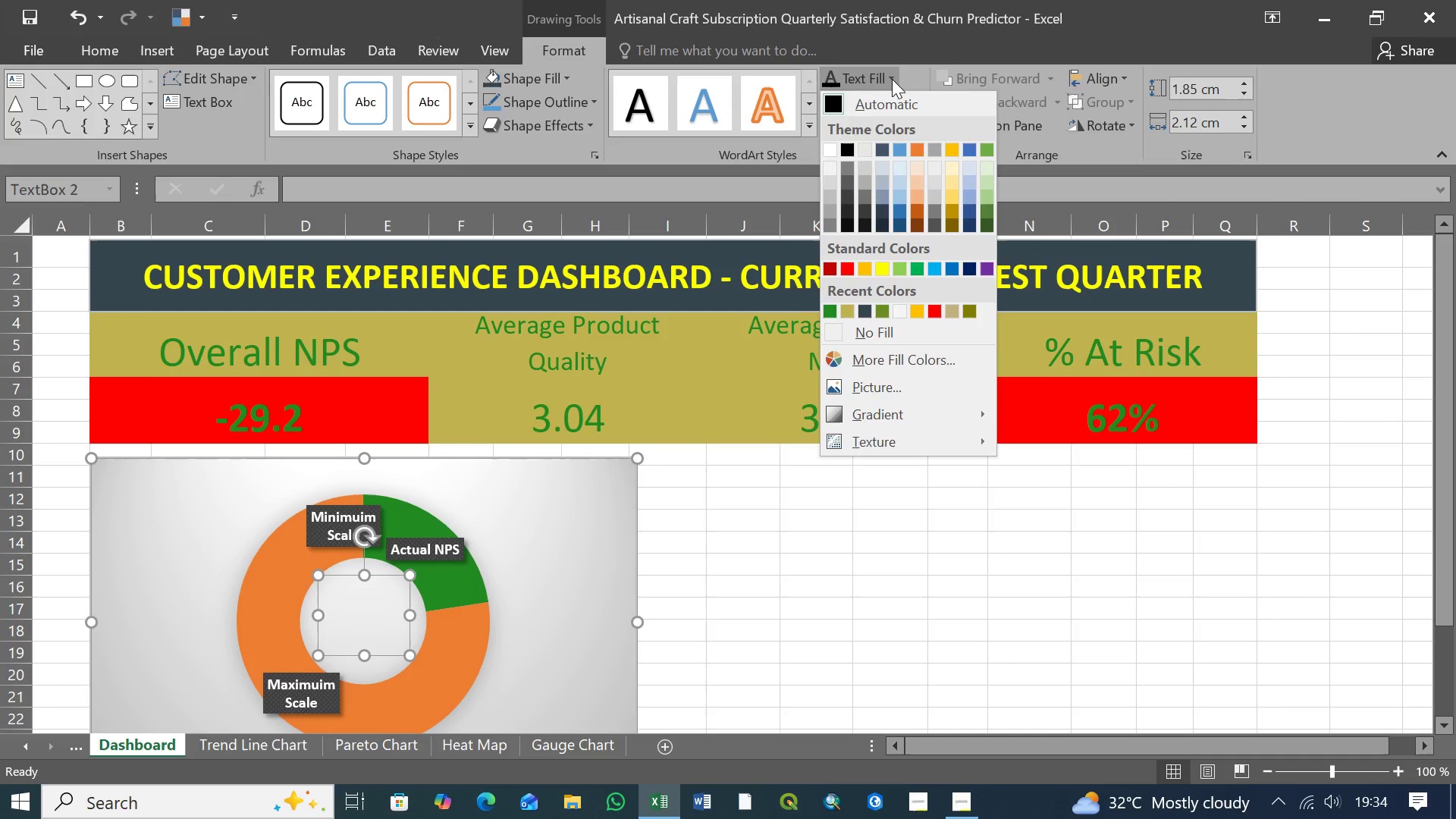 
left_click([892, 79])
 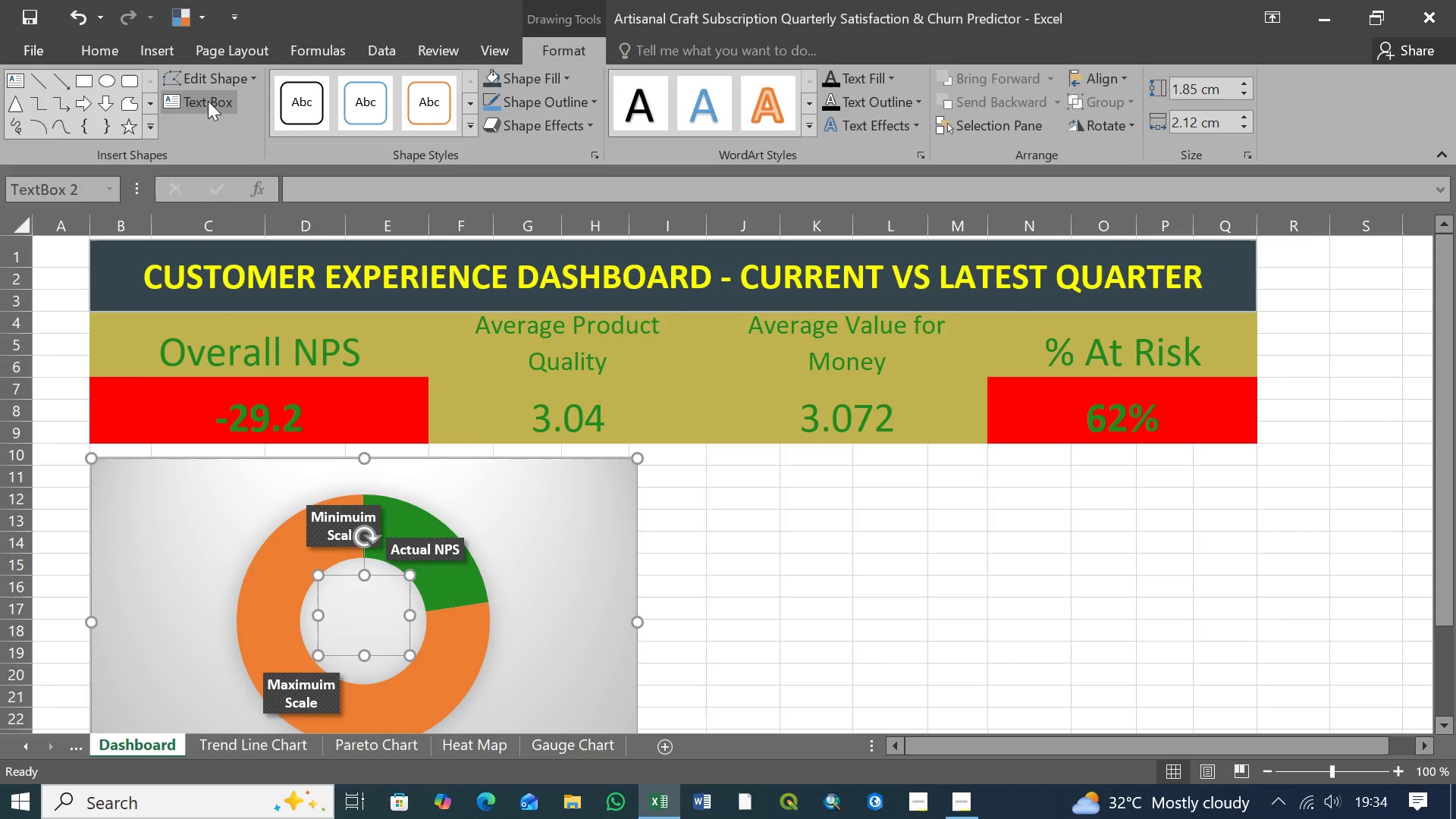 
wait(9.8)
 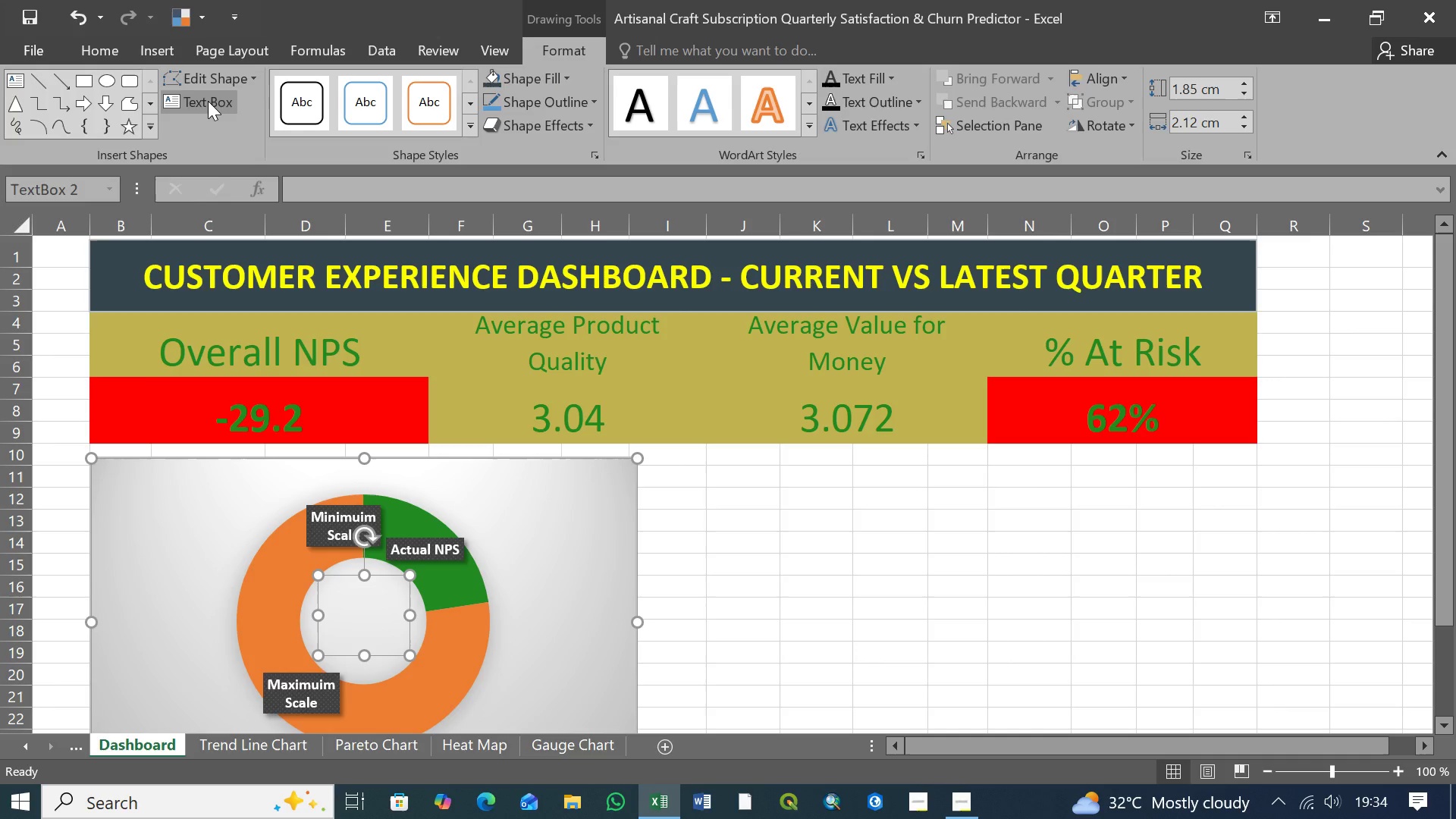 
right_click([411, 604])
 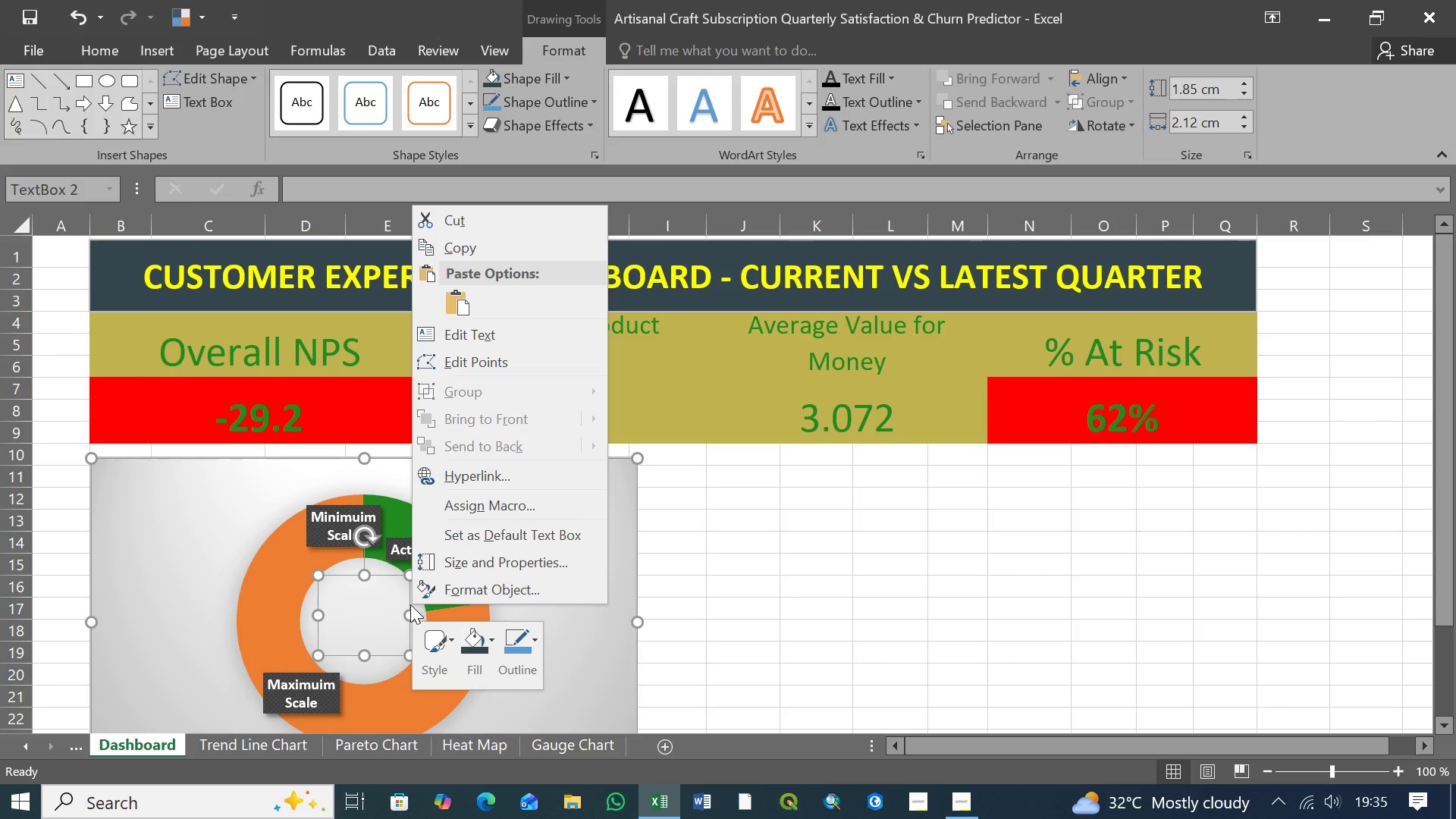 
left_click([390, 626])
 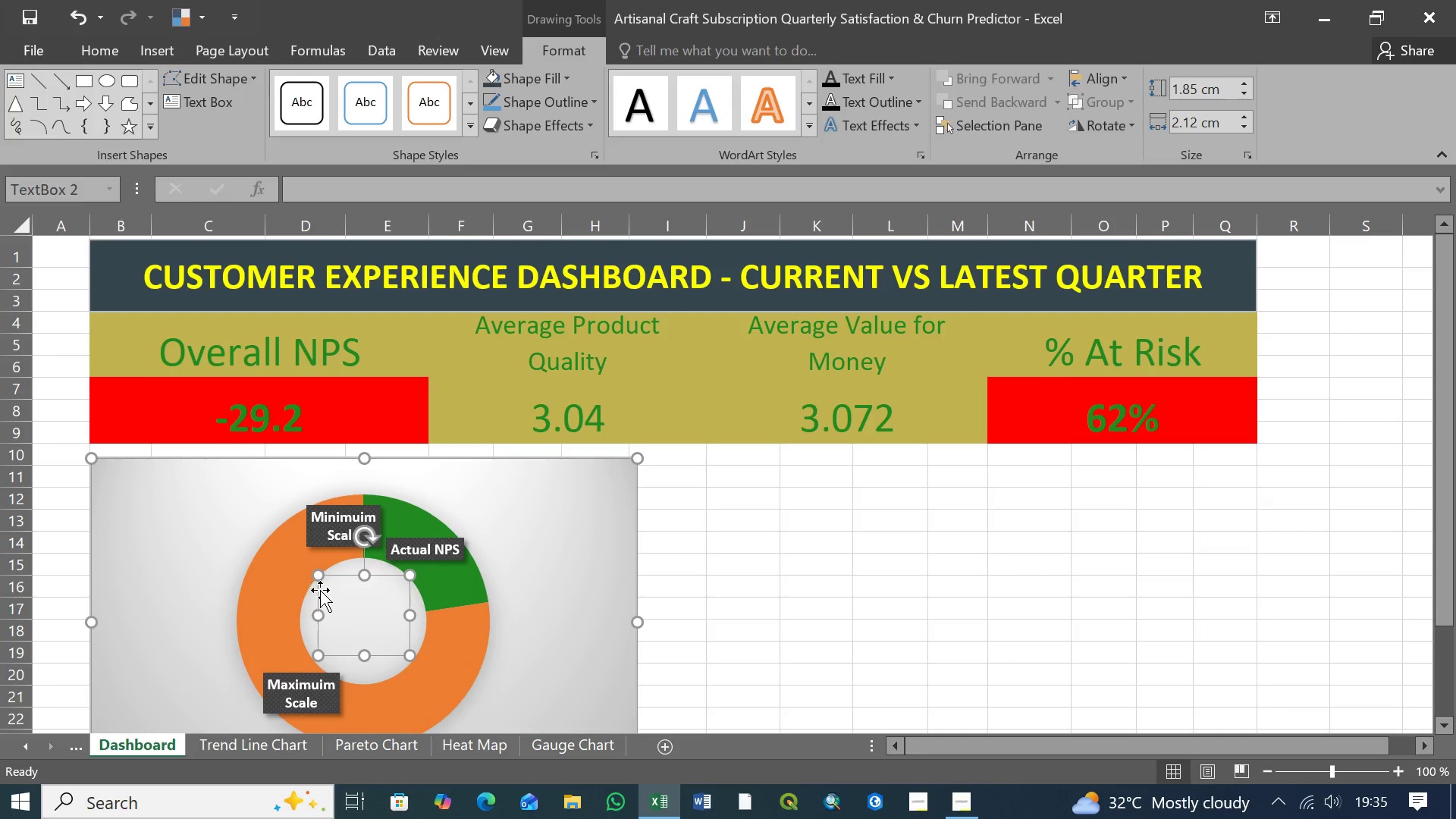 
left_click([331, 590])
 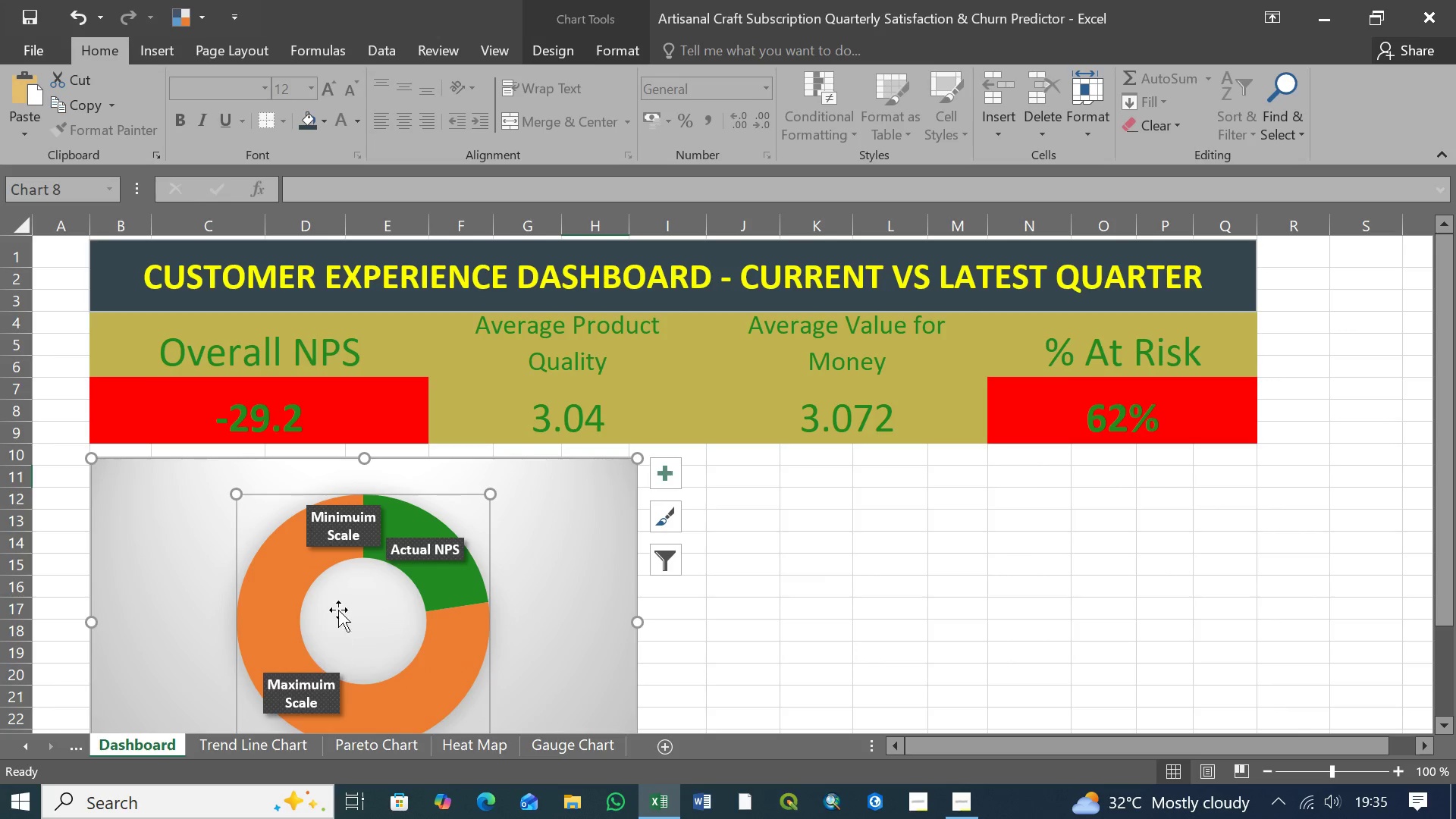 
left_click([340, 596])
 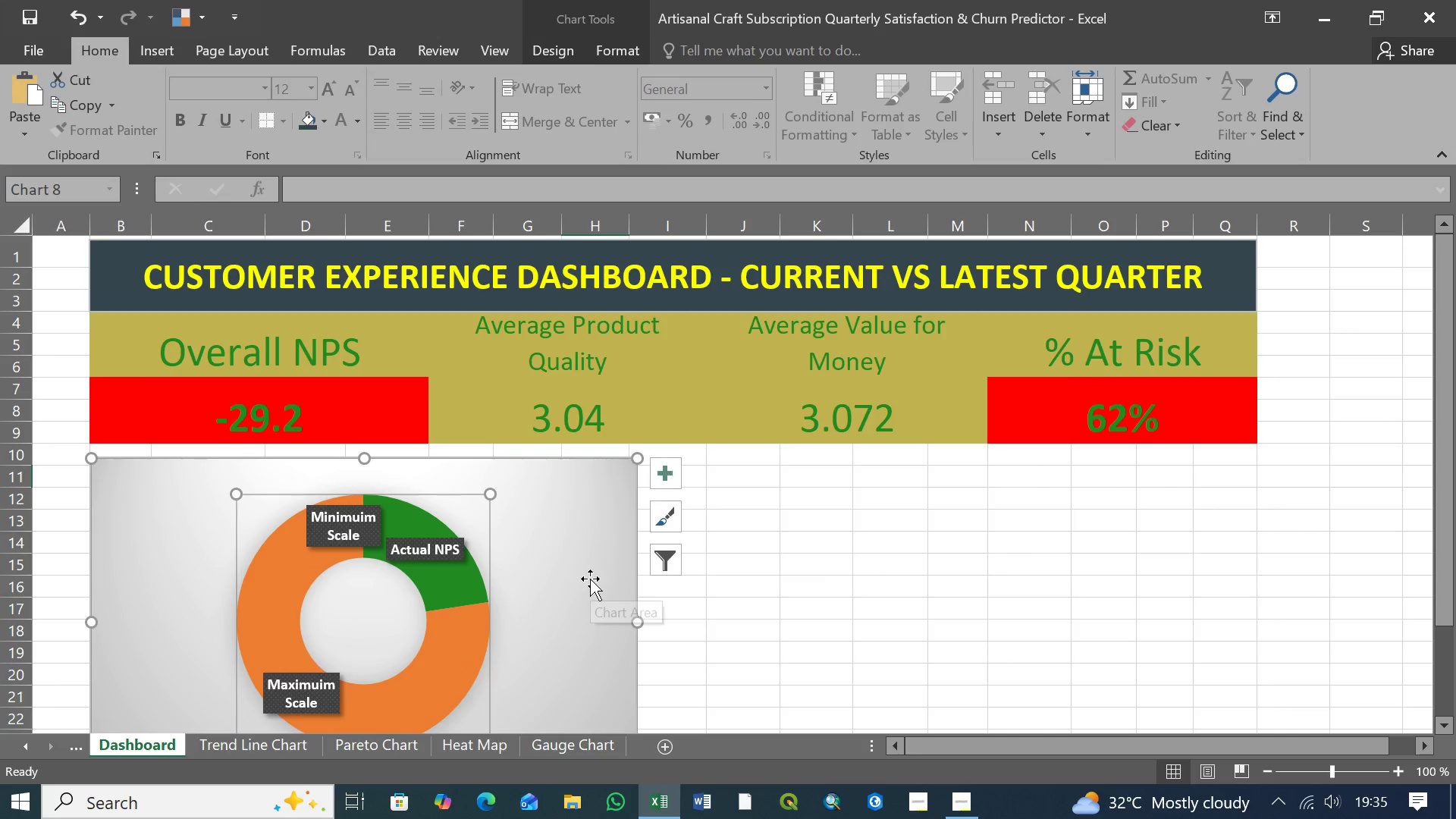 
hold_key(key=ControlLeft, duration=1.5)
 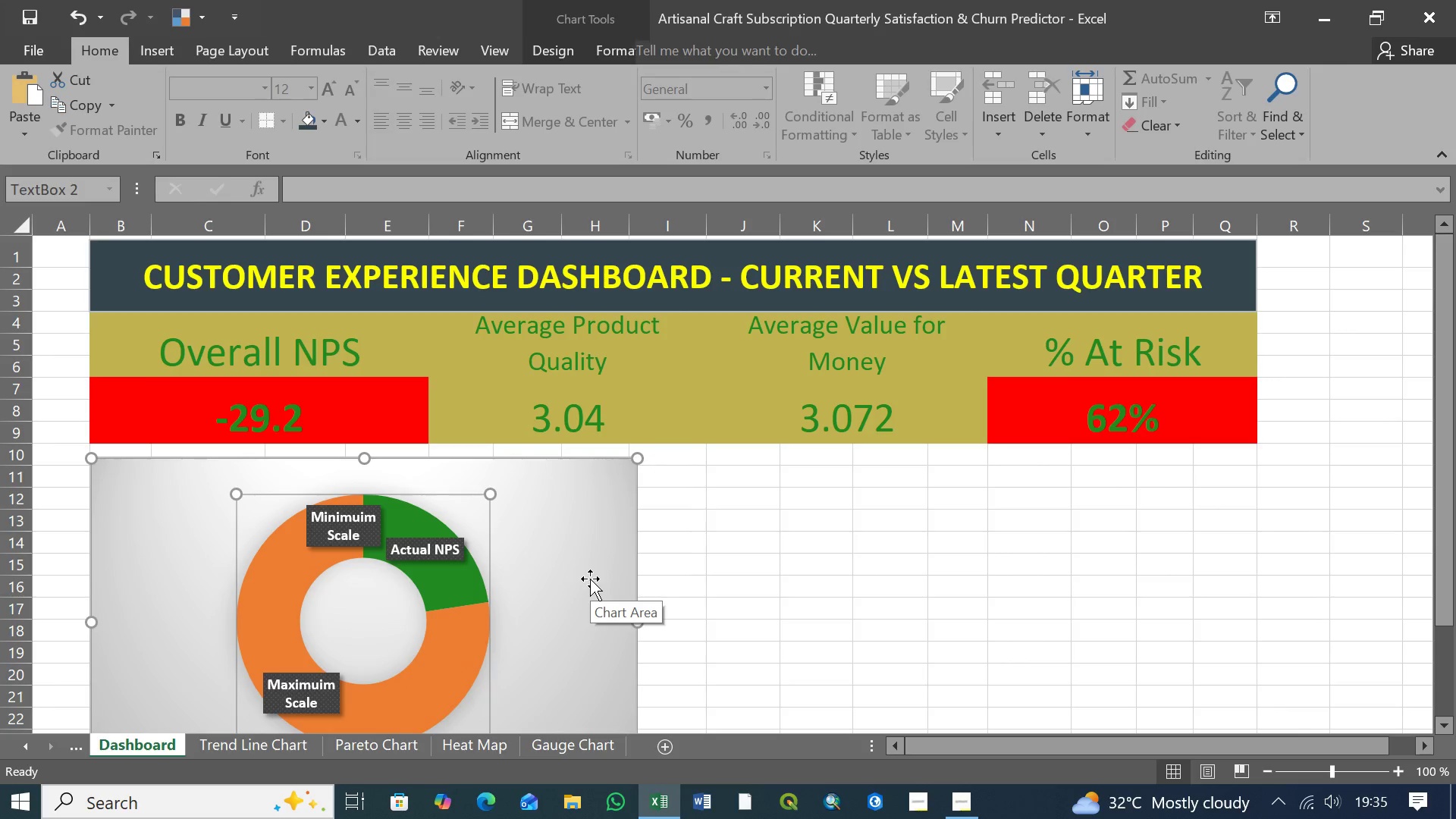 
key(Control+Z)
 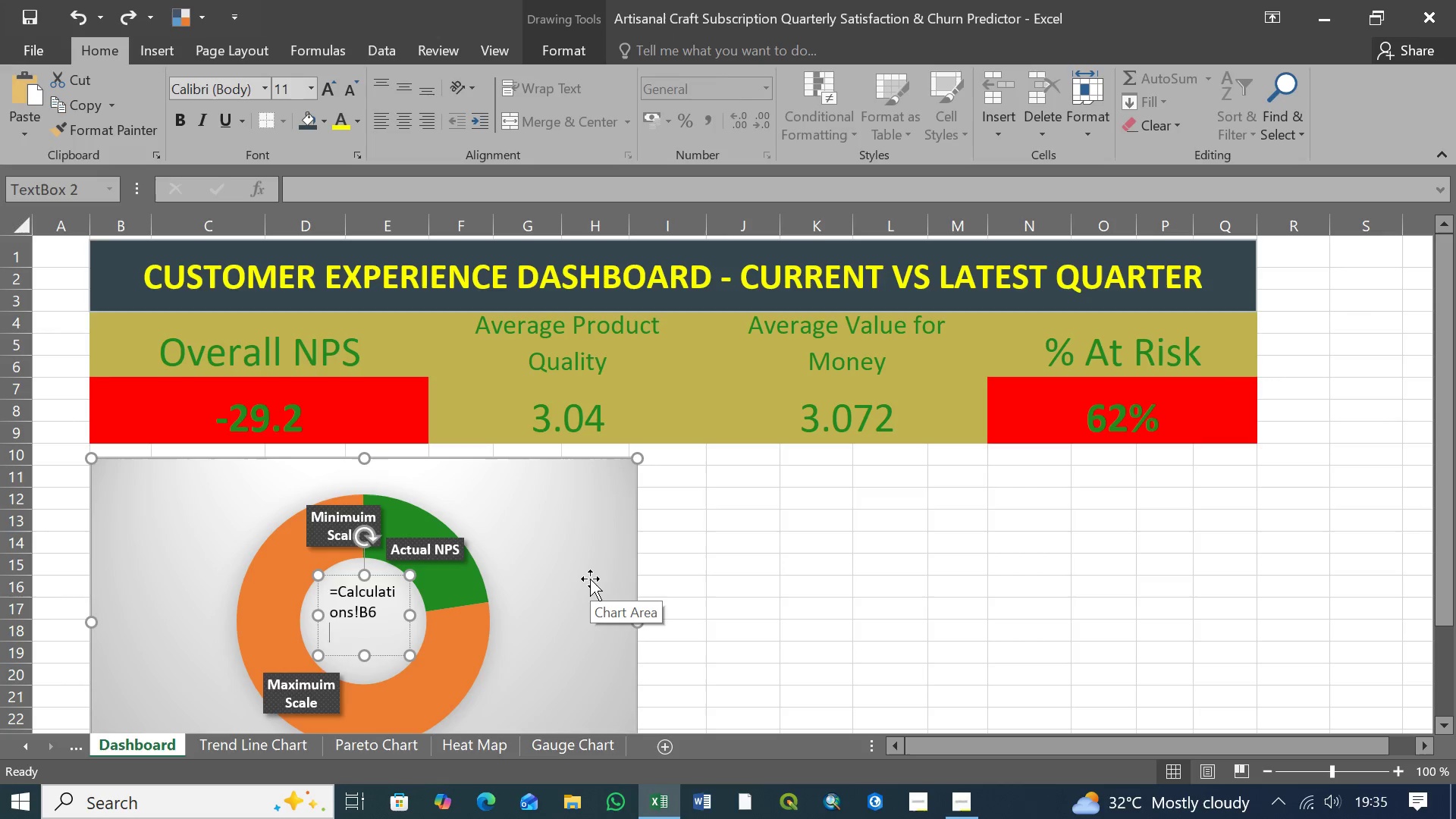 
key(Control+Z)
 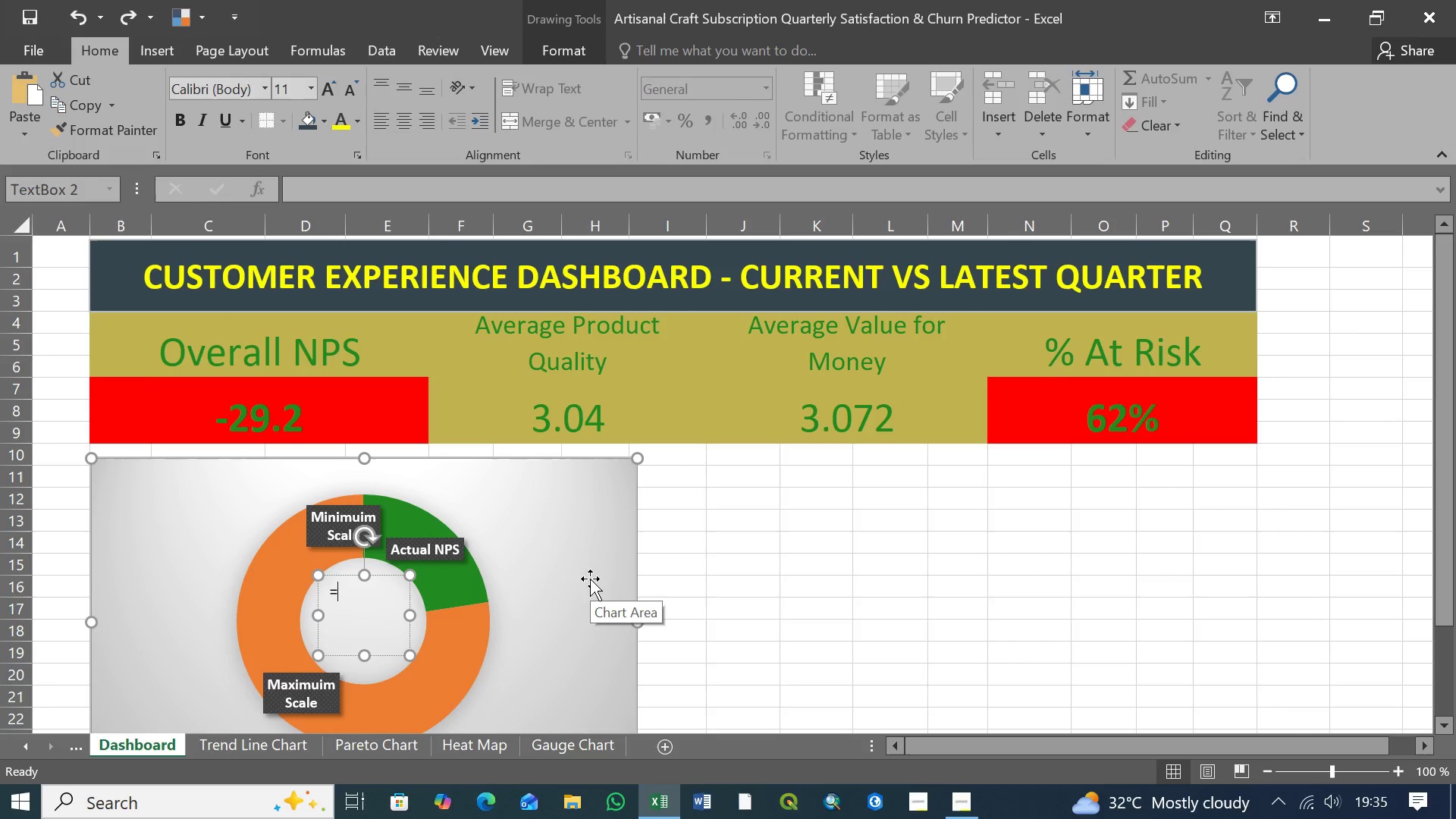 
key(Control+Z)
 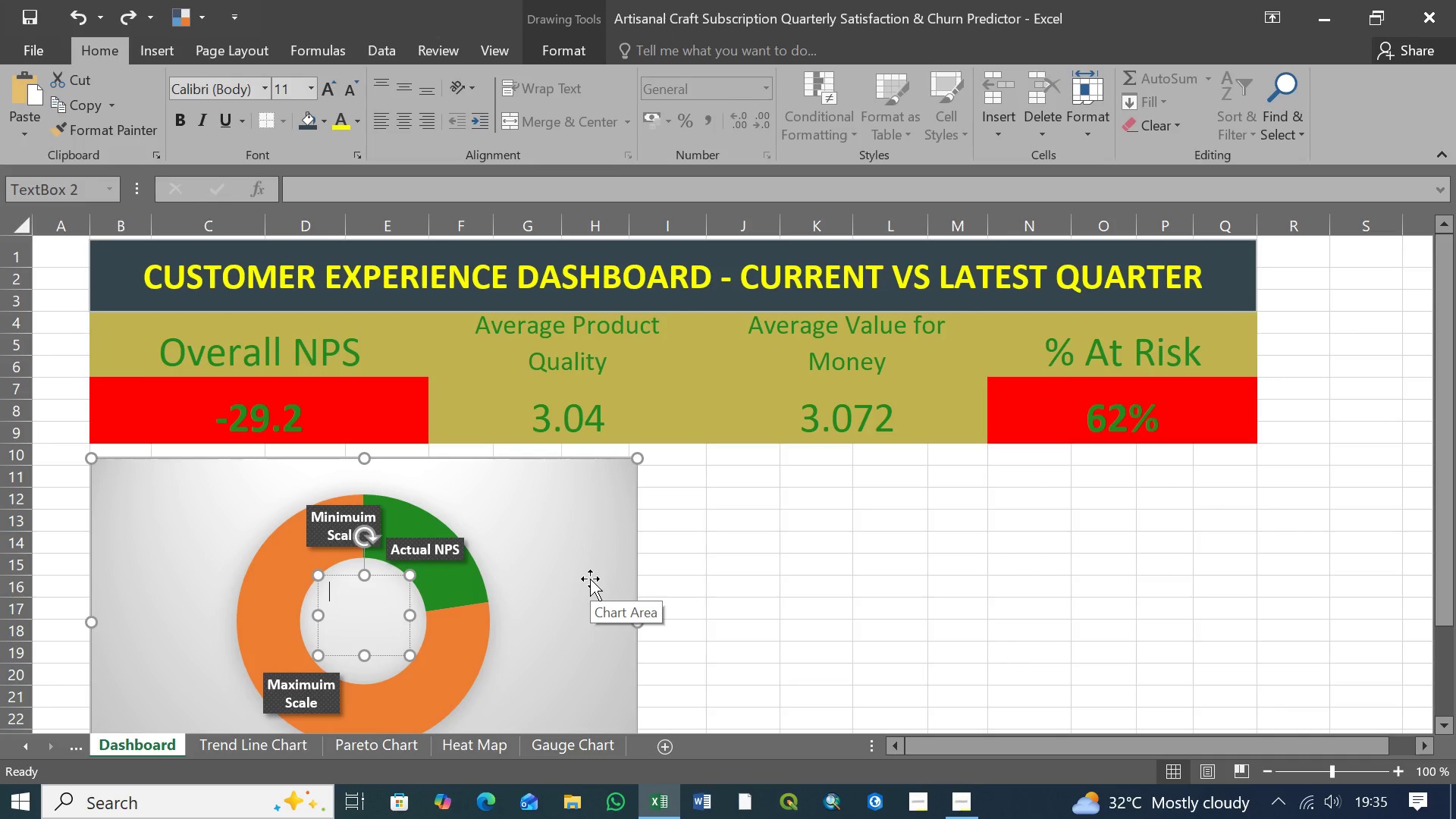 
key(Control+Z)
 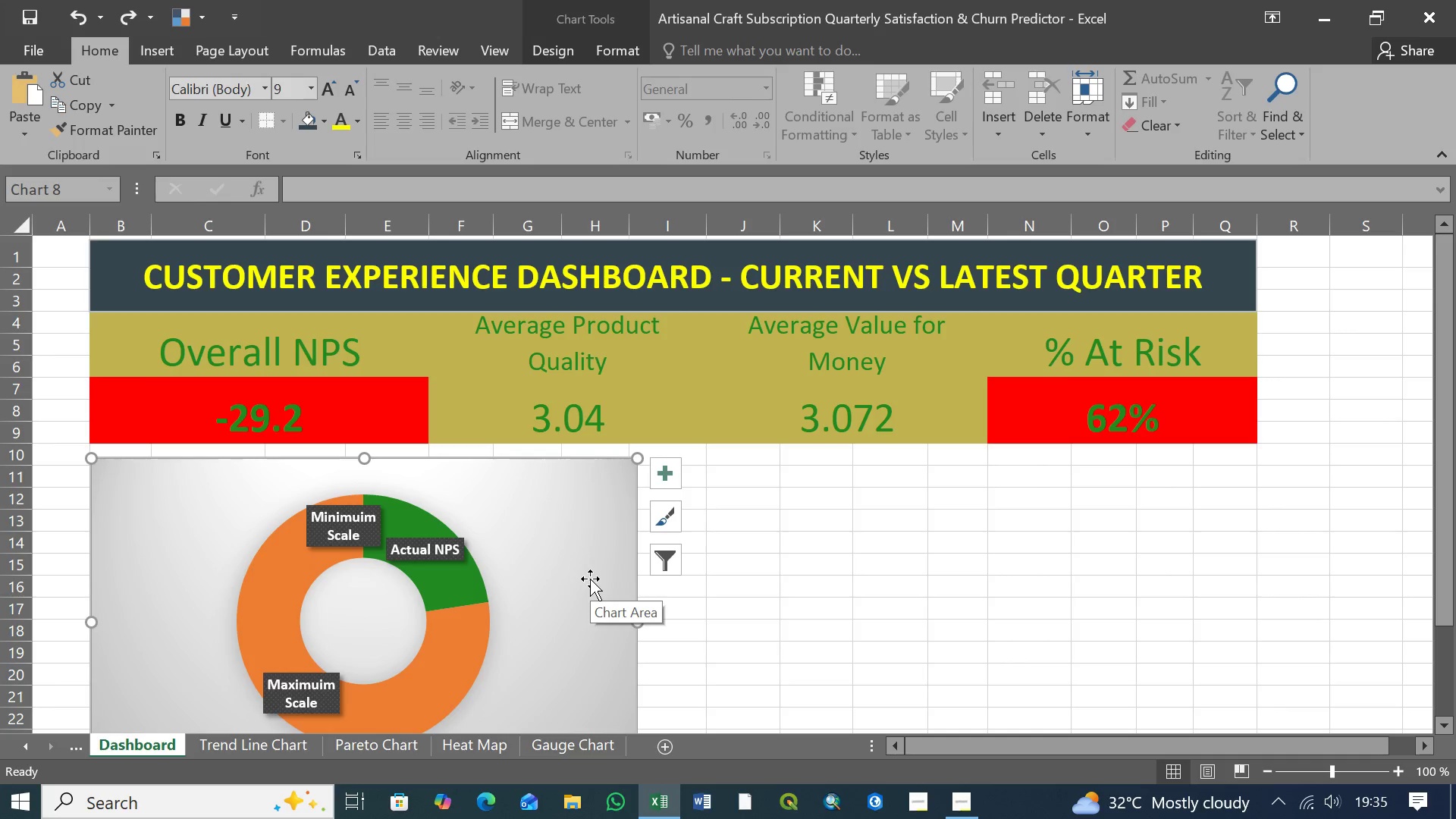 
key(Control+Z)
 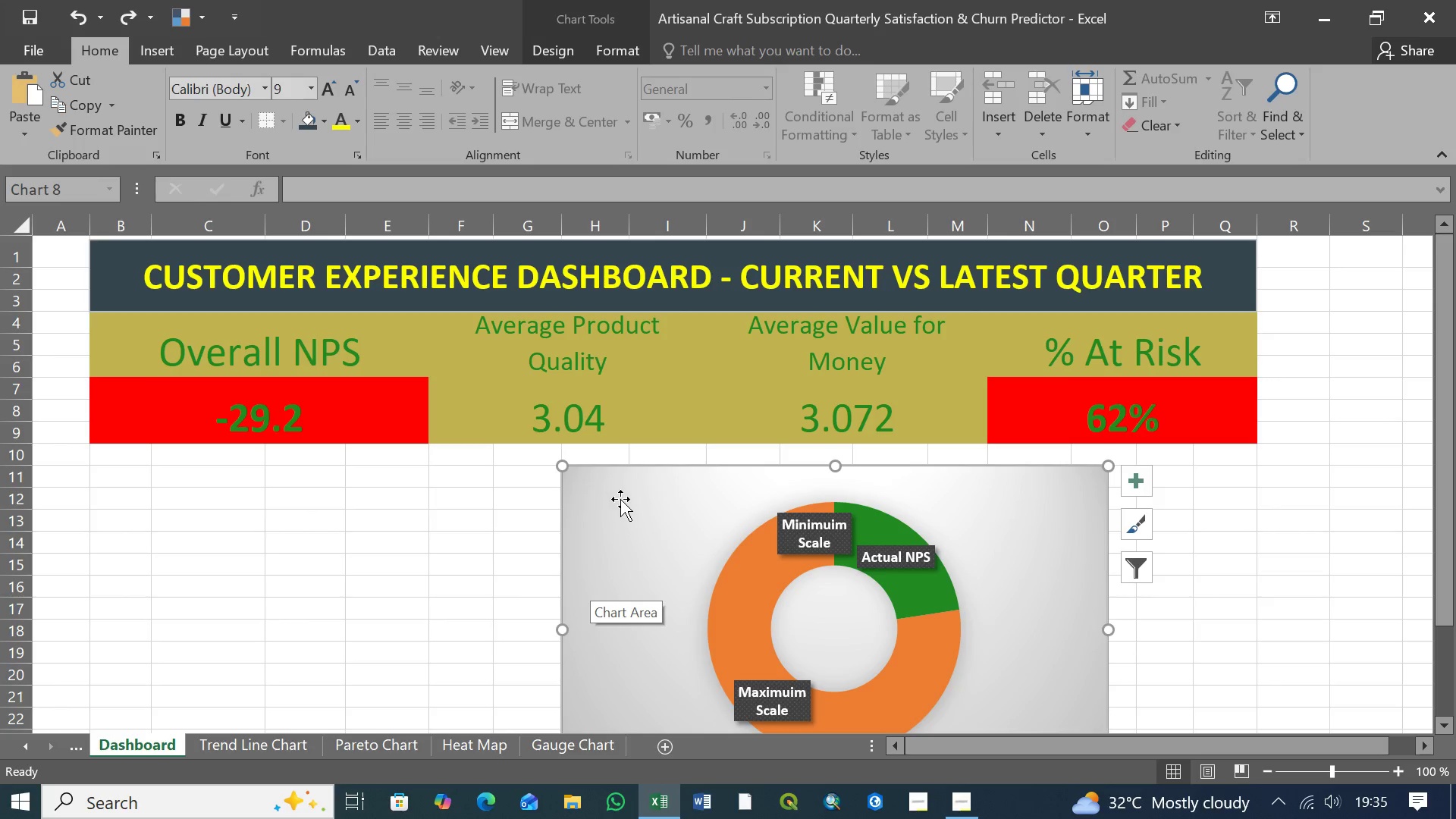 
left_click_drag(start_coordinate=[620, 493], to_coordinate=[149, 494])
 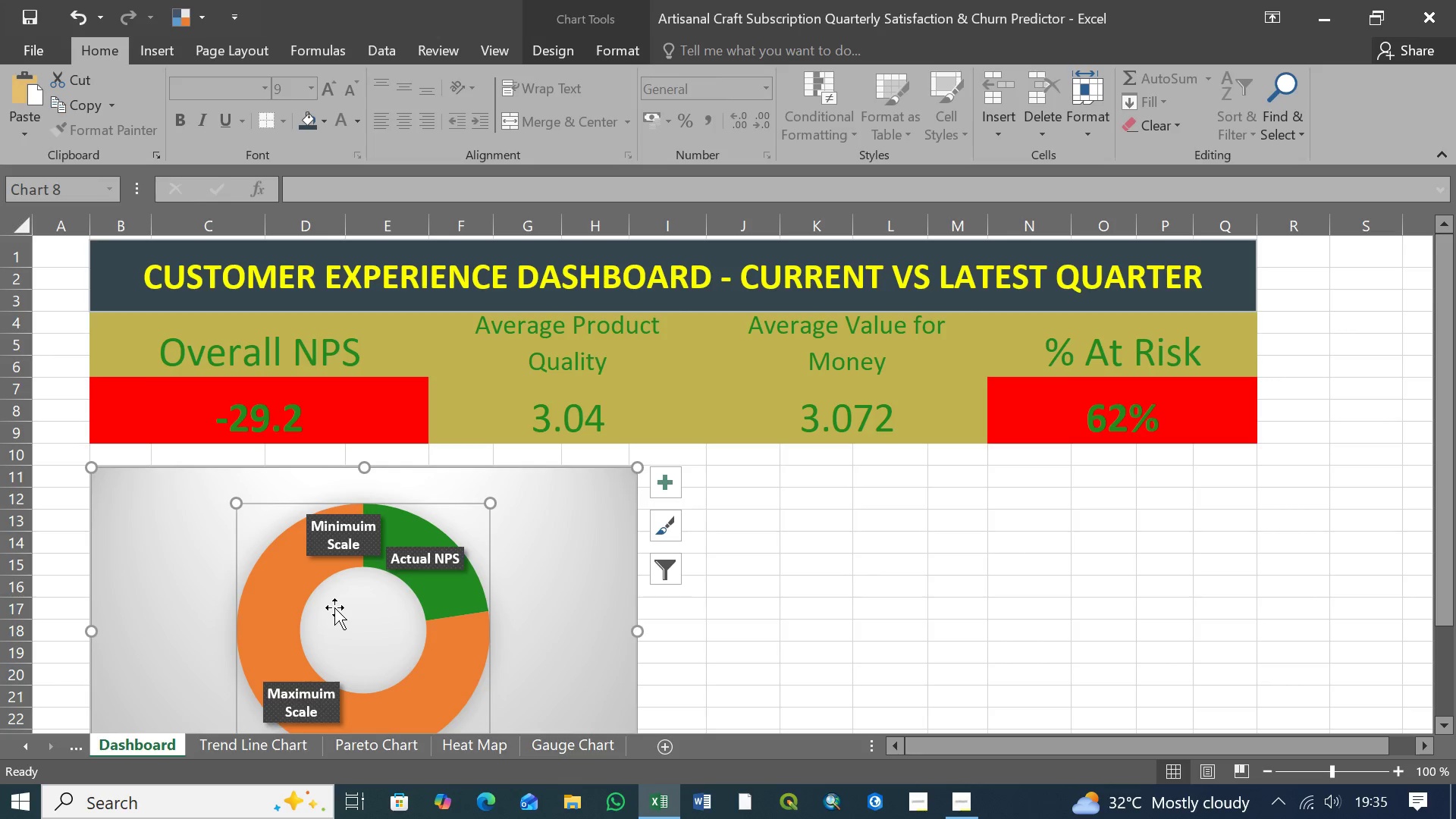 
right_click([334, 607])
 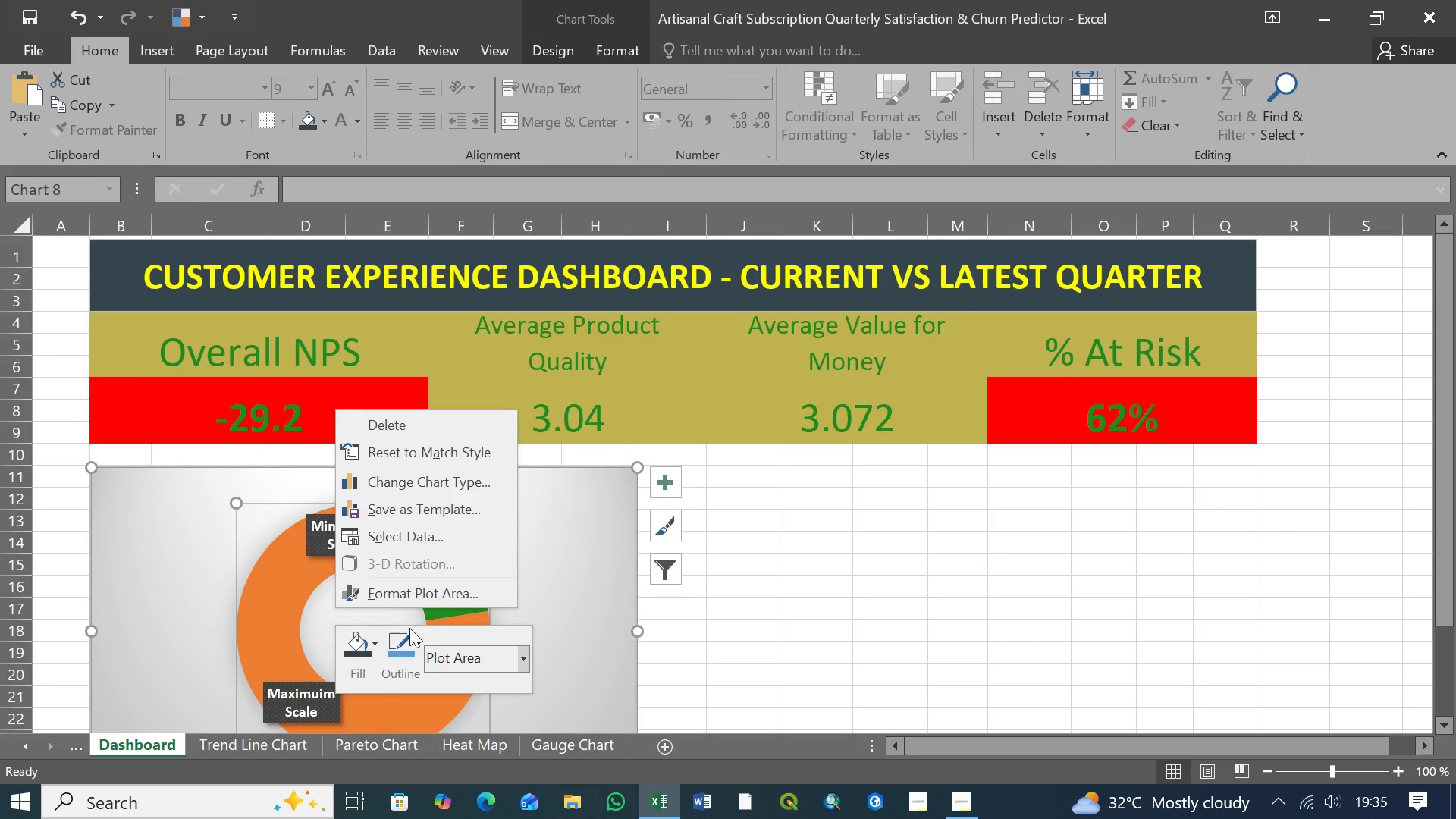 
left_click([525, 666])
 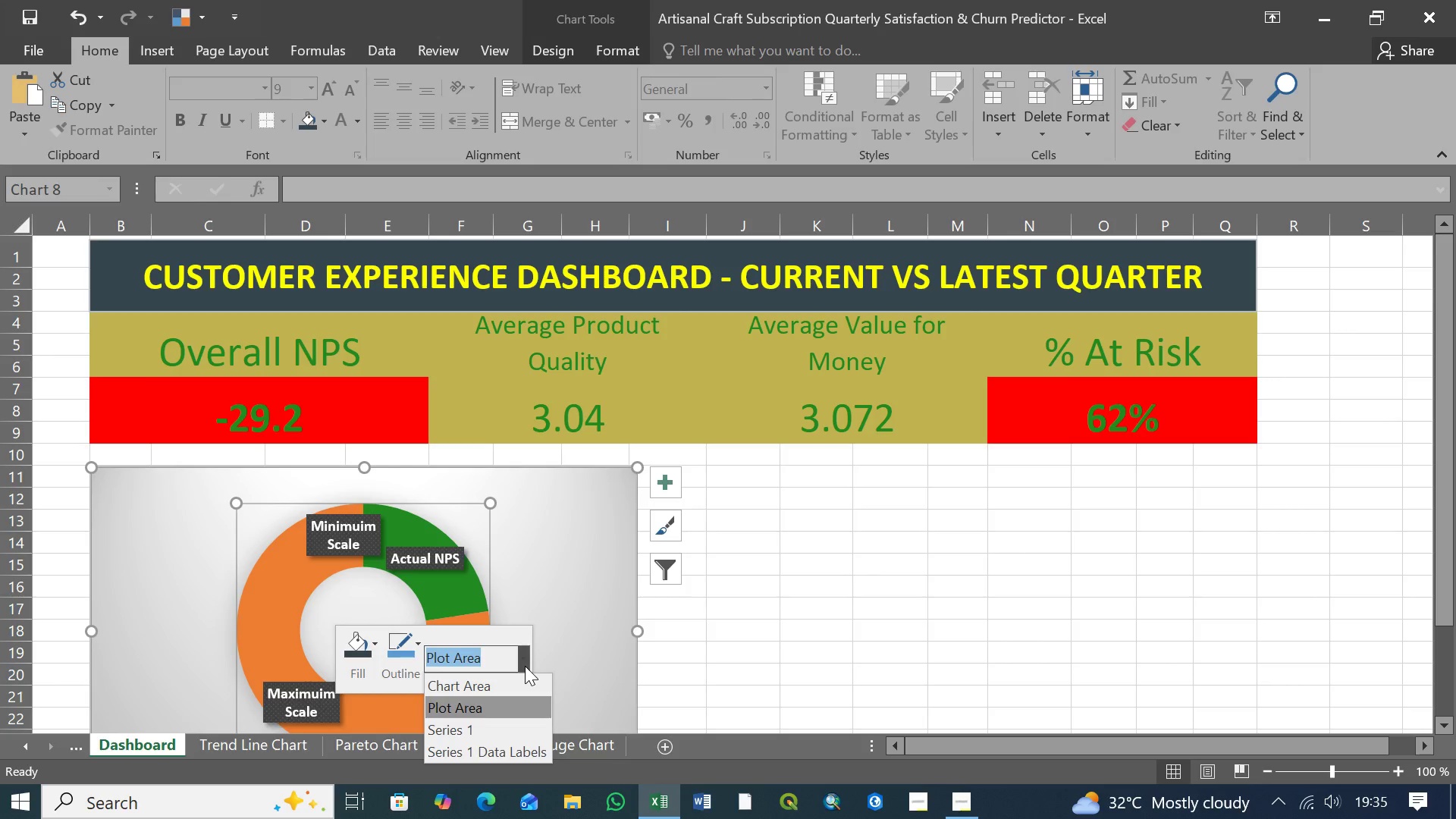 
left_click([525, 663])
 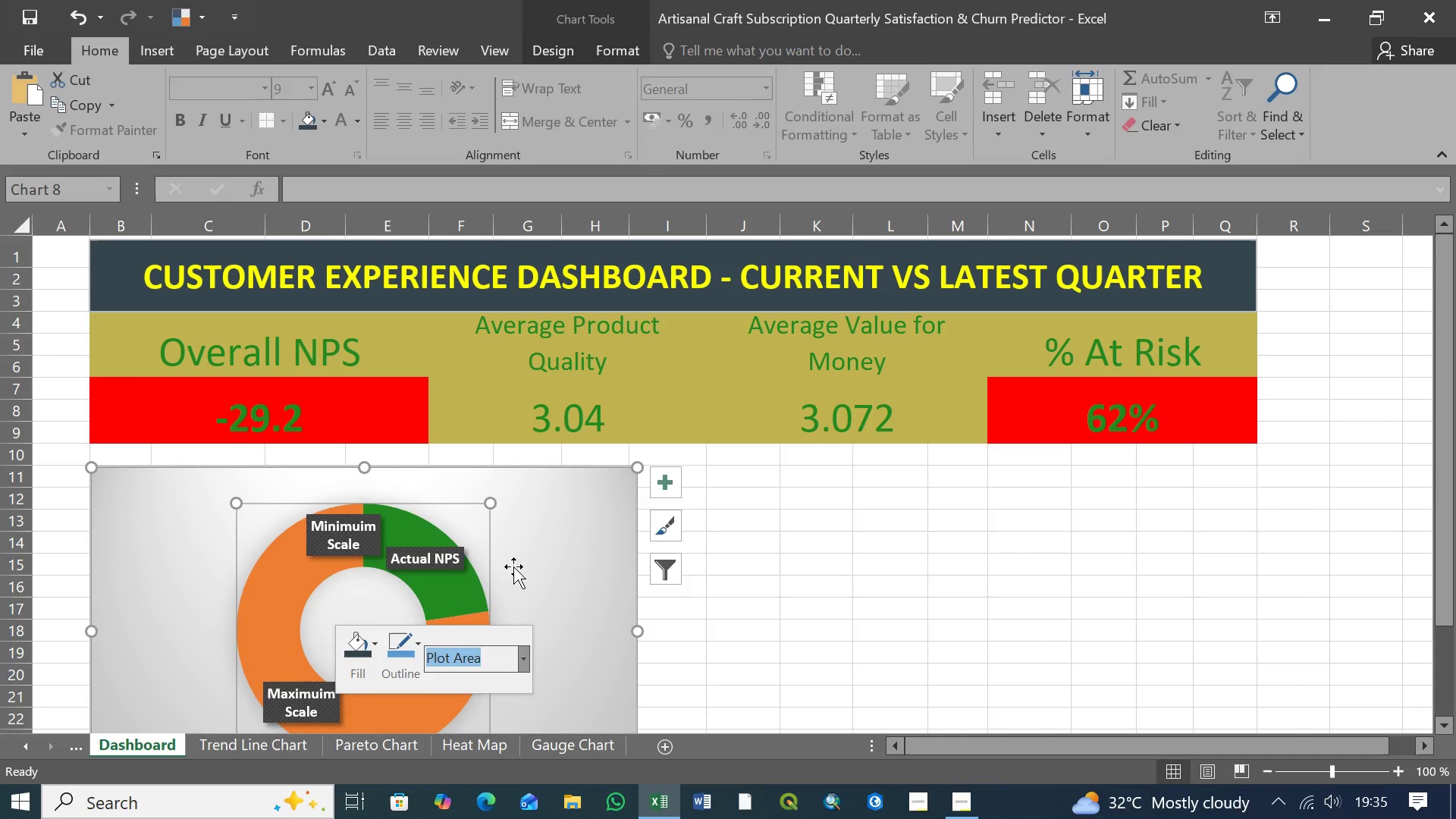 
left_click([535, 566])
 